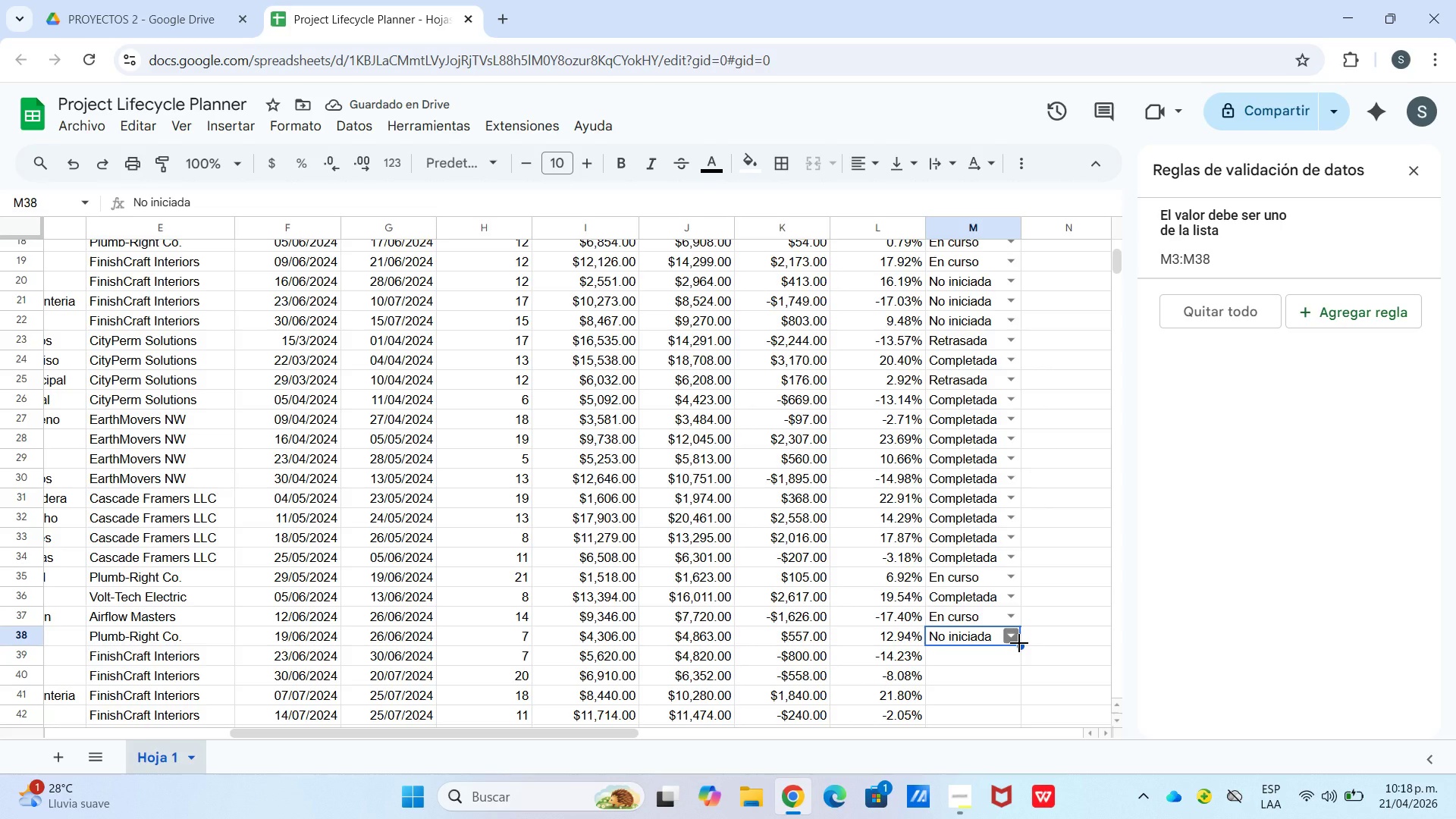 
left_click_drag(start_coordinate=[1019, 643], to_coordinate=[1003, 704])
 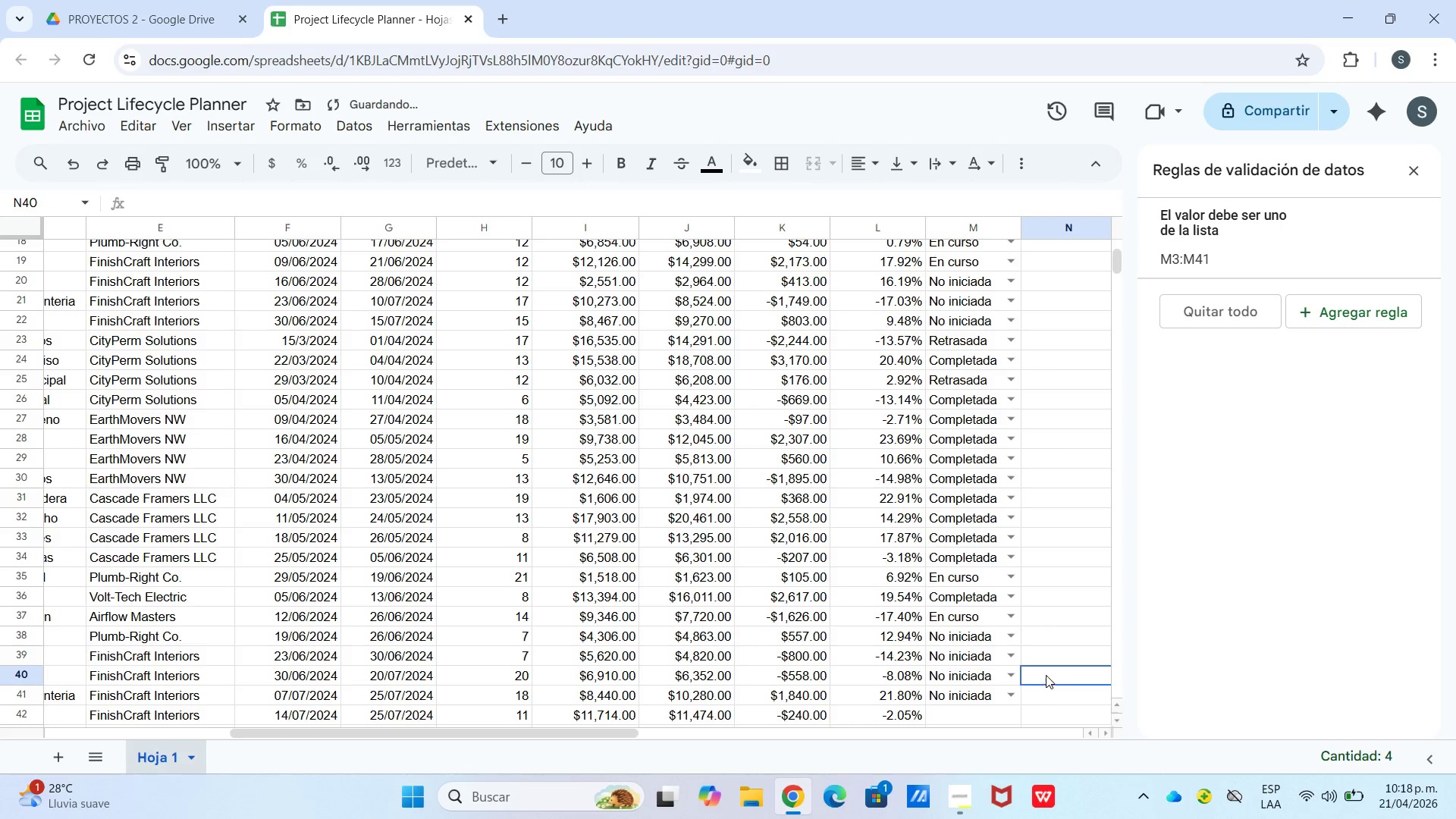 
left_click([994, 695])
 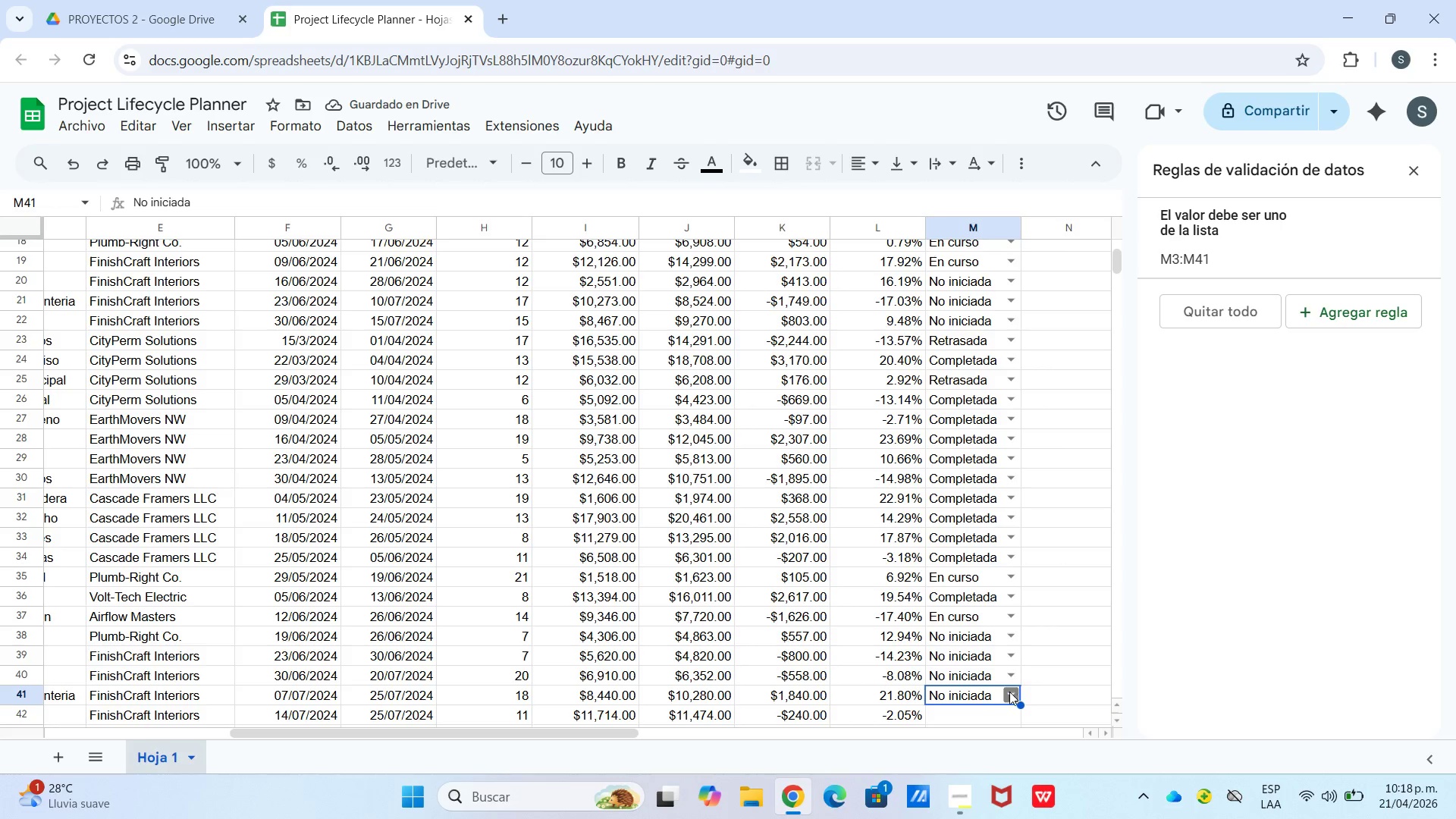 
left_click_drag(start_coordinate=[1021, 704], to_coordinate=[1018, 714])
 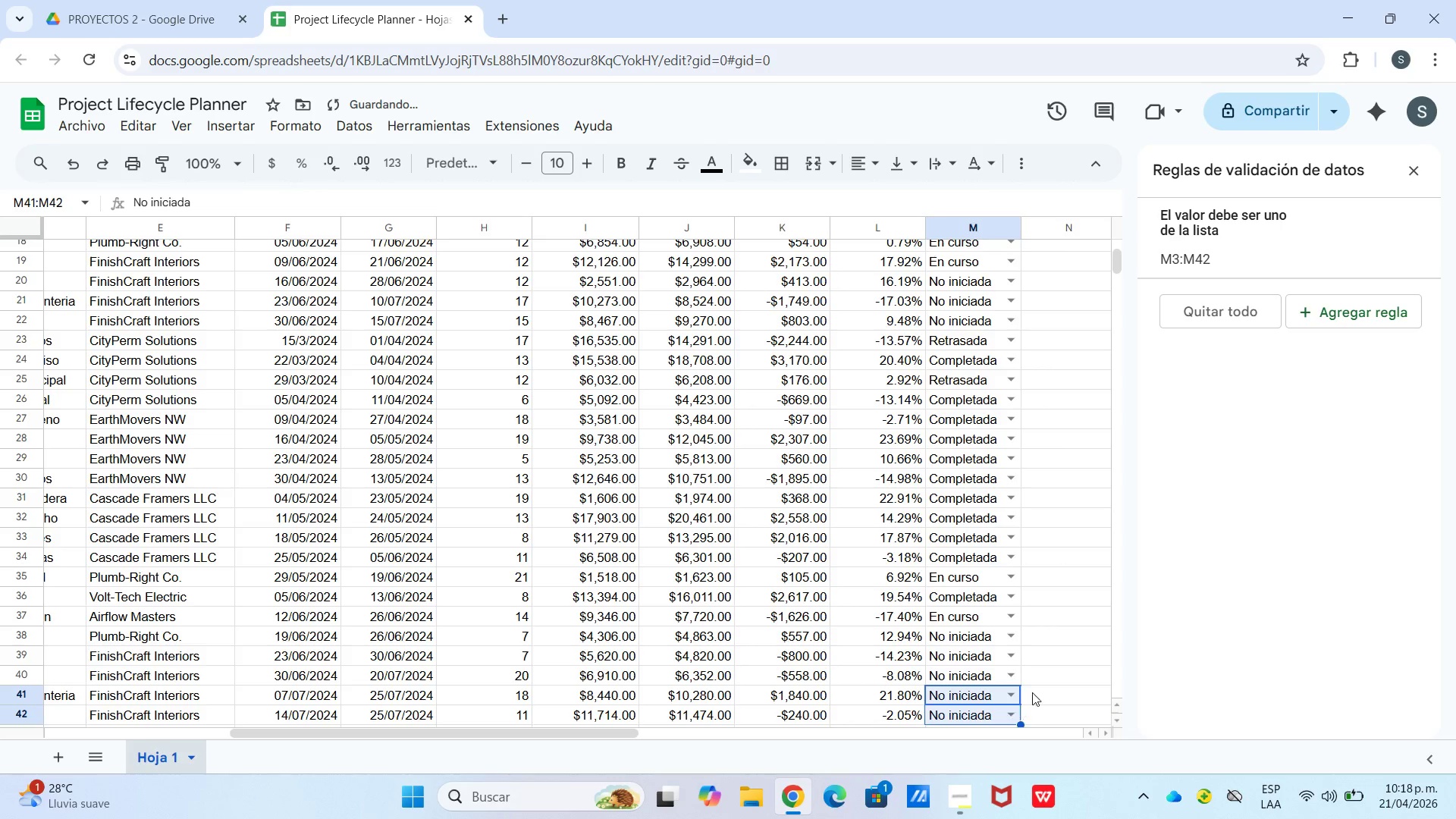 
left_click([1041, 689])
 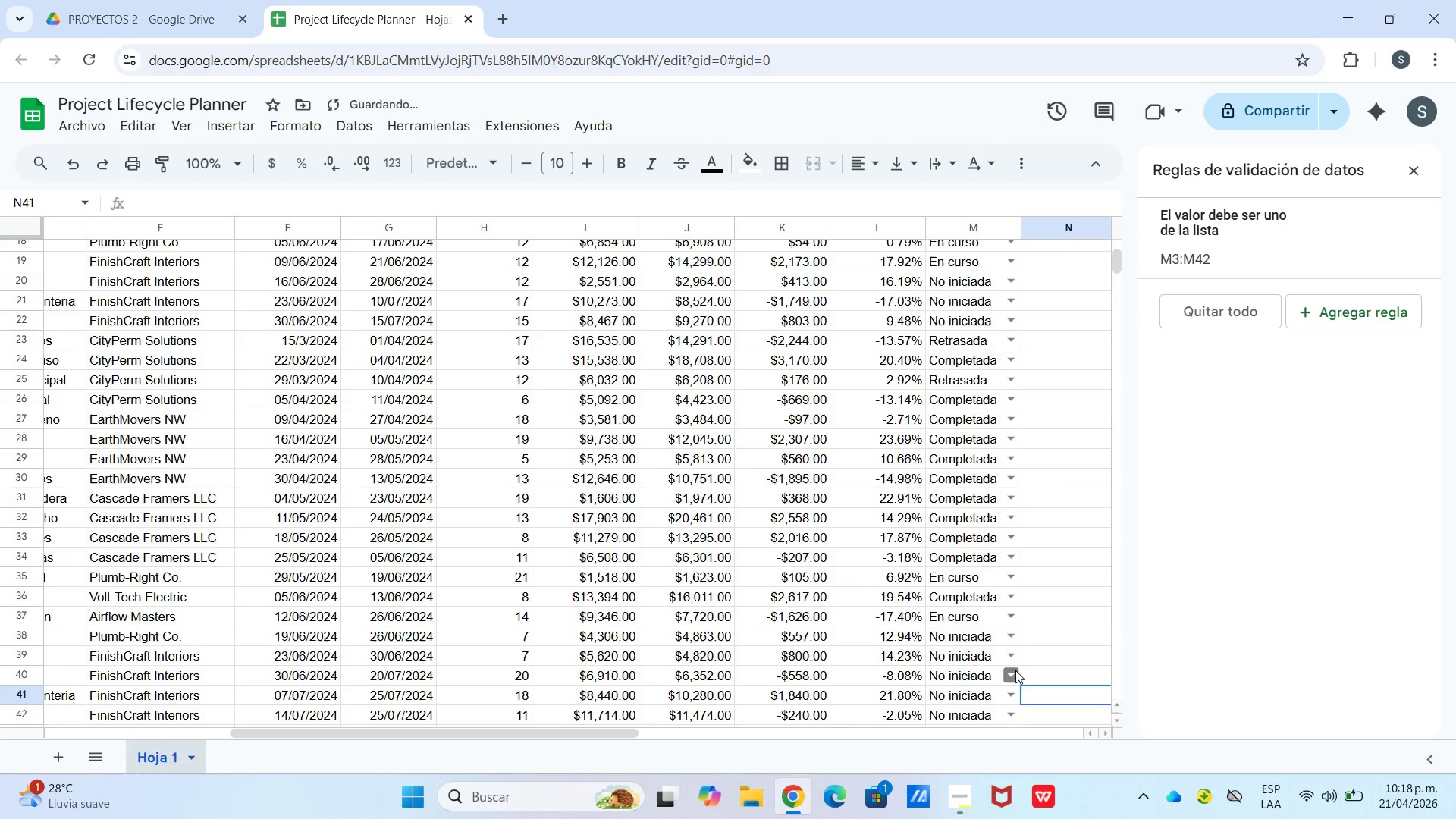 
scroll: coordinate [1028, 655], scroll_direction: down, amount: 1.0
 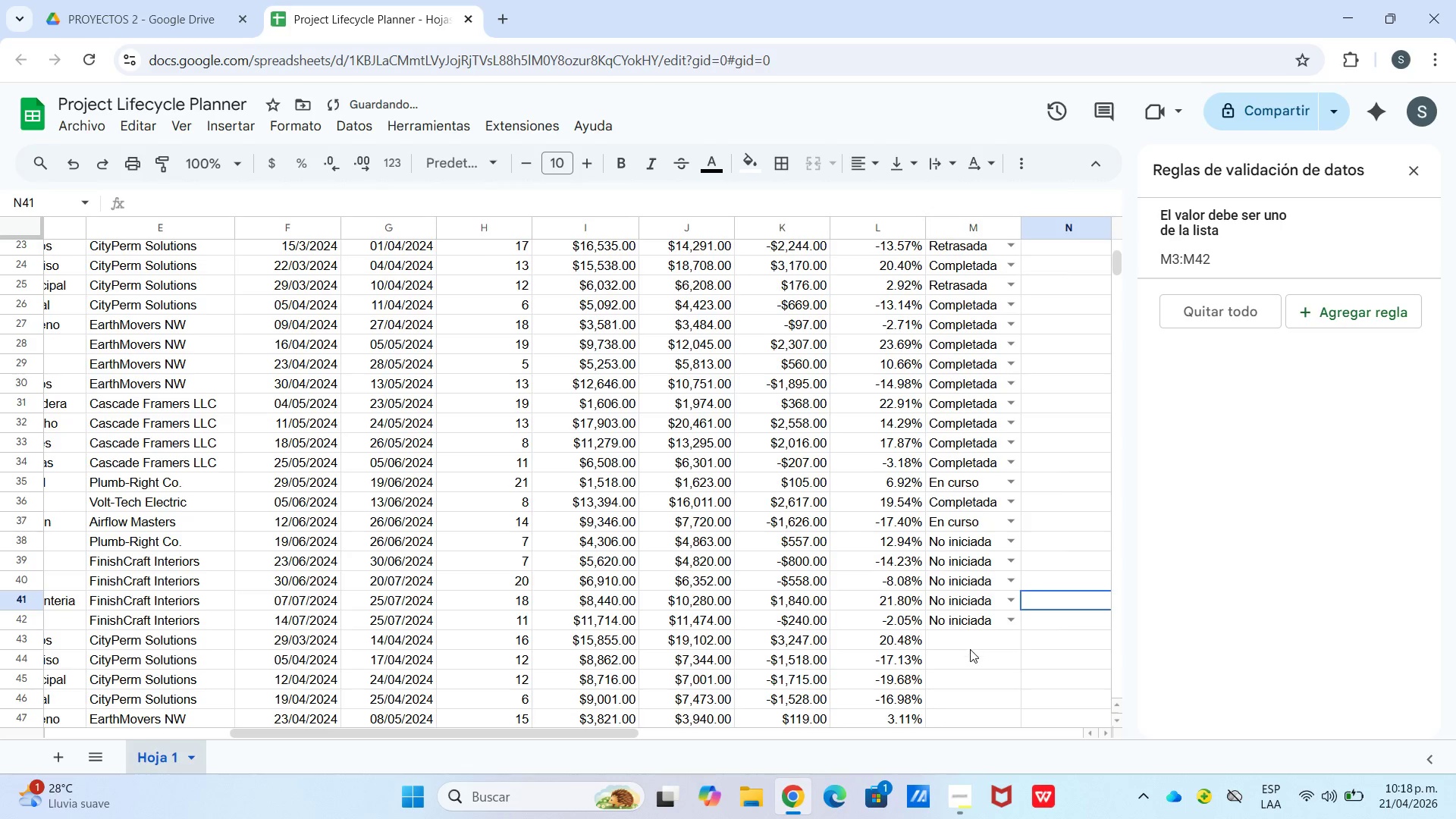 
left_click([970, 649])
 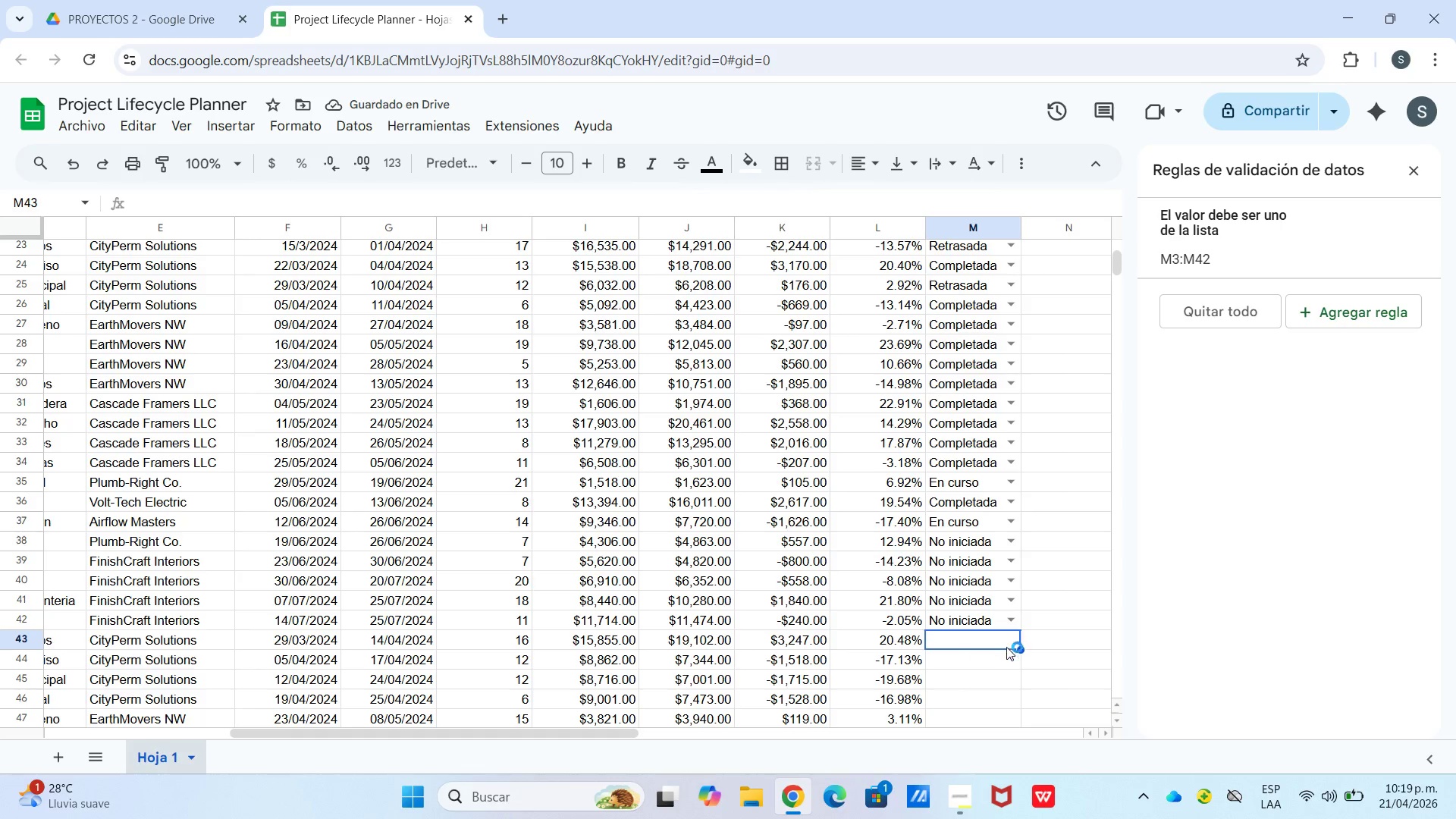 
left_click_drag(start_coordinate=[1007, 613], to_coordinate=[1007, 625])
 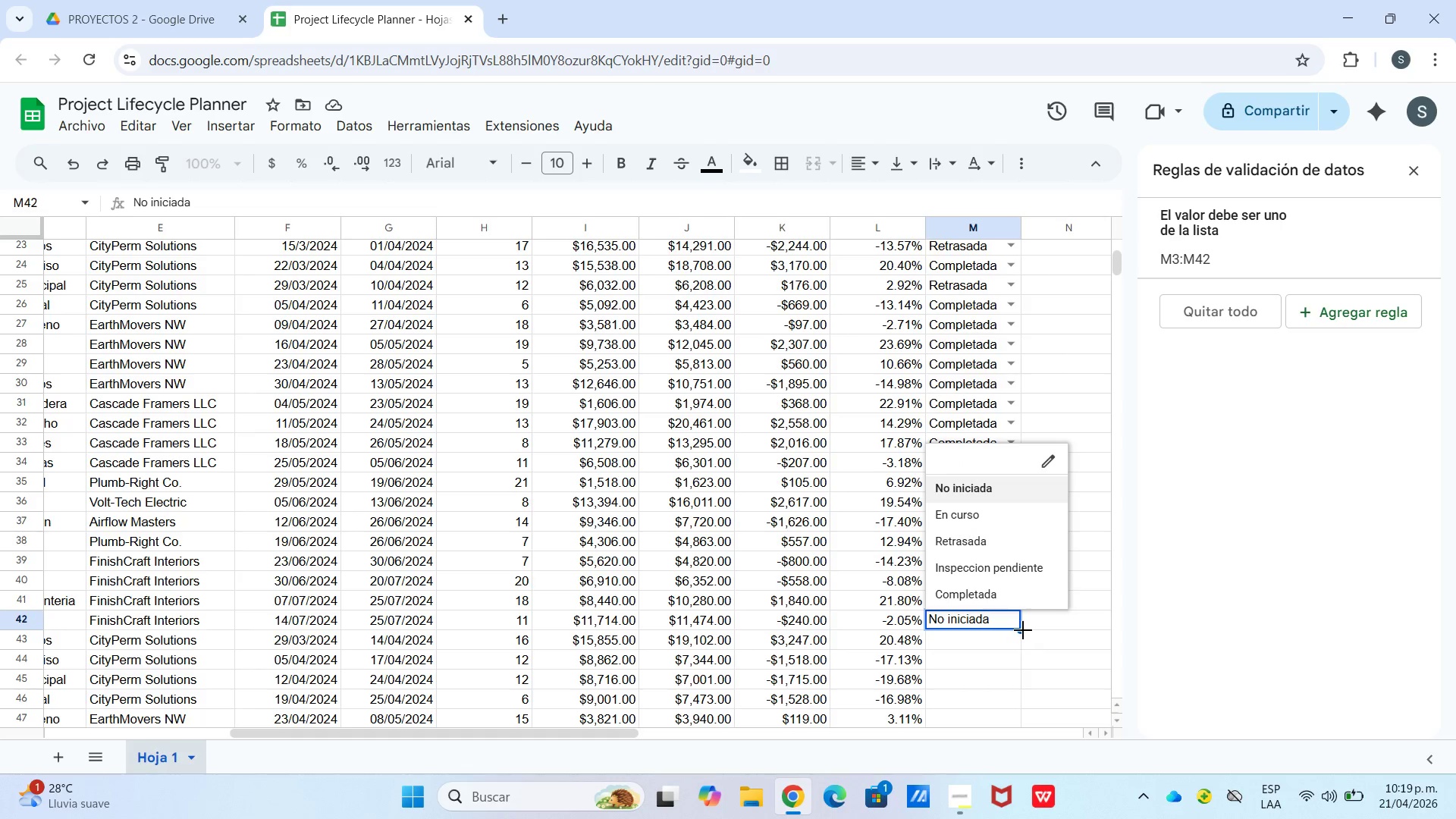 
left_click_drag(start_coordinate=[1023, 630], to_coordinate=[1011, 680])
 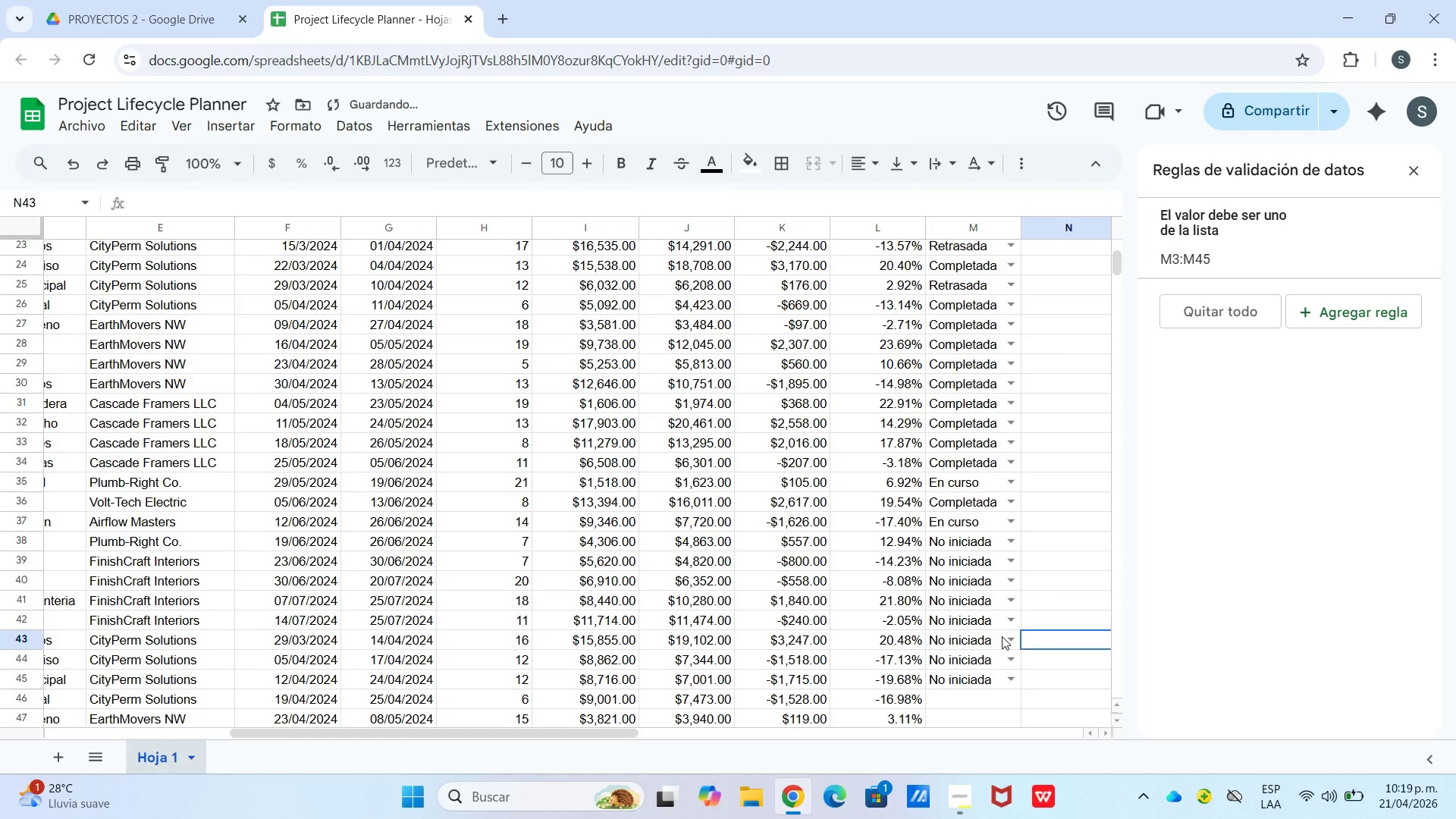 
triple_click([1009, 639])
 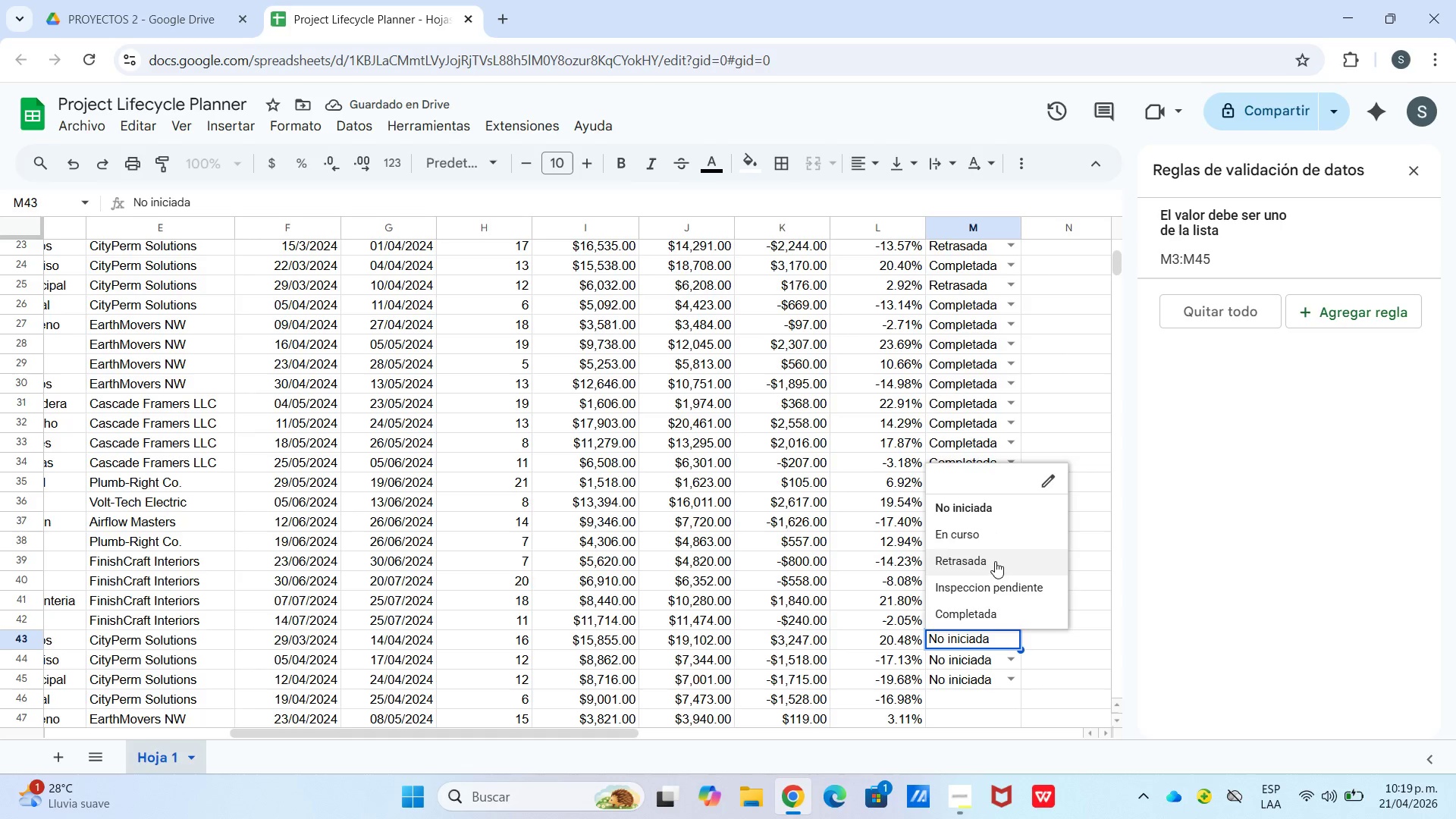 
left_click([996, 617])
 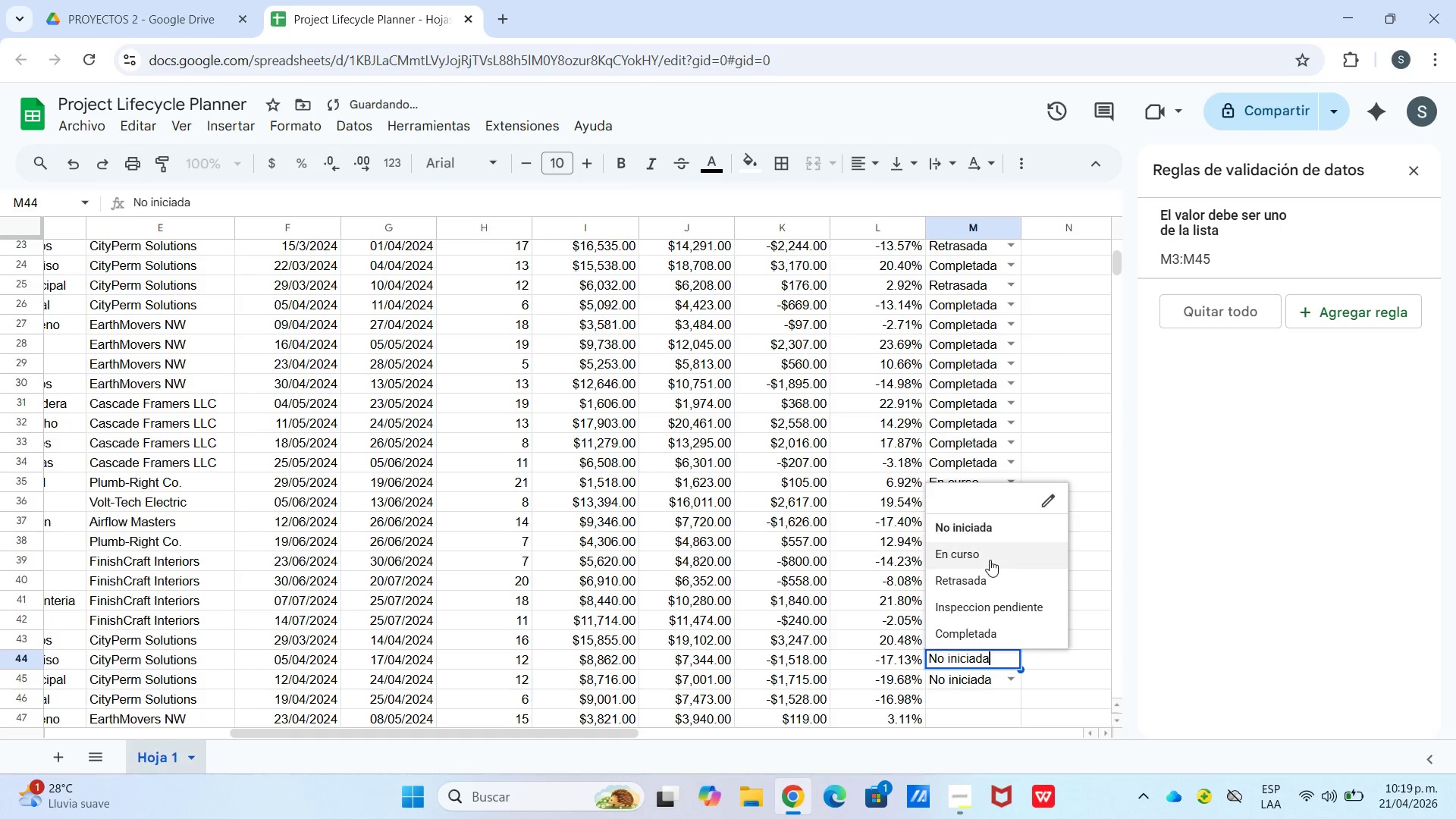 
left_click([990, 576])
 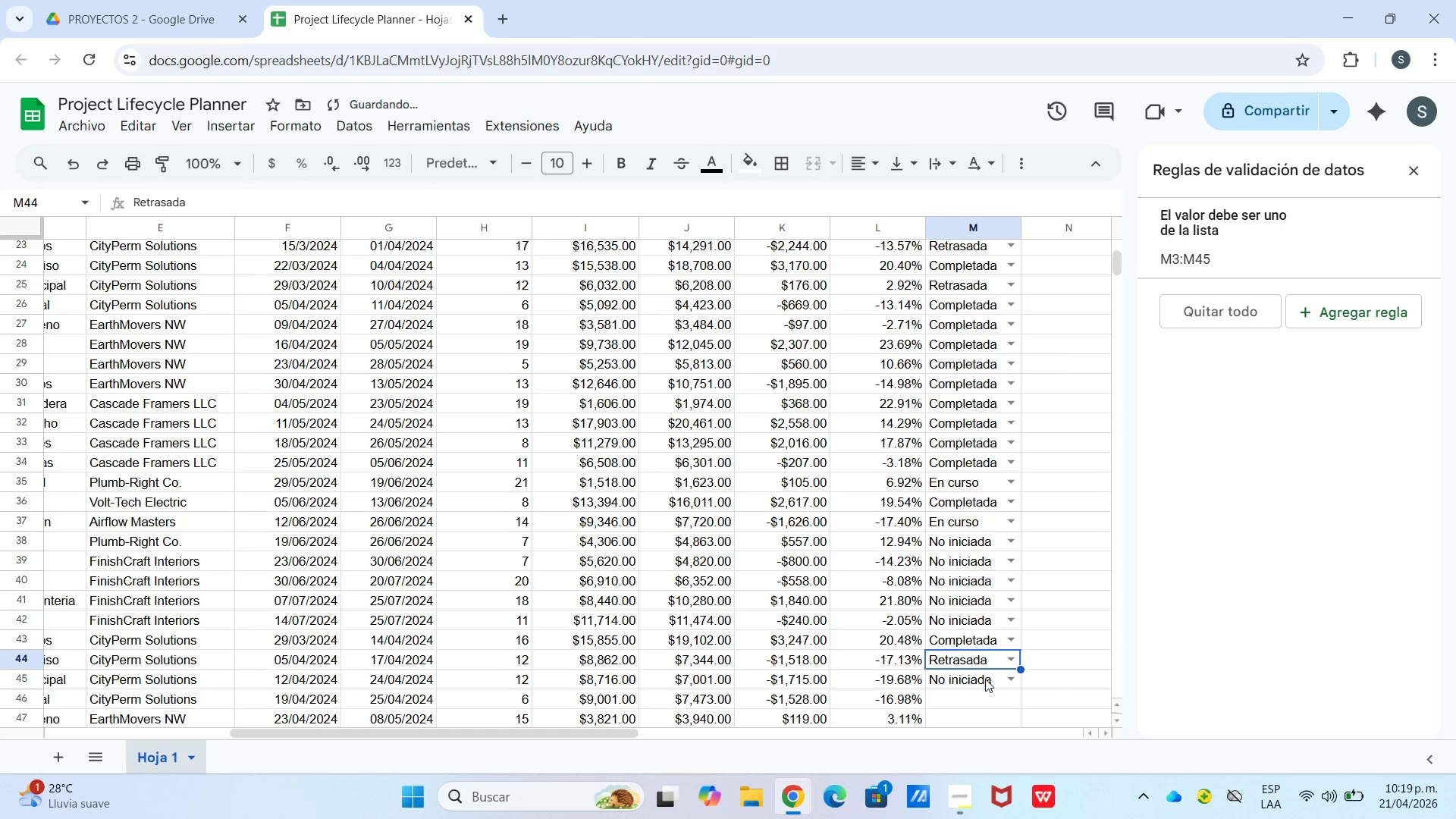 
mouse_move([1008, 698])
 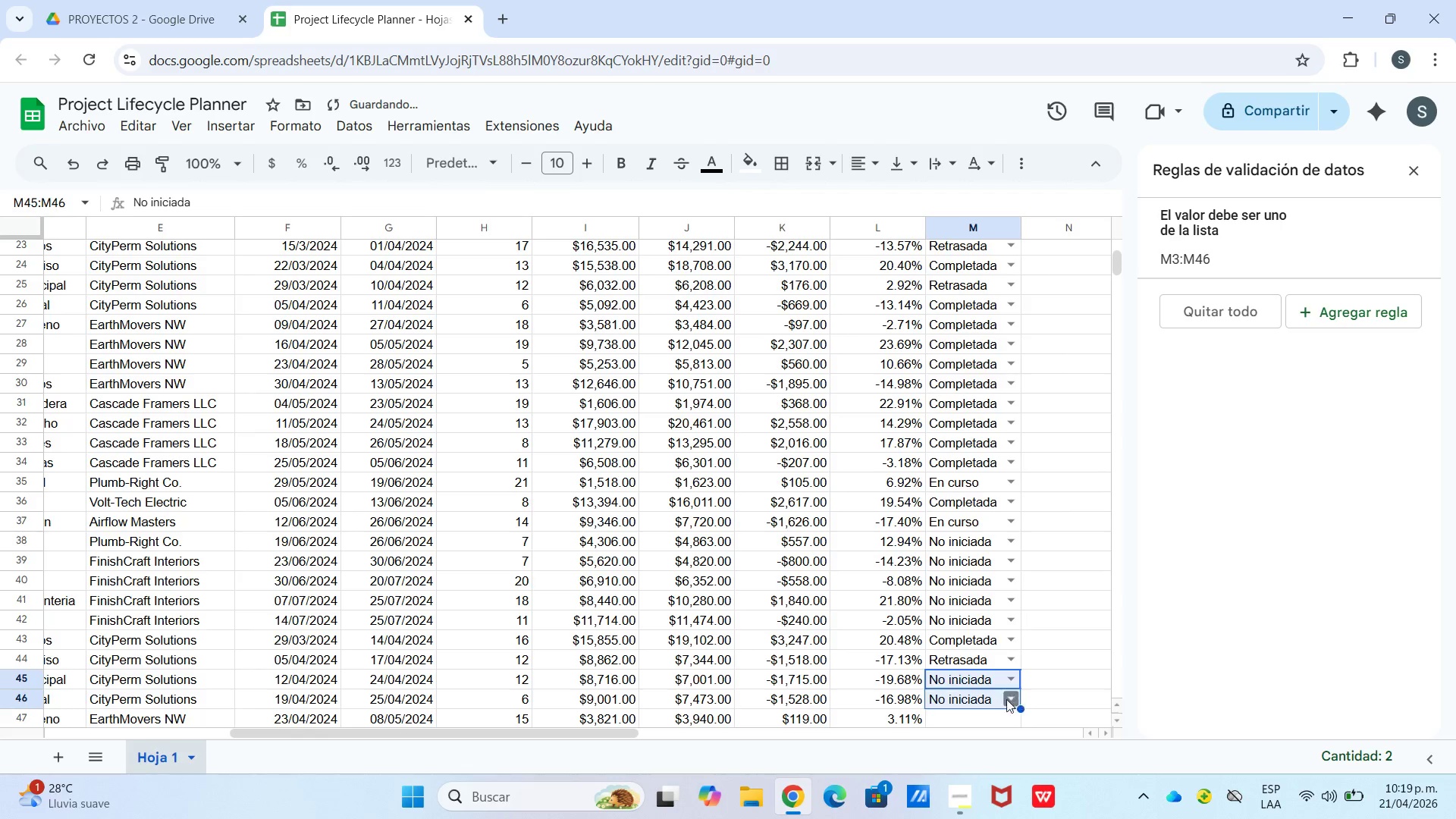 
left_click([1006, 699])
 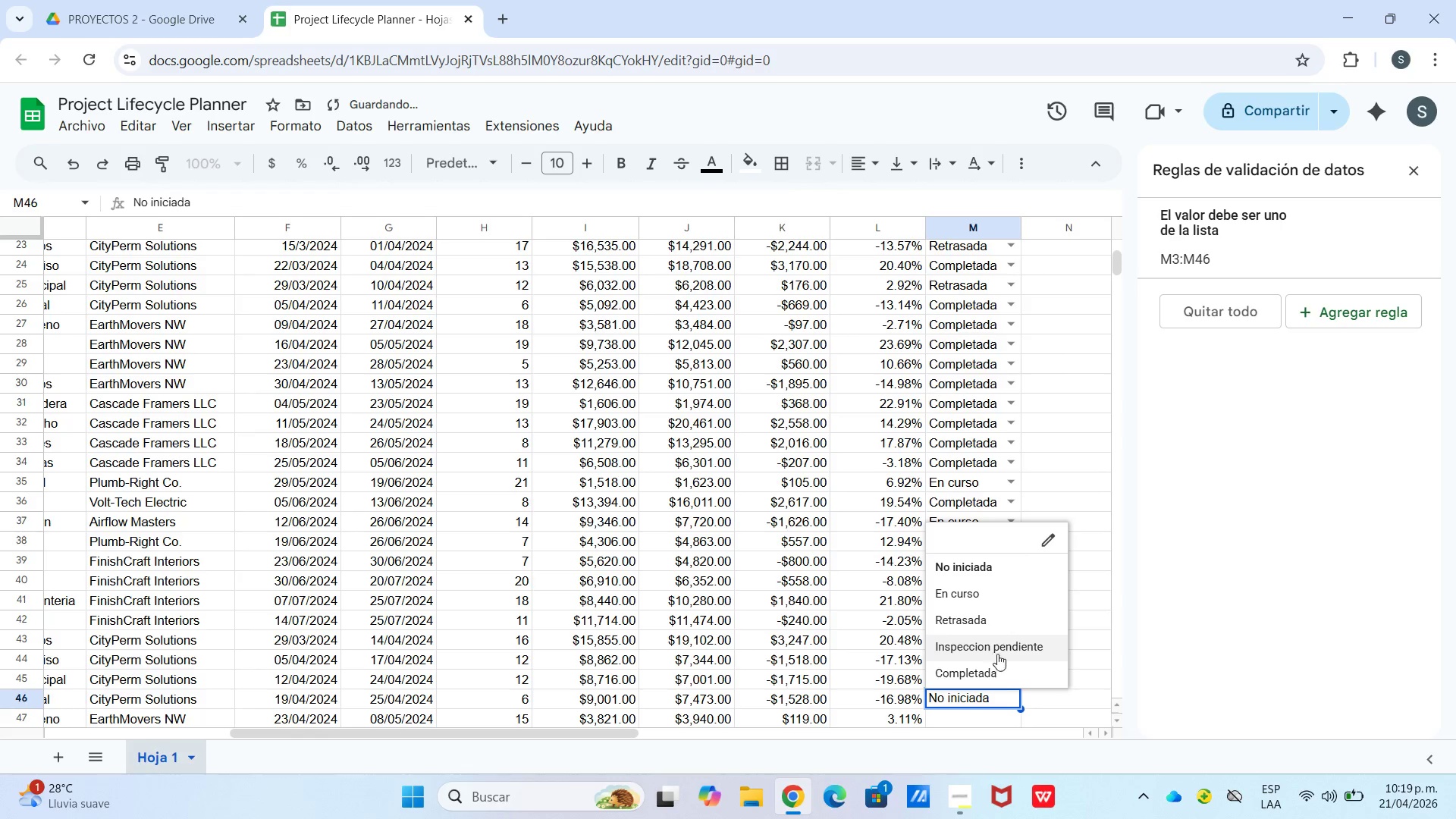 
left_click([1002, 670])
 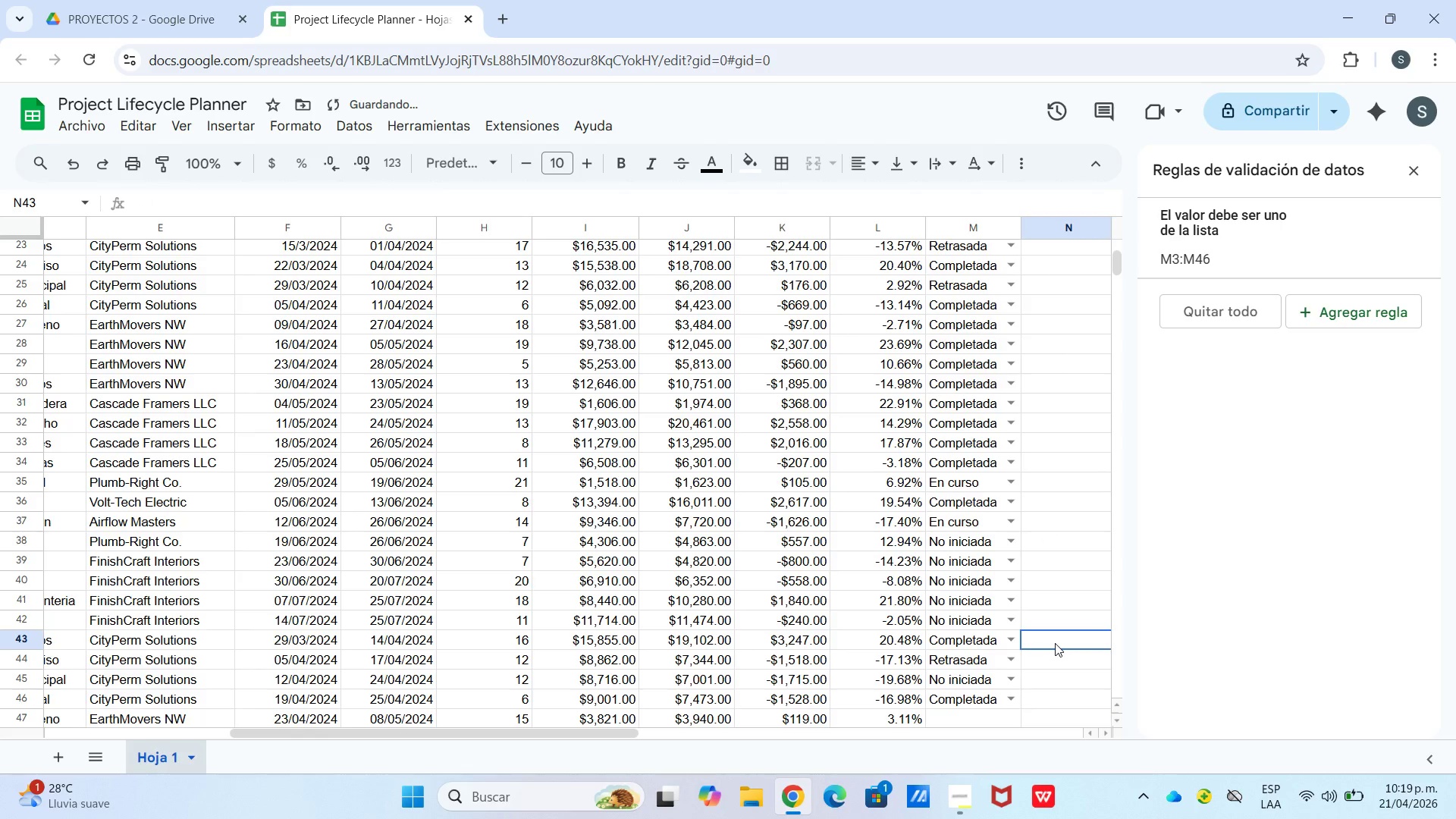 
scroll: coordinate [1055, 643], scroll_direction: down, amount: 2.0
 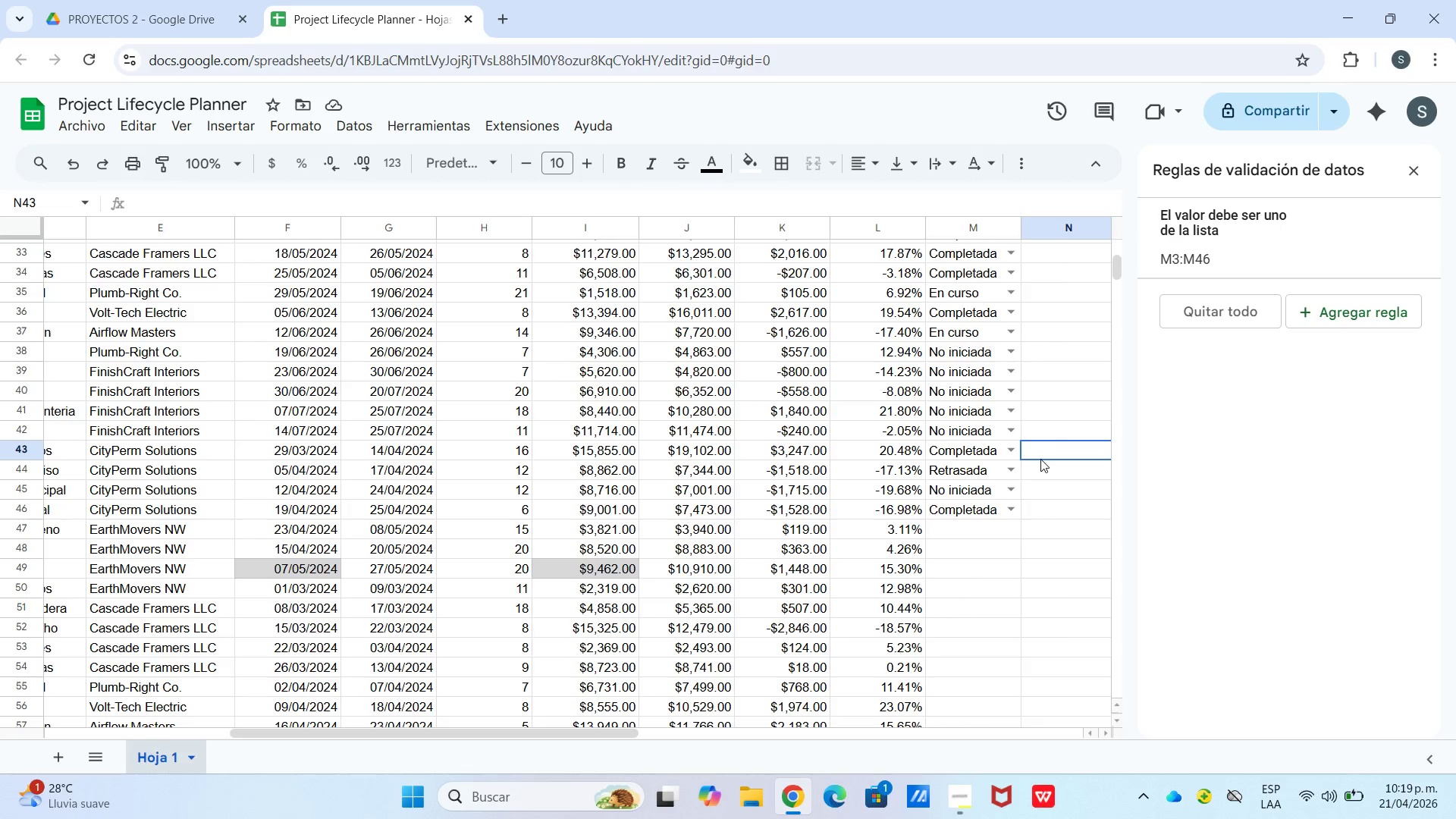 
wait(6.89)
 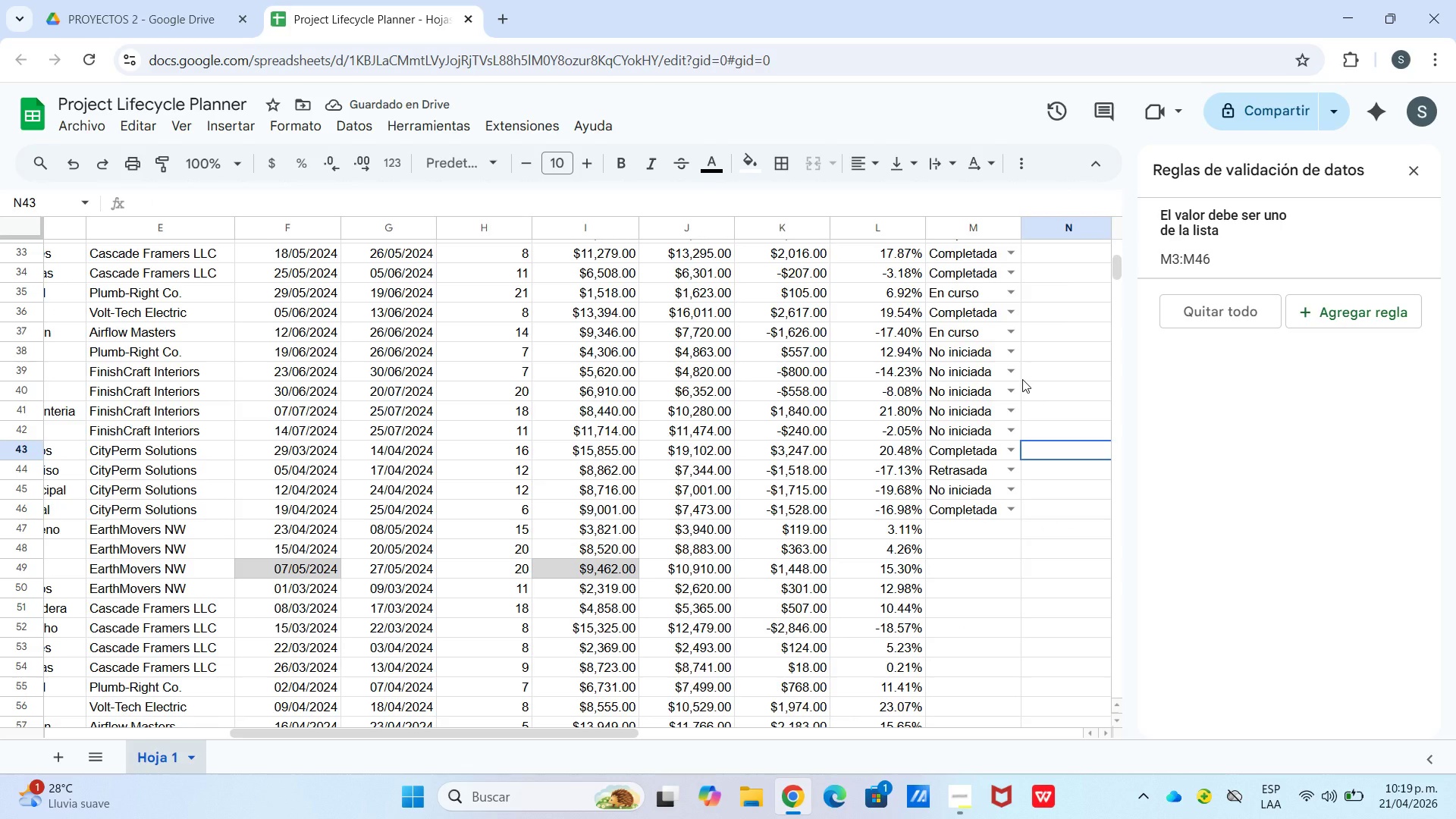 
double_click([964, 510])
 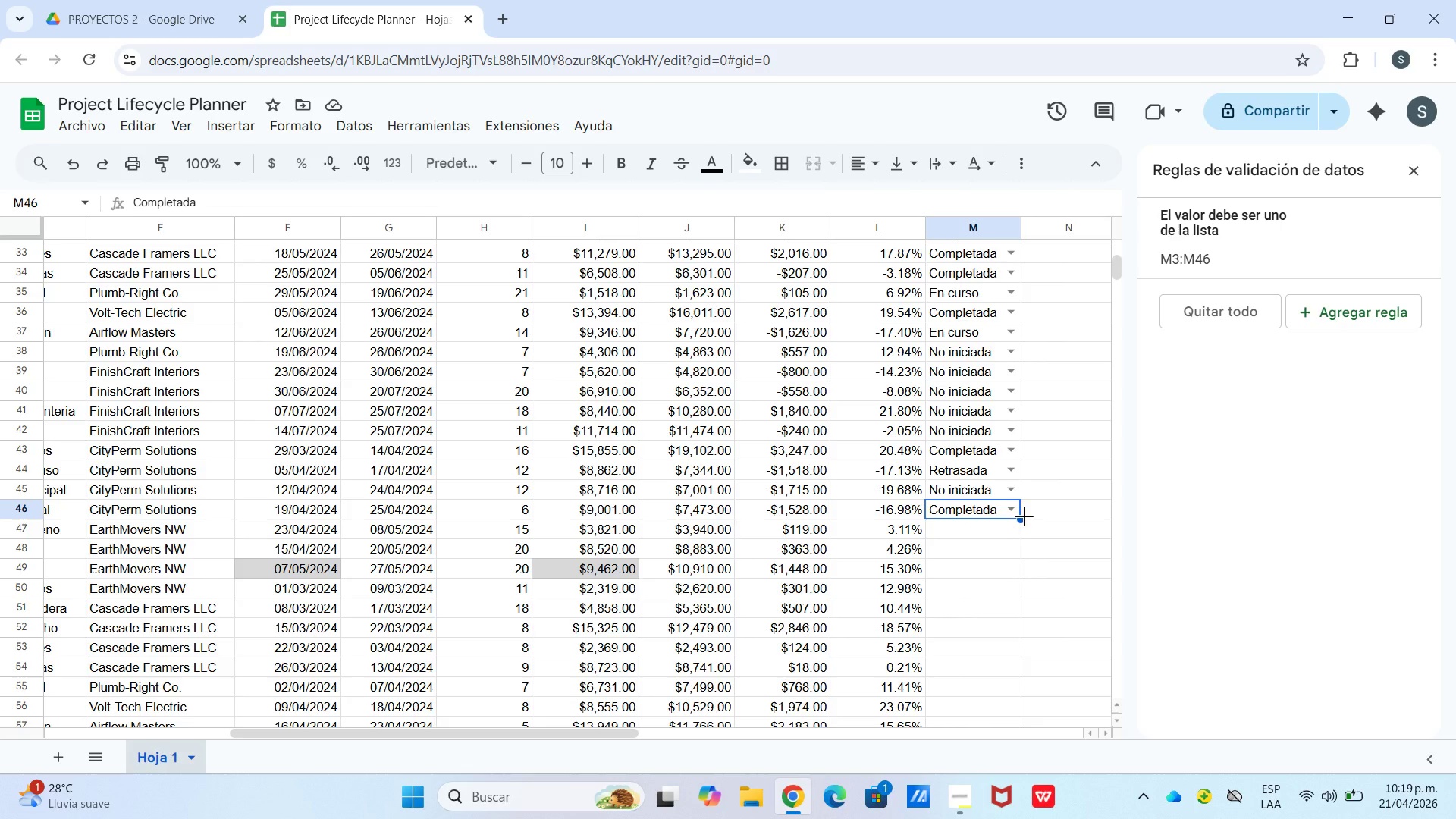 
left_click_drag(start_coordinate=[1022, 516], to_coordinate=[1005, 565])
 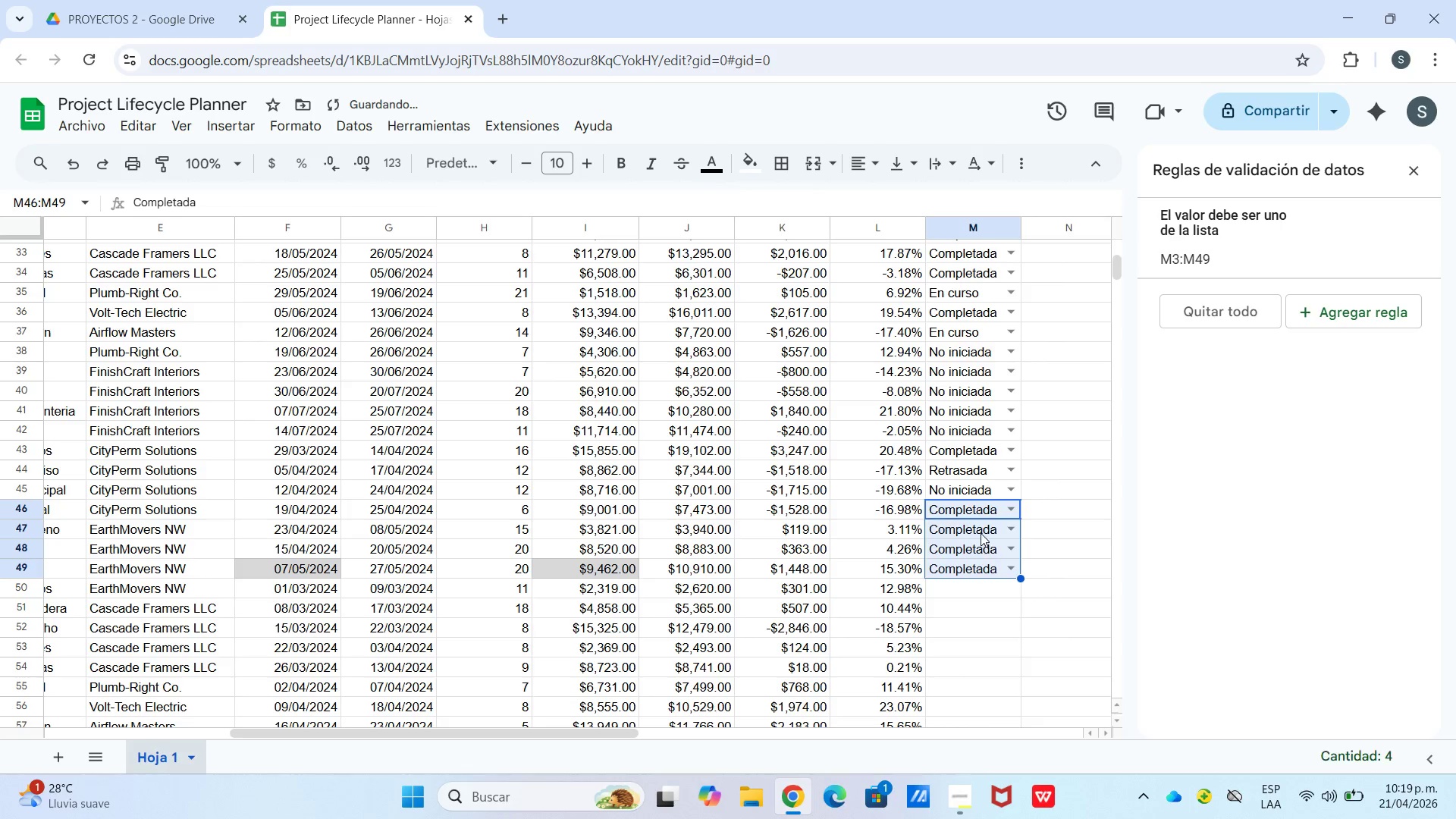 
left_click([981, 533])
 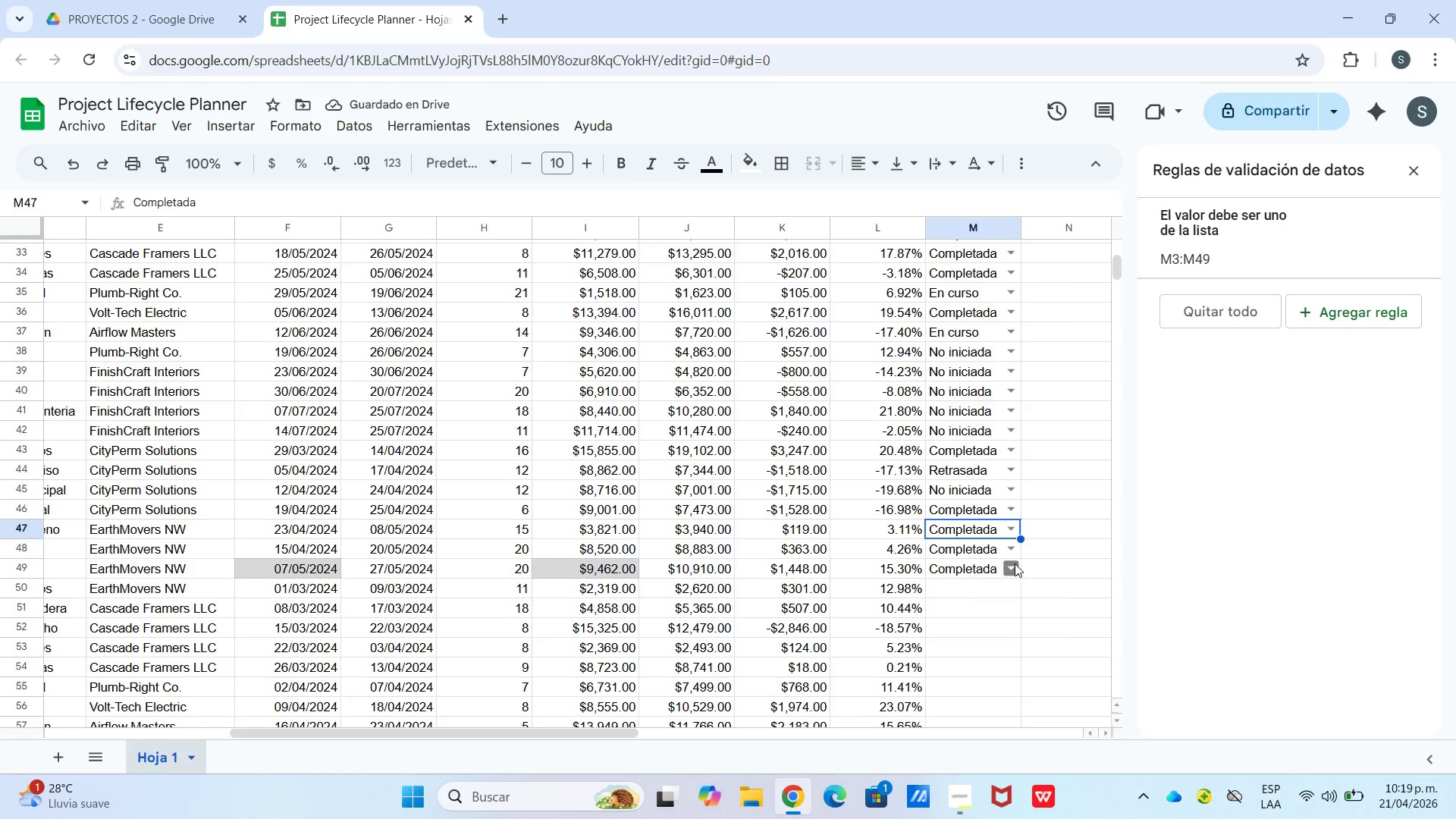 
wait(8.28)
 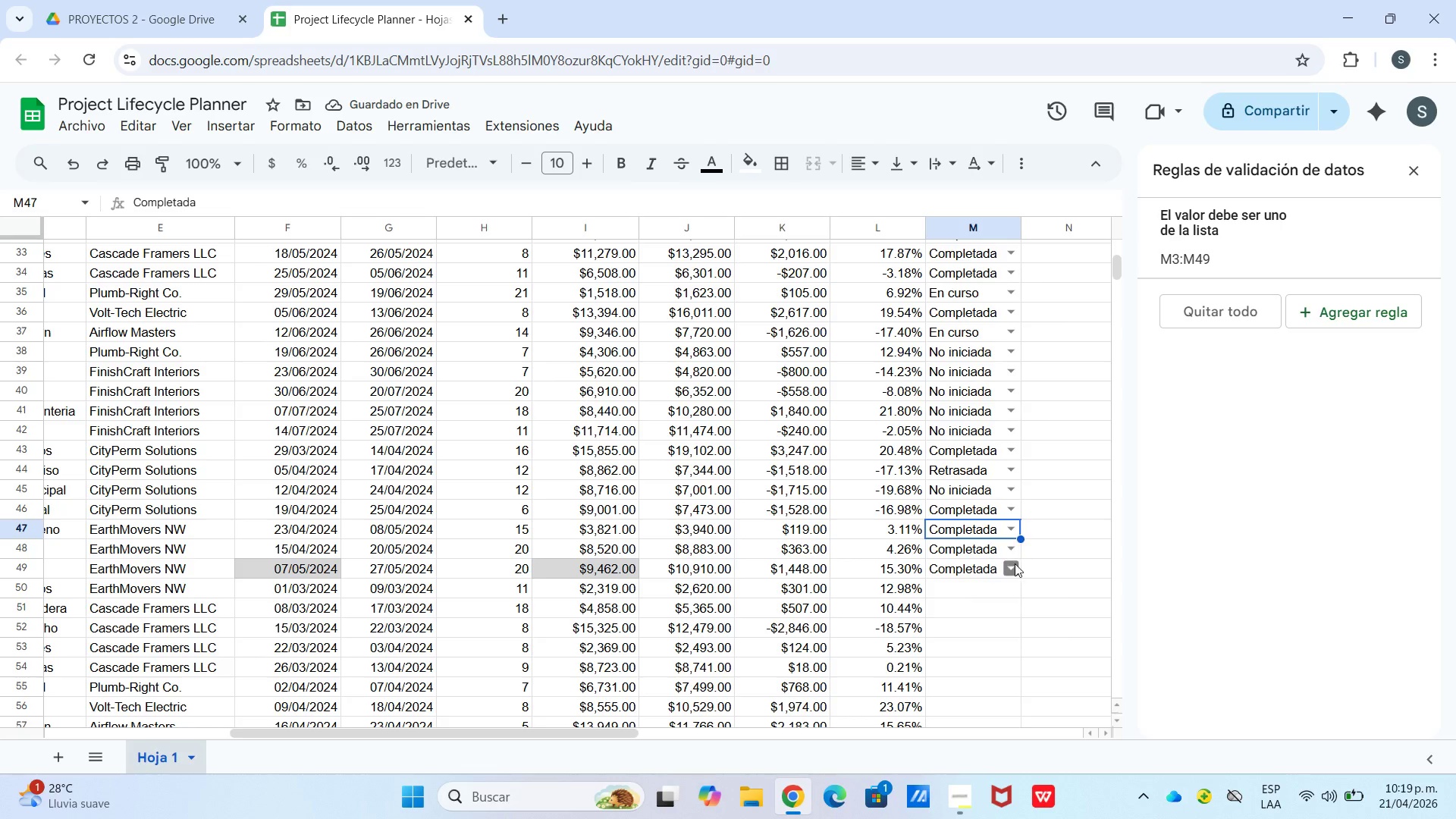 
scroll: coordinate [1050, 505], scroll_direction: up, amount: 8.0
 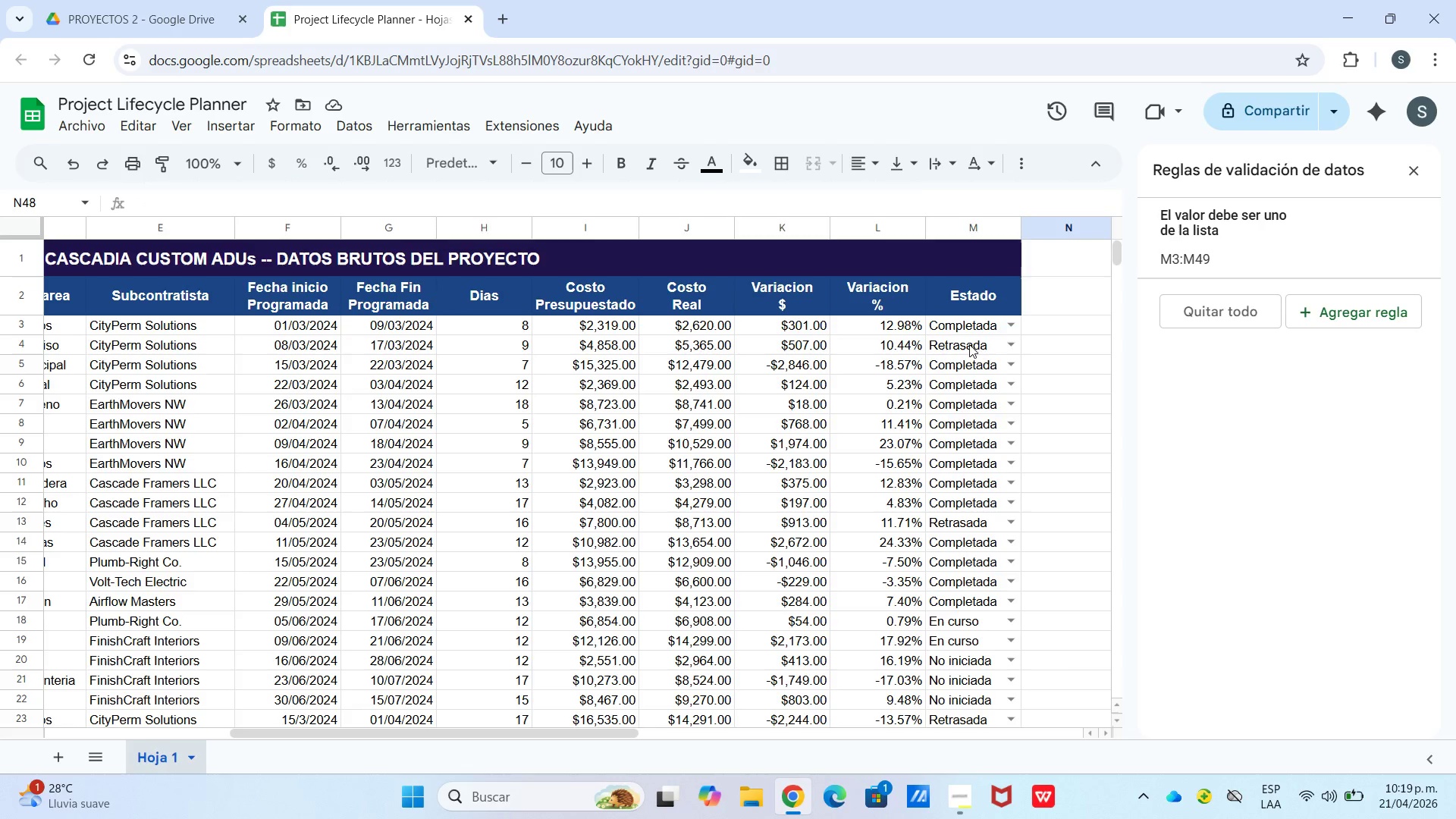 
left_click_drag(start_coordinate=[969, 334], to_coordinate=[972, 472])
 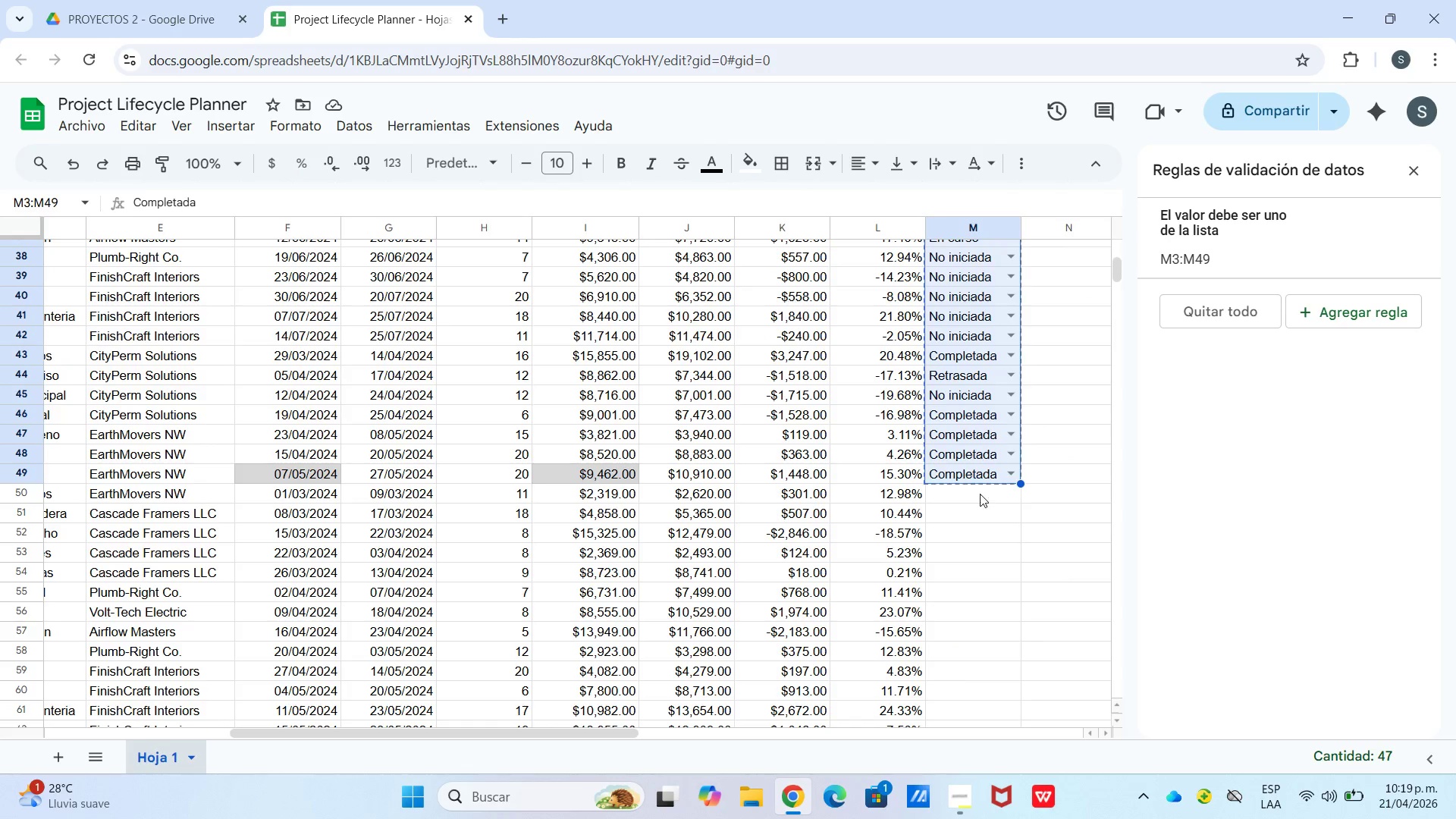 
scroll: coordinate [971, 528], scroll_direction: down, amount: 8.0
 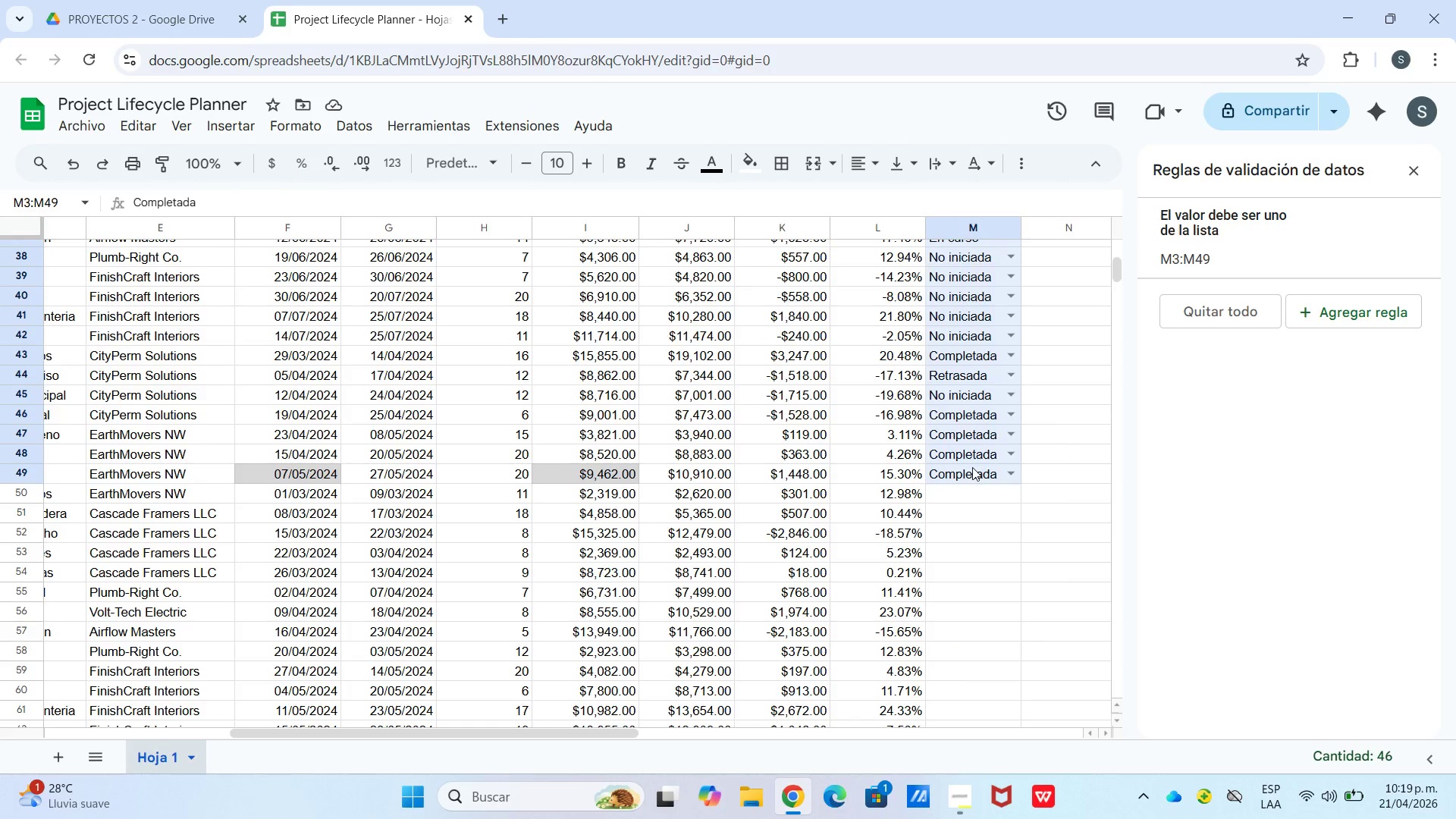 
key(Control+C)
 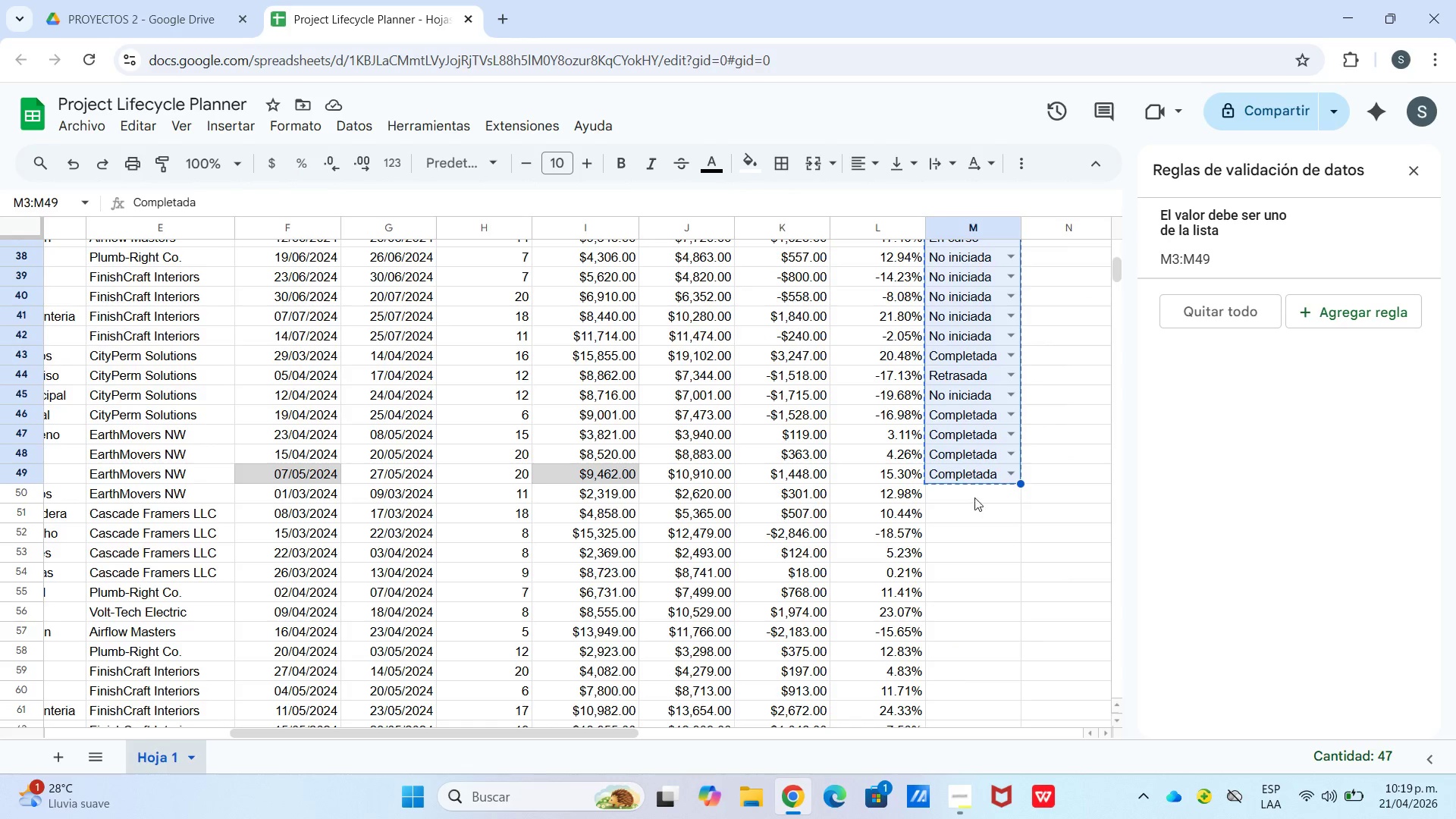 
left_click([972, 496])
 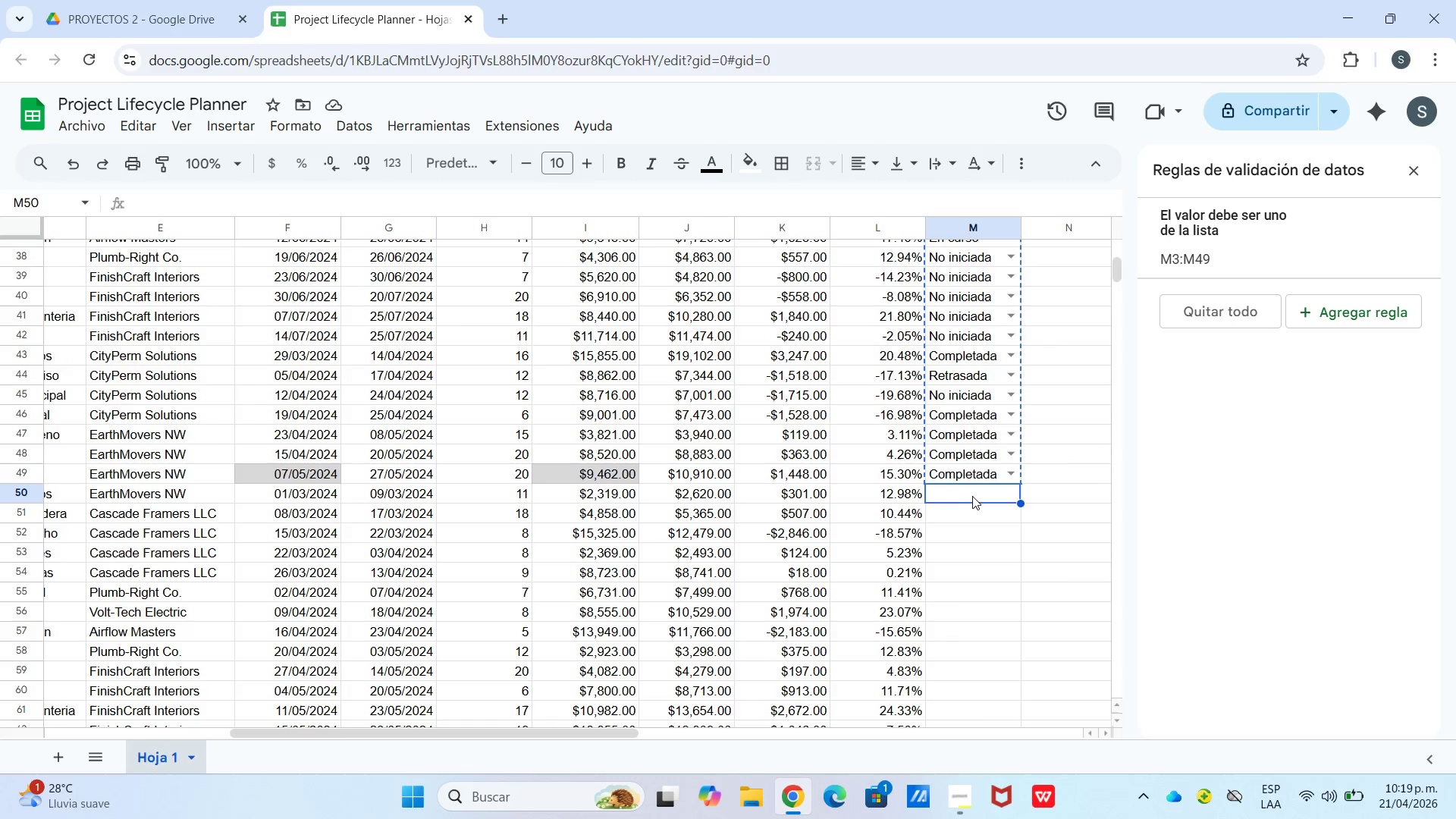 
key(Control+V)
 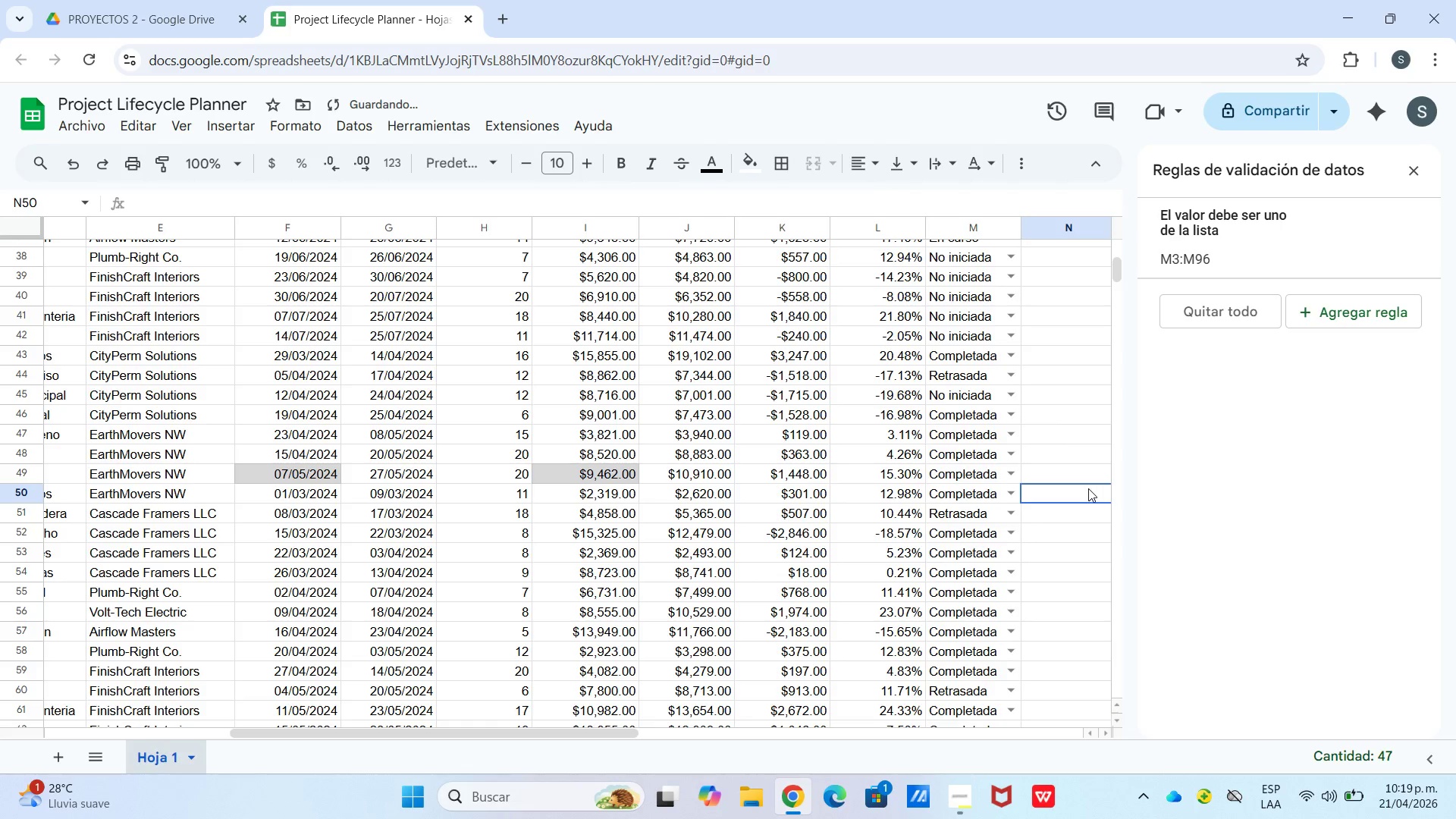 
scroll: coordinate [1043, 495], scroll_direction: down, amount: 11.0
 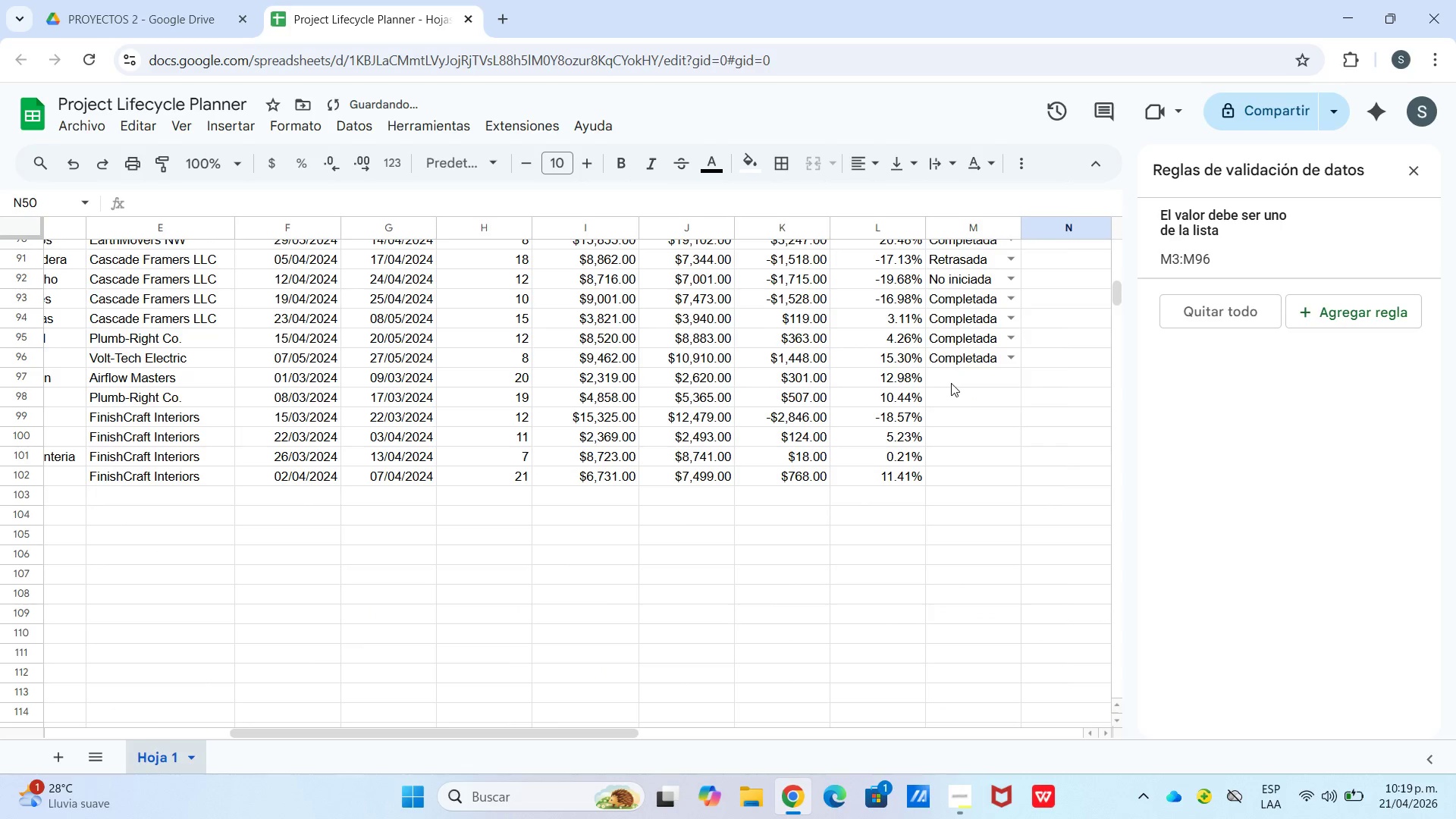 
left_click([951, 382])
 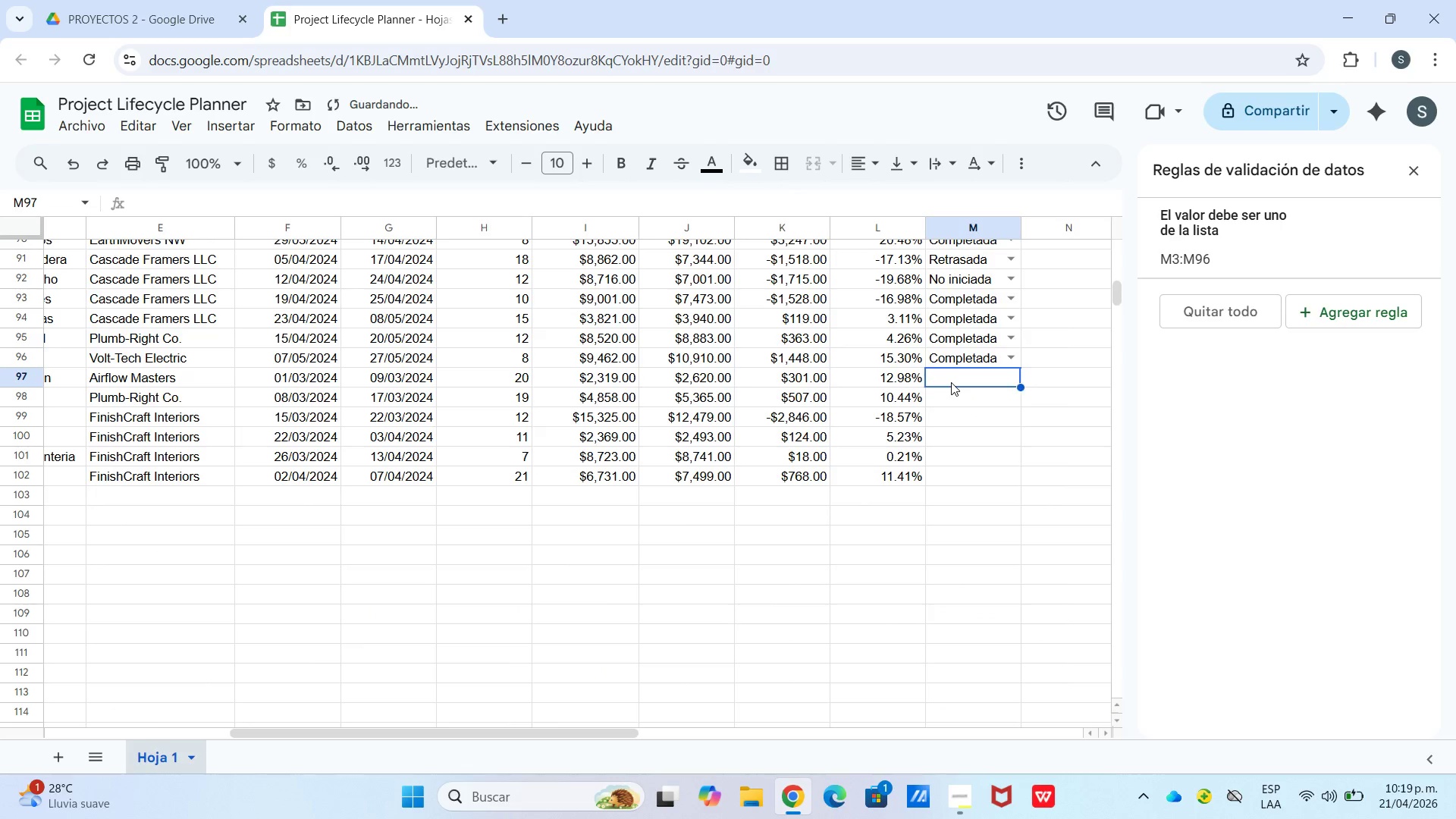 
key(Control+V)
 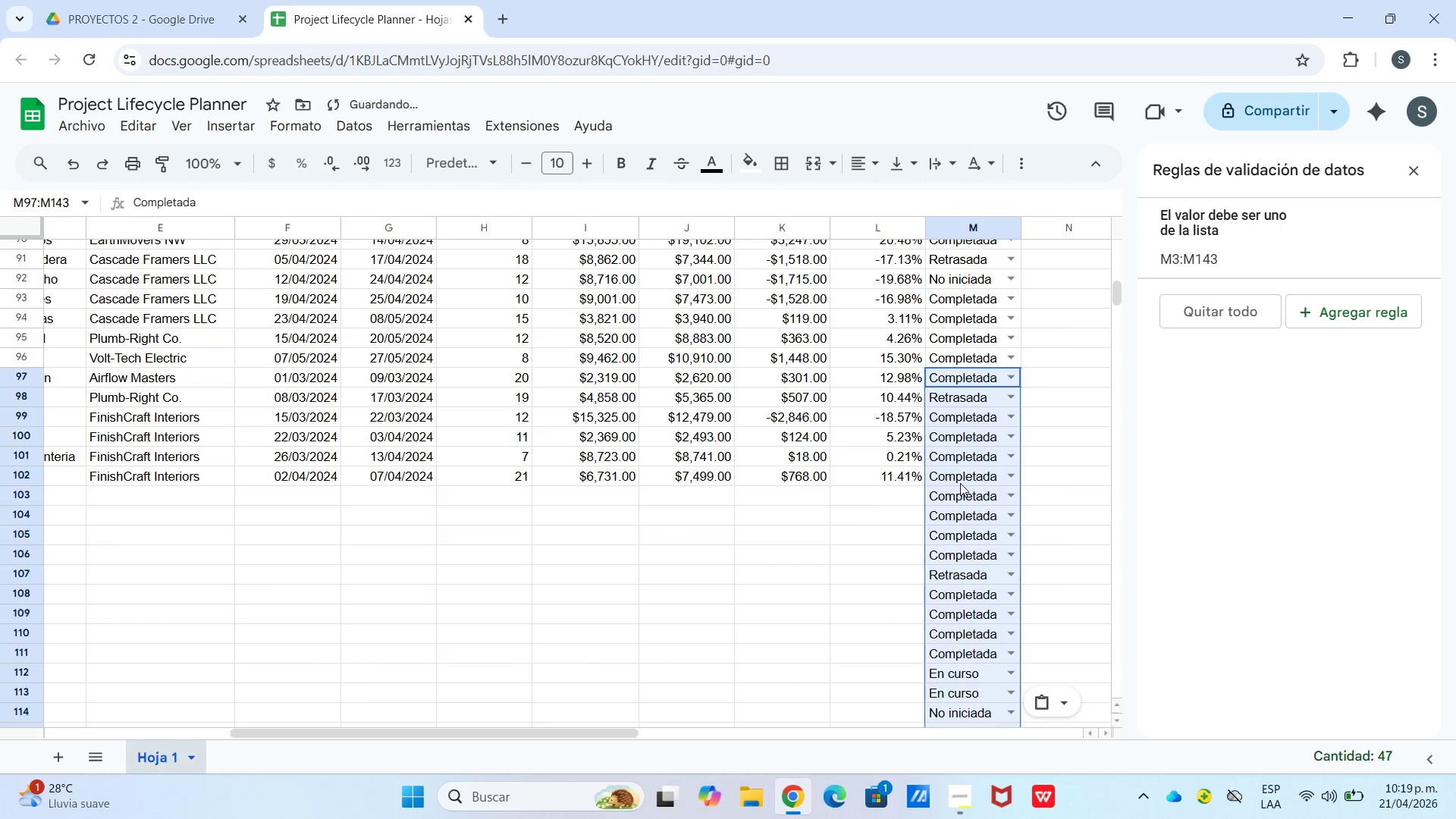 
left_click([959, 483])
 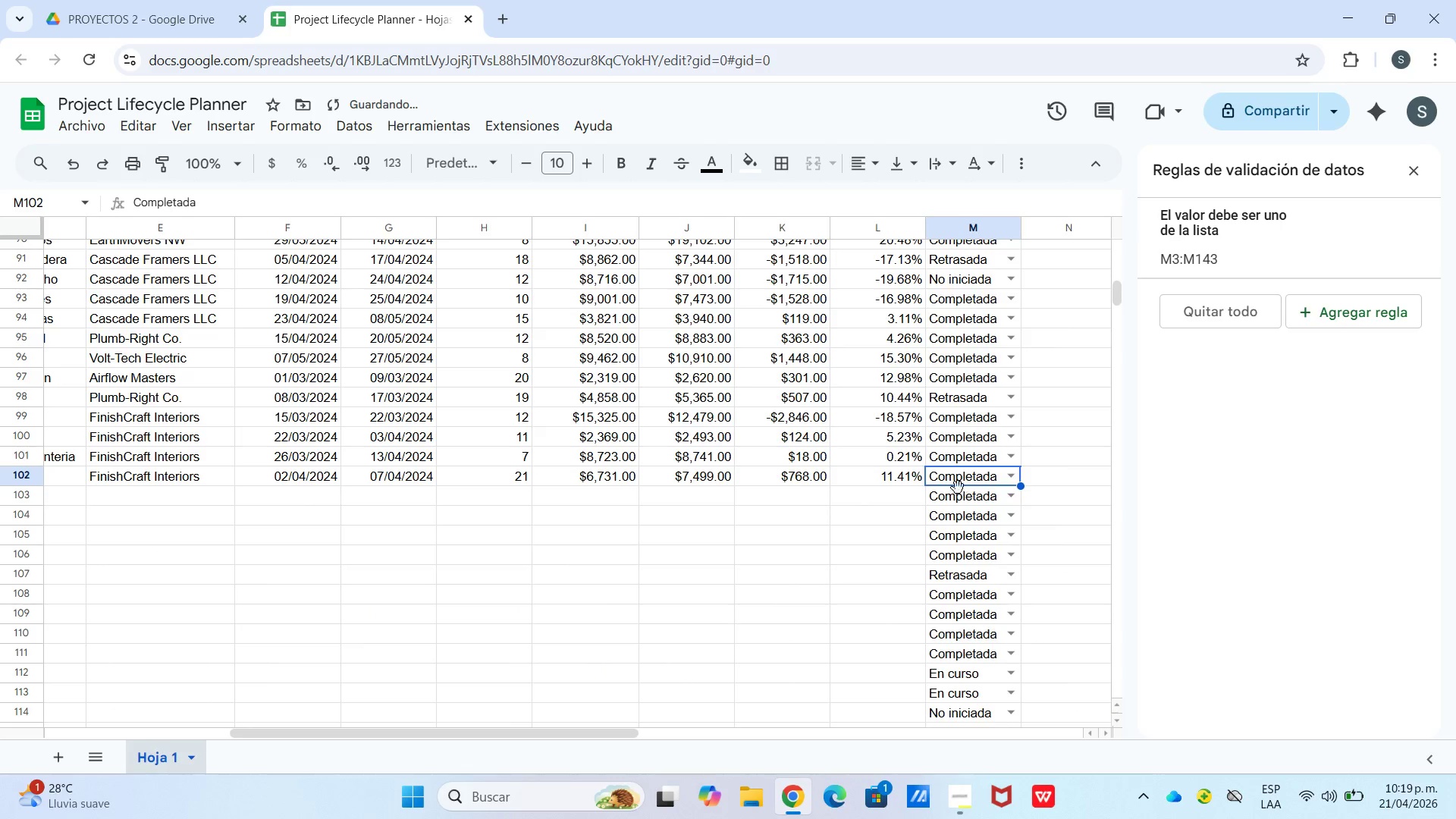 
left_click_drag(start_coordinate=[958, 489], to_coordinate=[966, 474])
 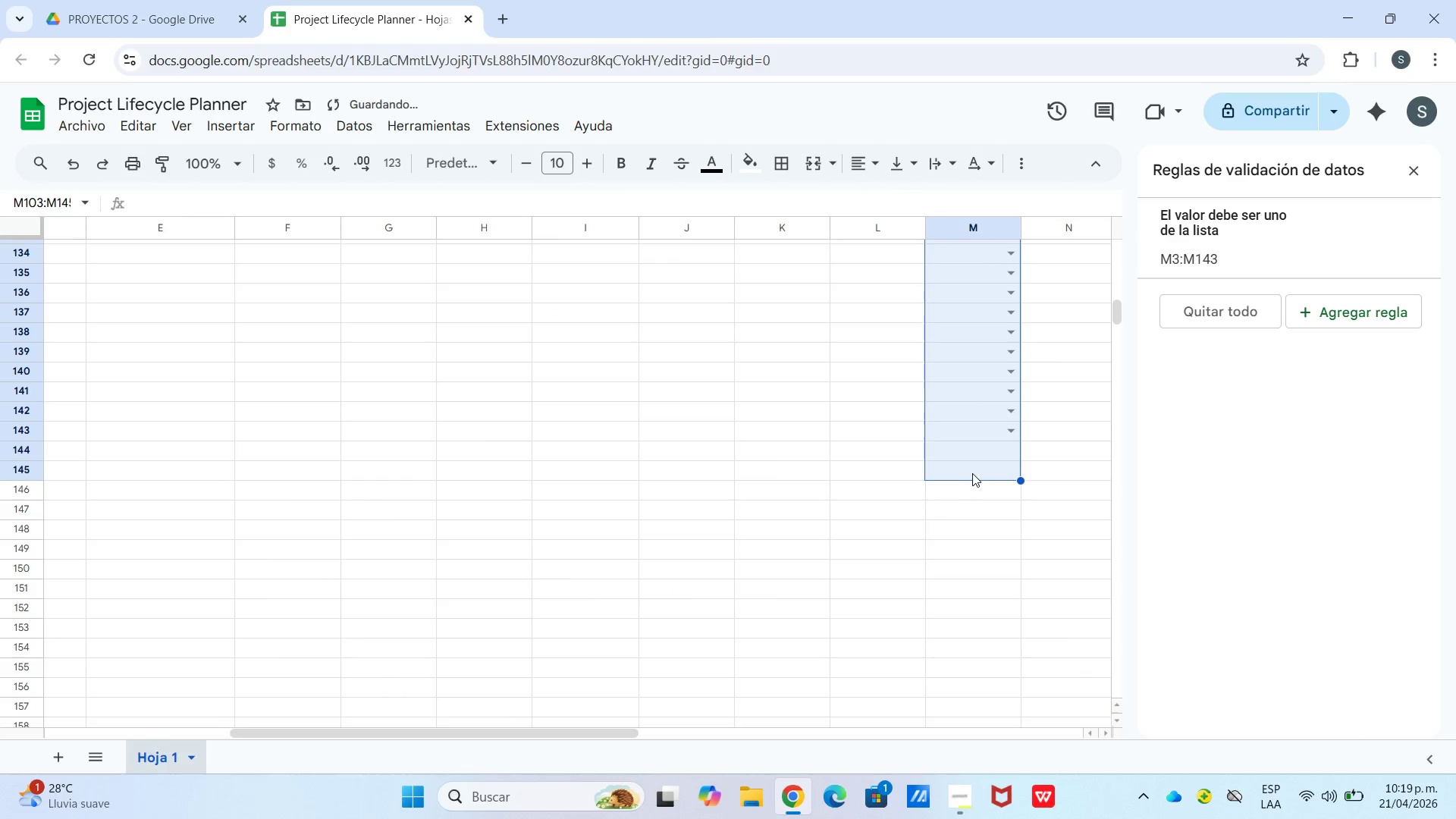 
scroll: coordinate [962, 543], scroll_direction: down, amount: 9.0
 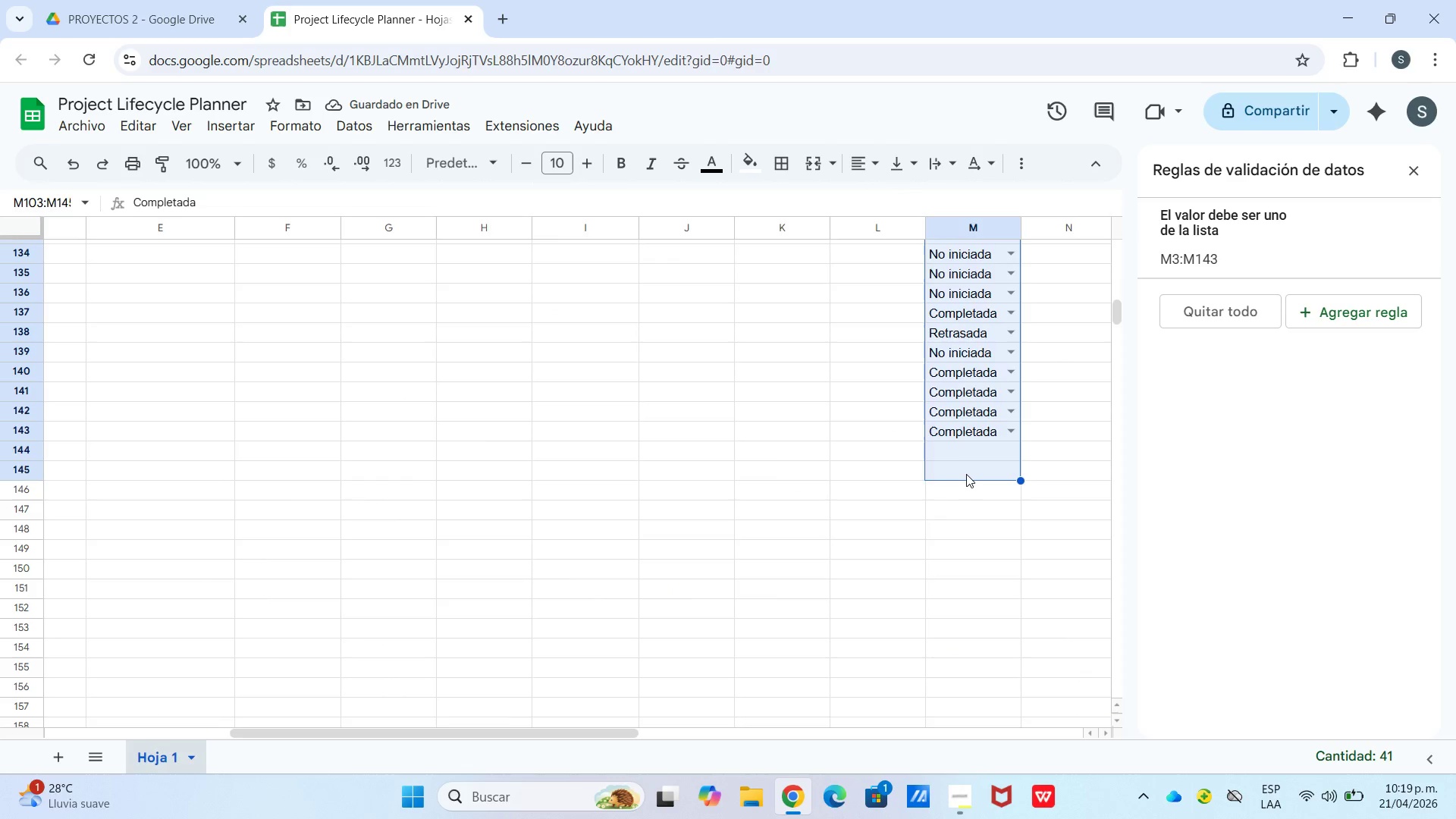 
key(Backspace)
 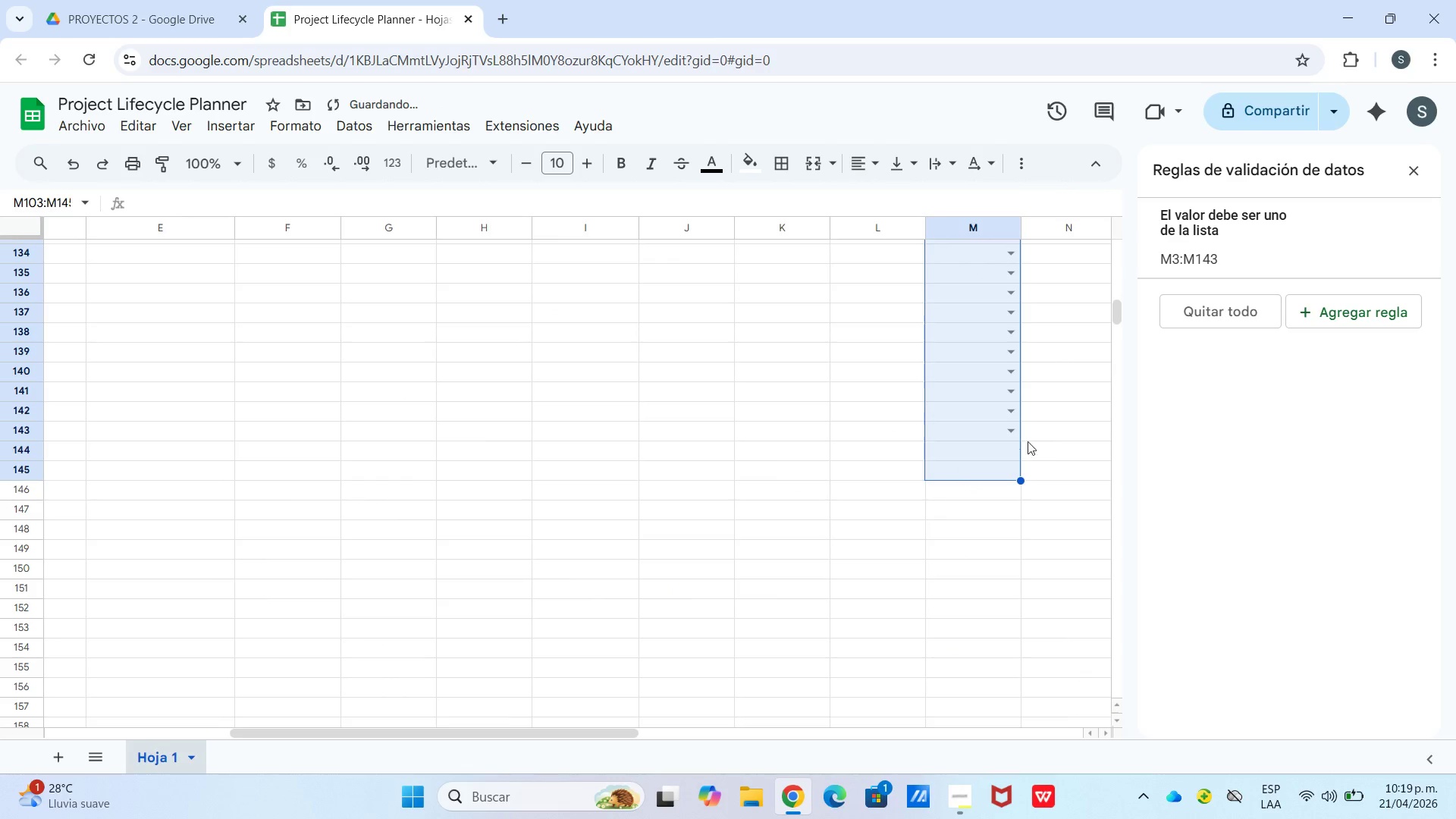 
left_click([1055, 433])
 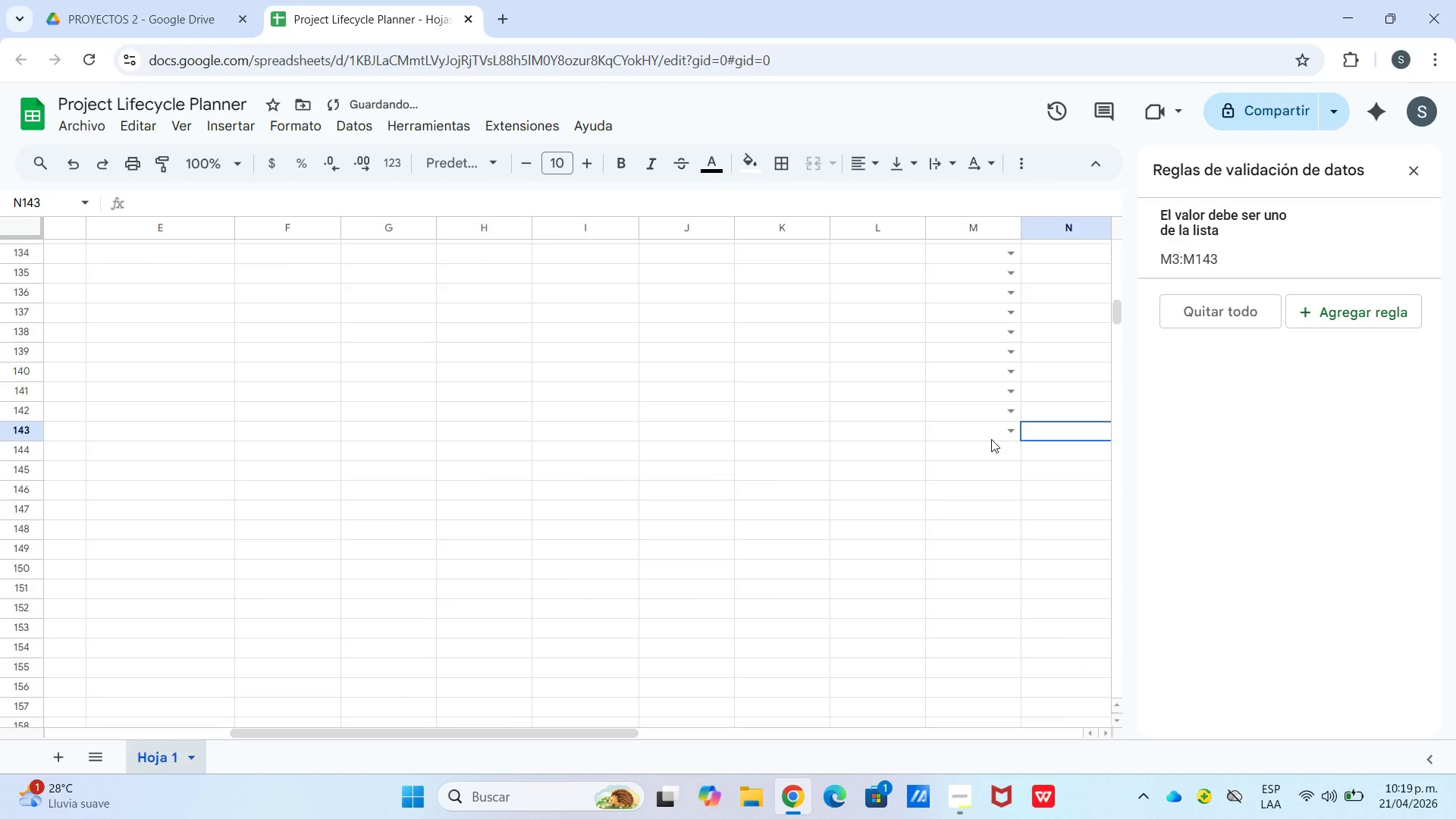 
left_click([991, 435])
 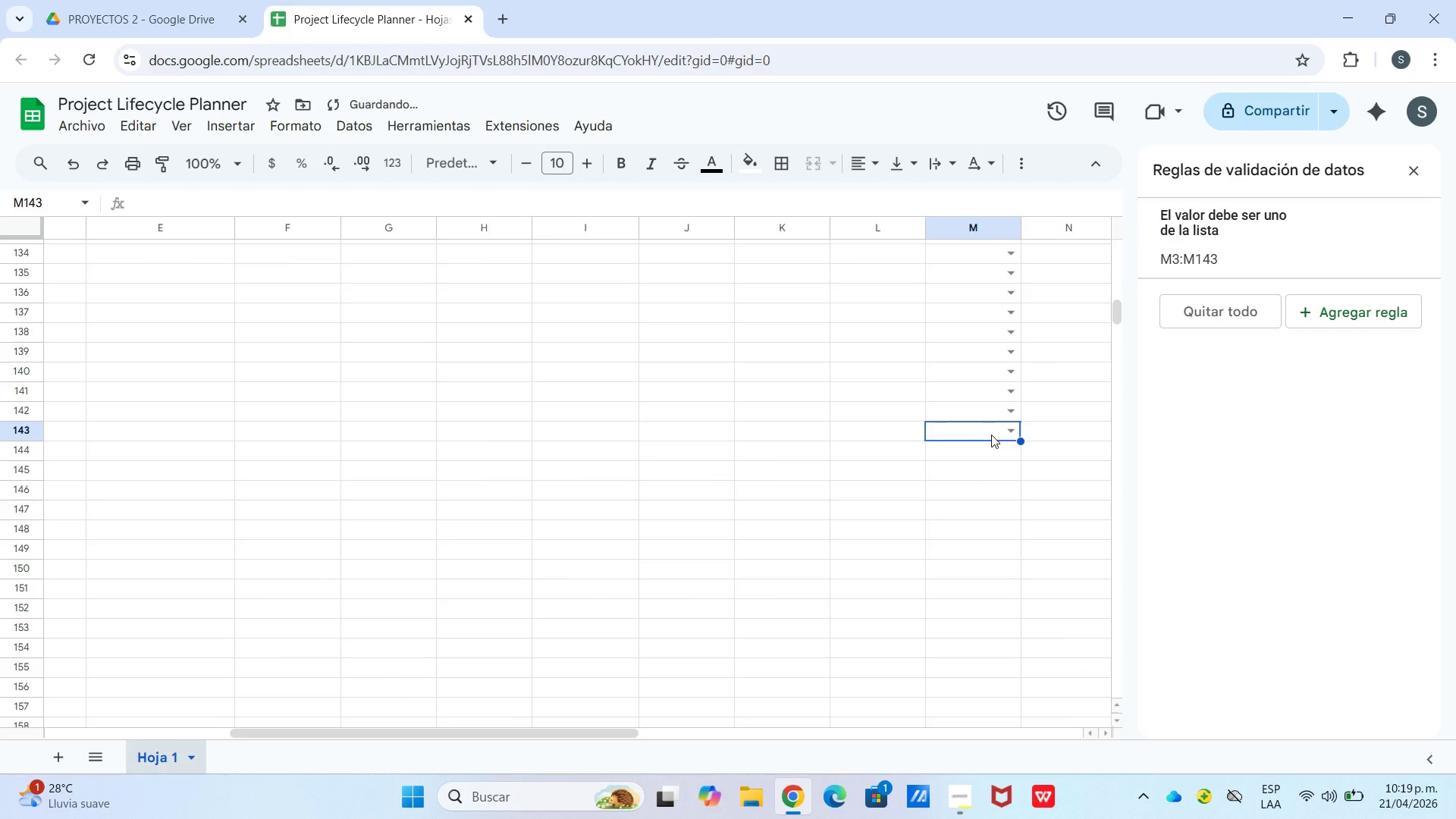 
left_click_drag(start_coordinate=[991, 435], to_coordinate=[1003, 594])
 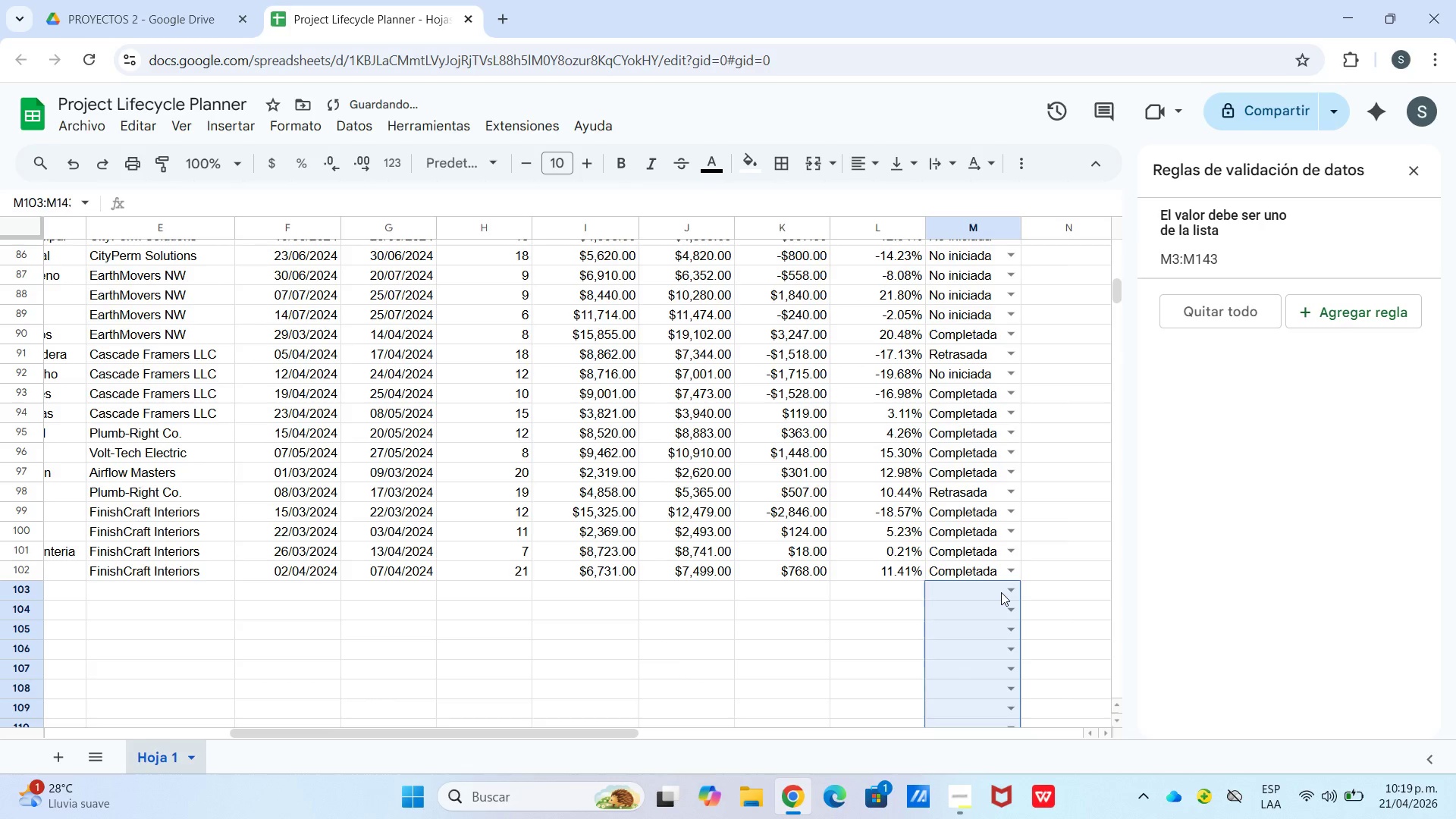 
scroll: coordinate [1008, 379], scroll_direction: up, amount: 10.0
 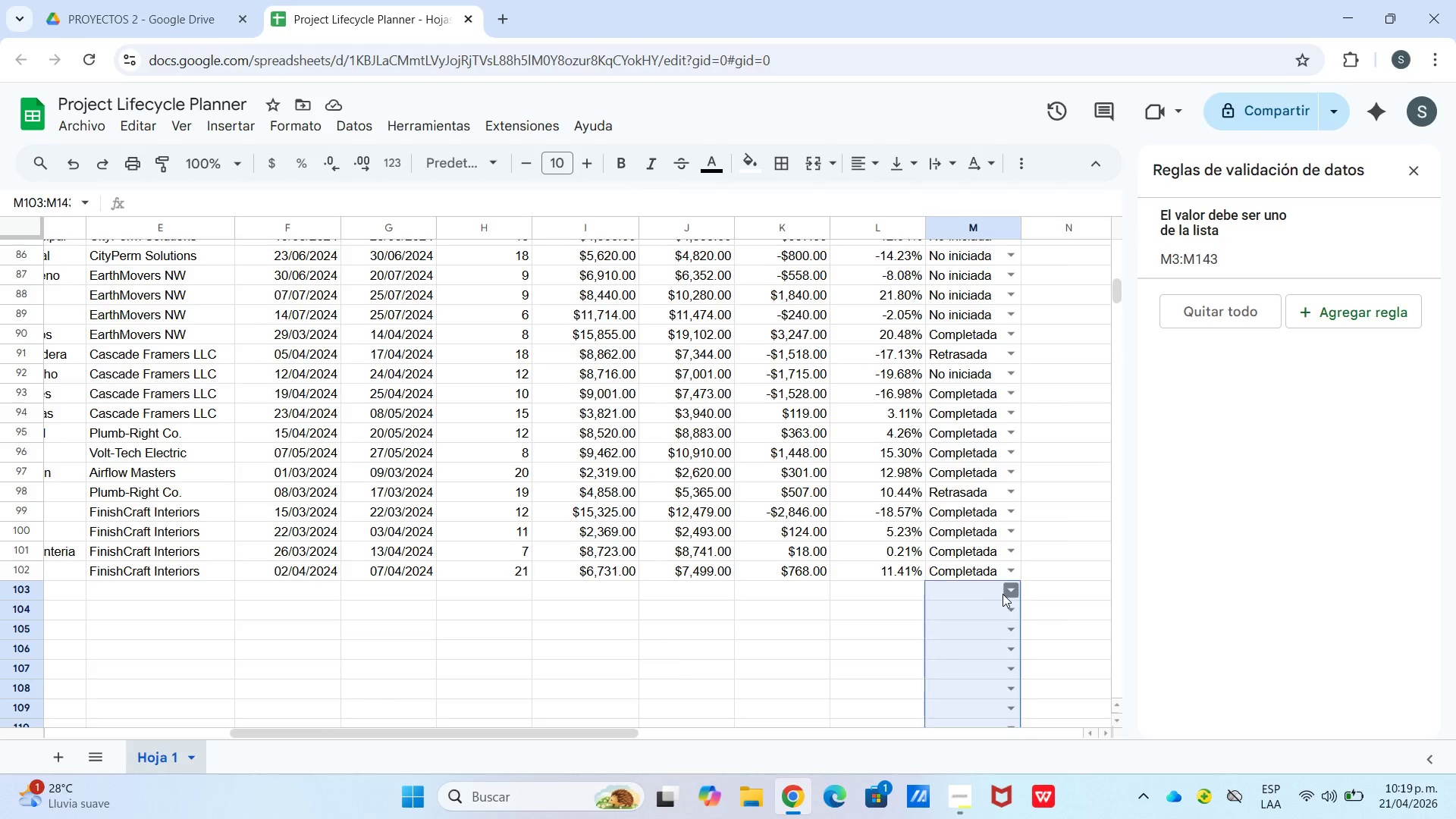 
key(Backspace)
 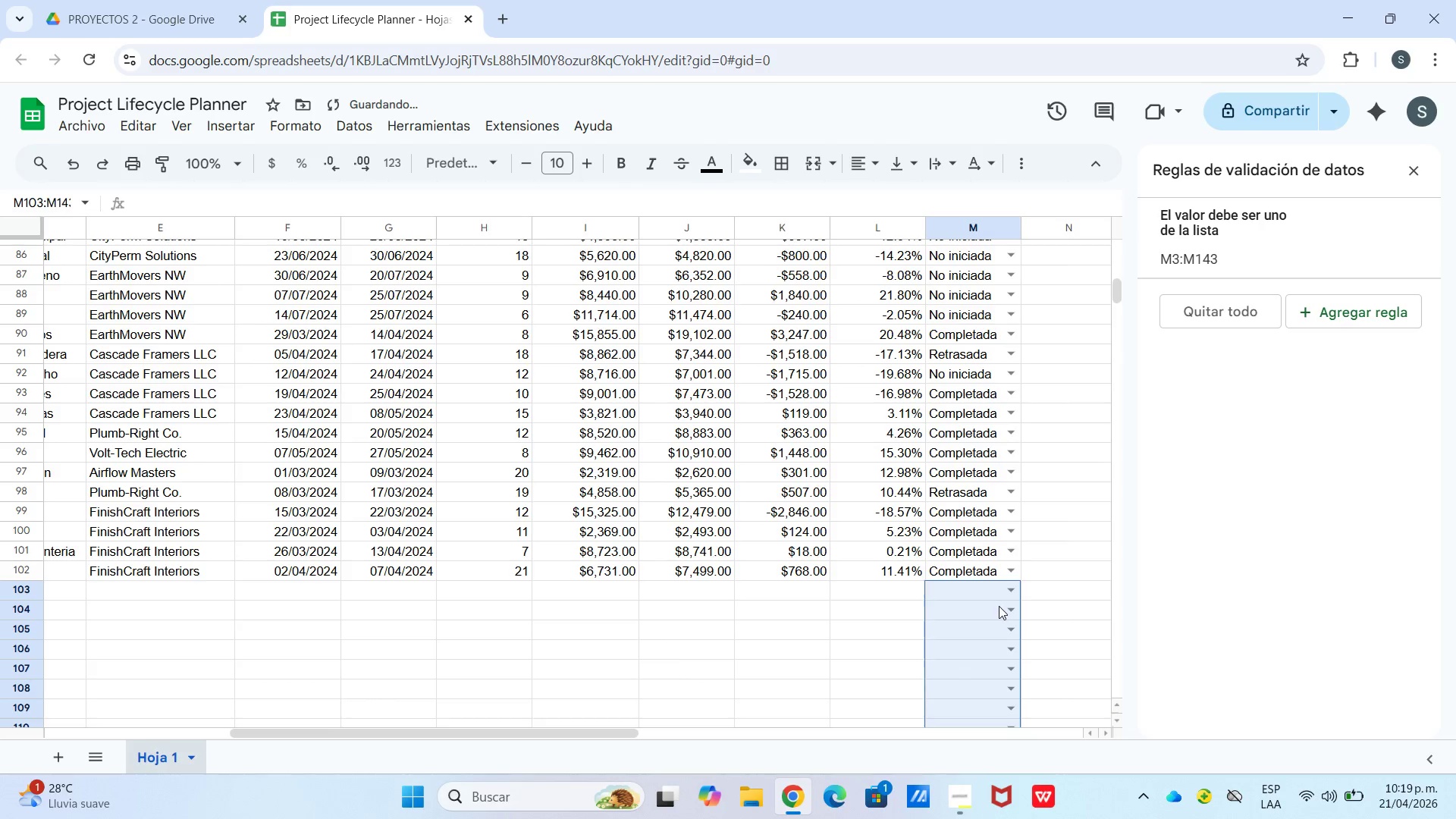 
key(Backspace)
 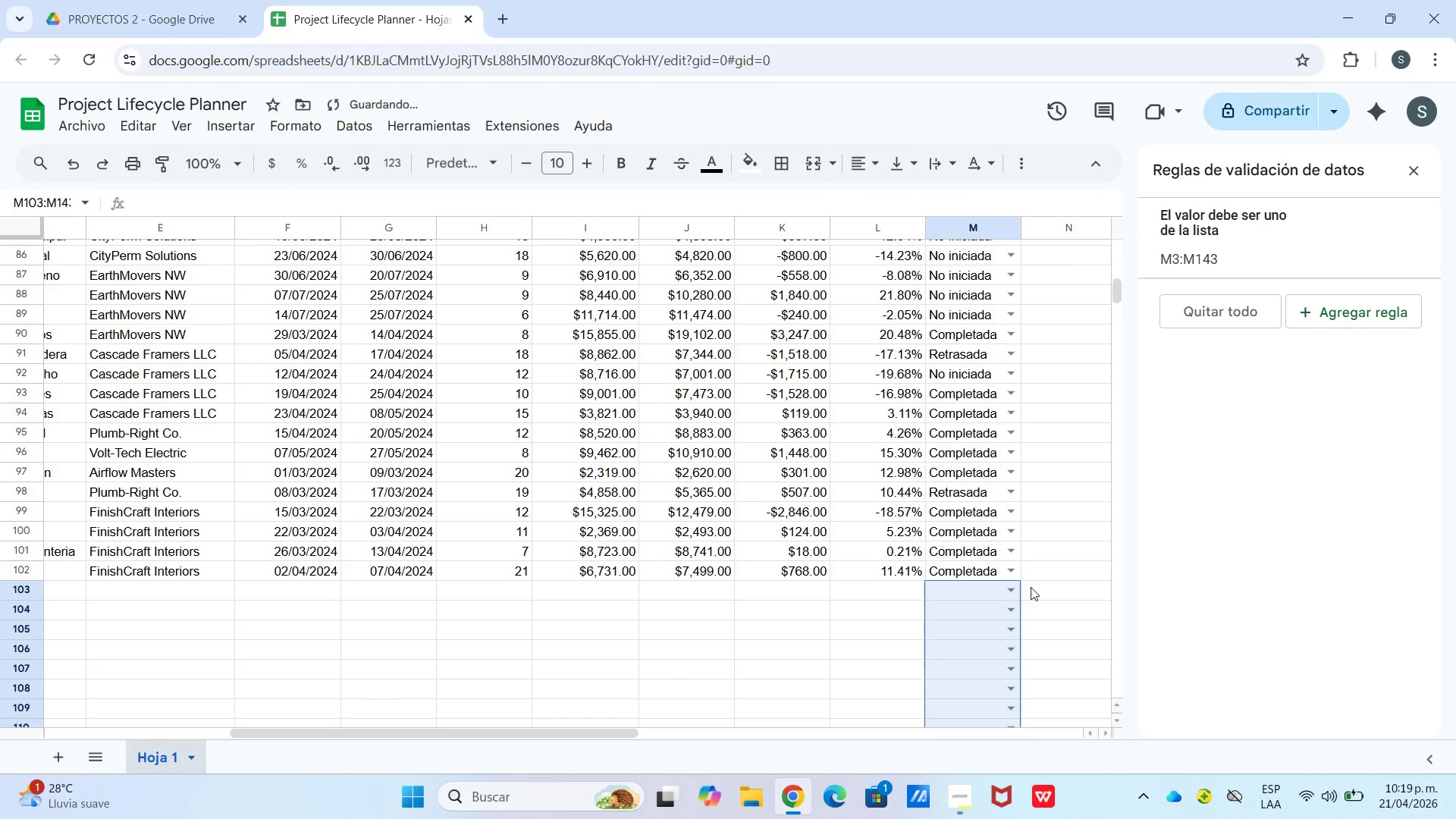 
key(Backspace)
 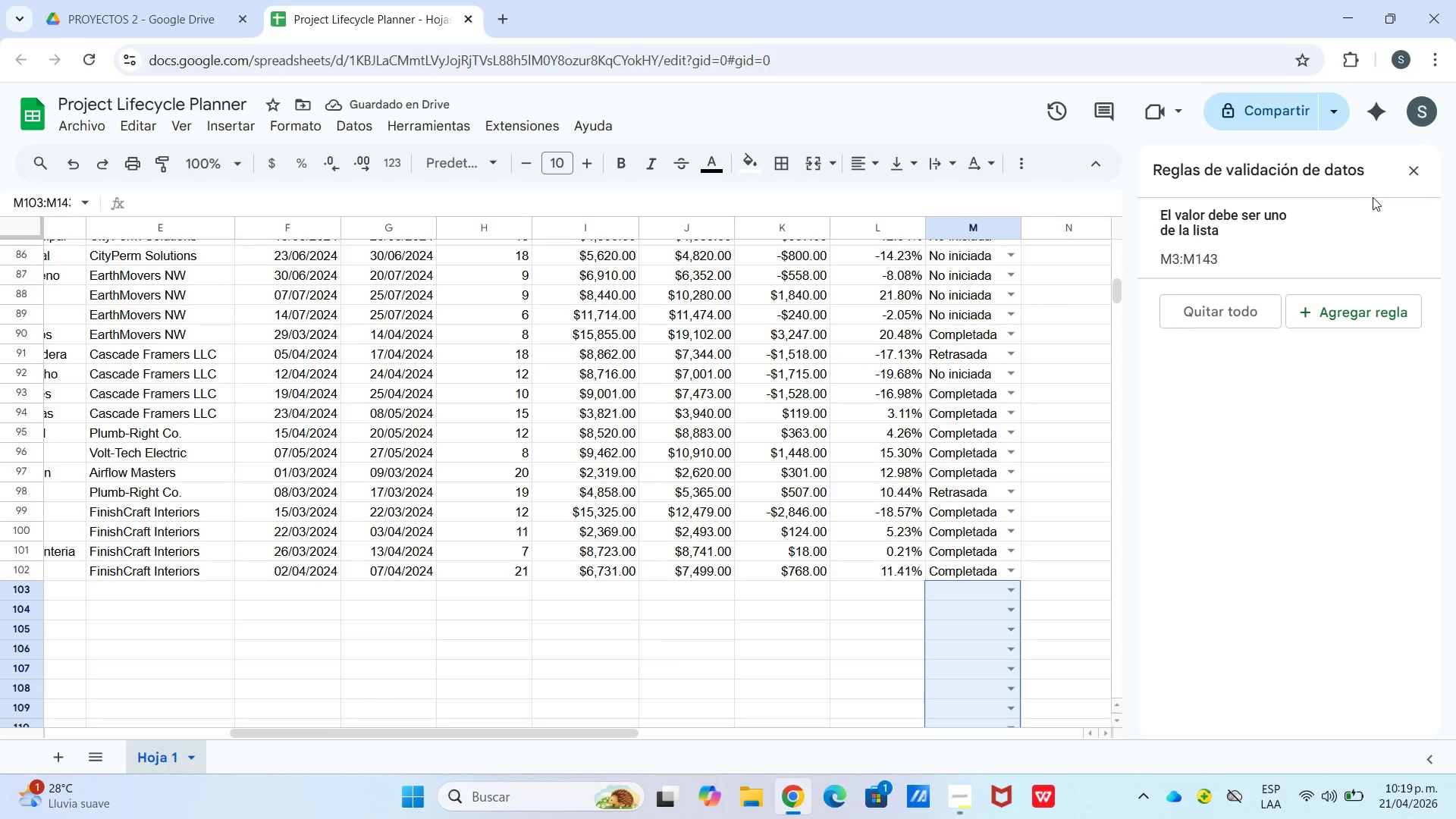 
left_click([1410, 168])
 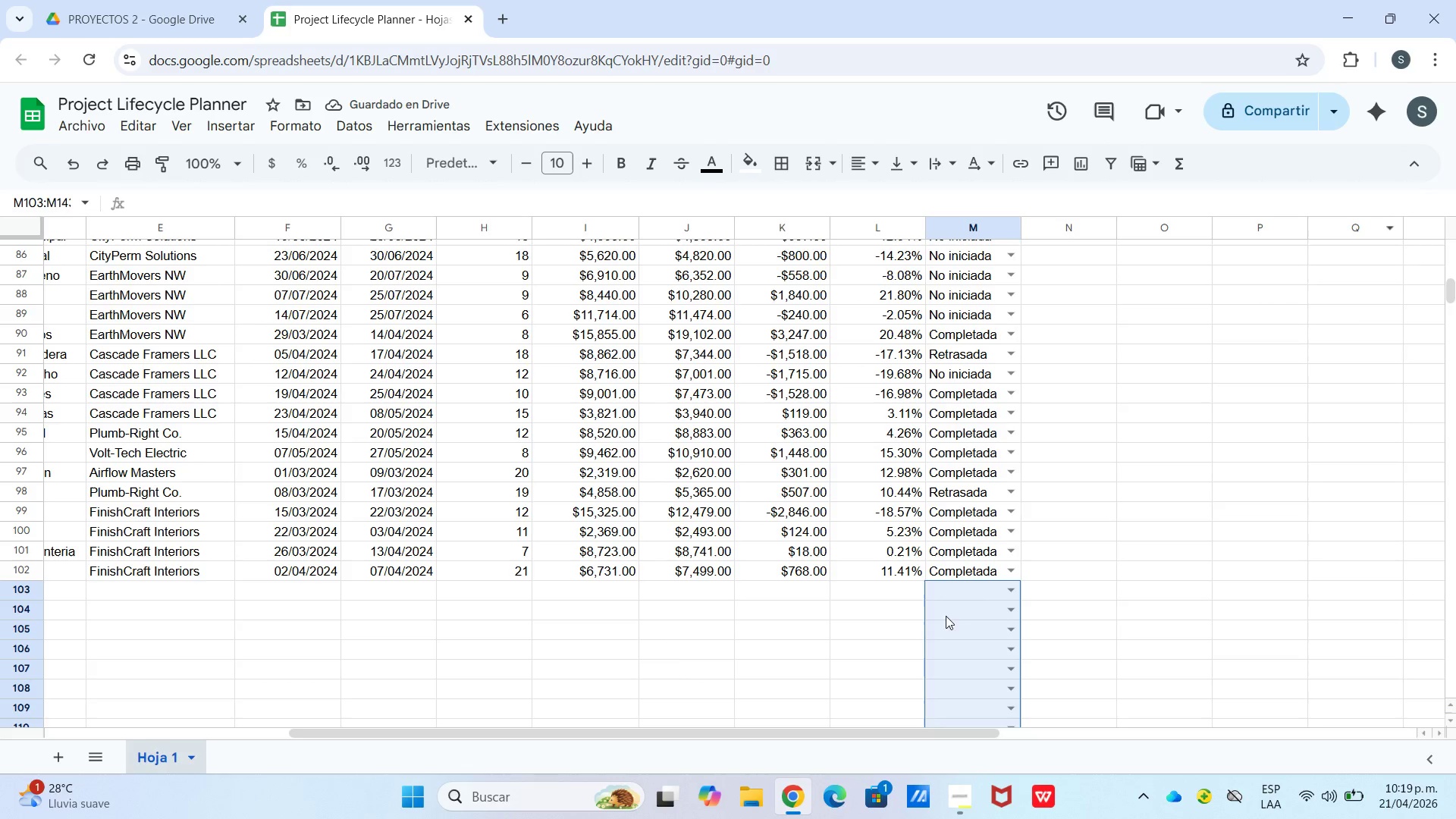 
right_click([985, 602])
 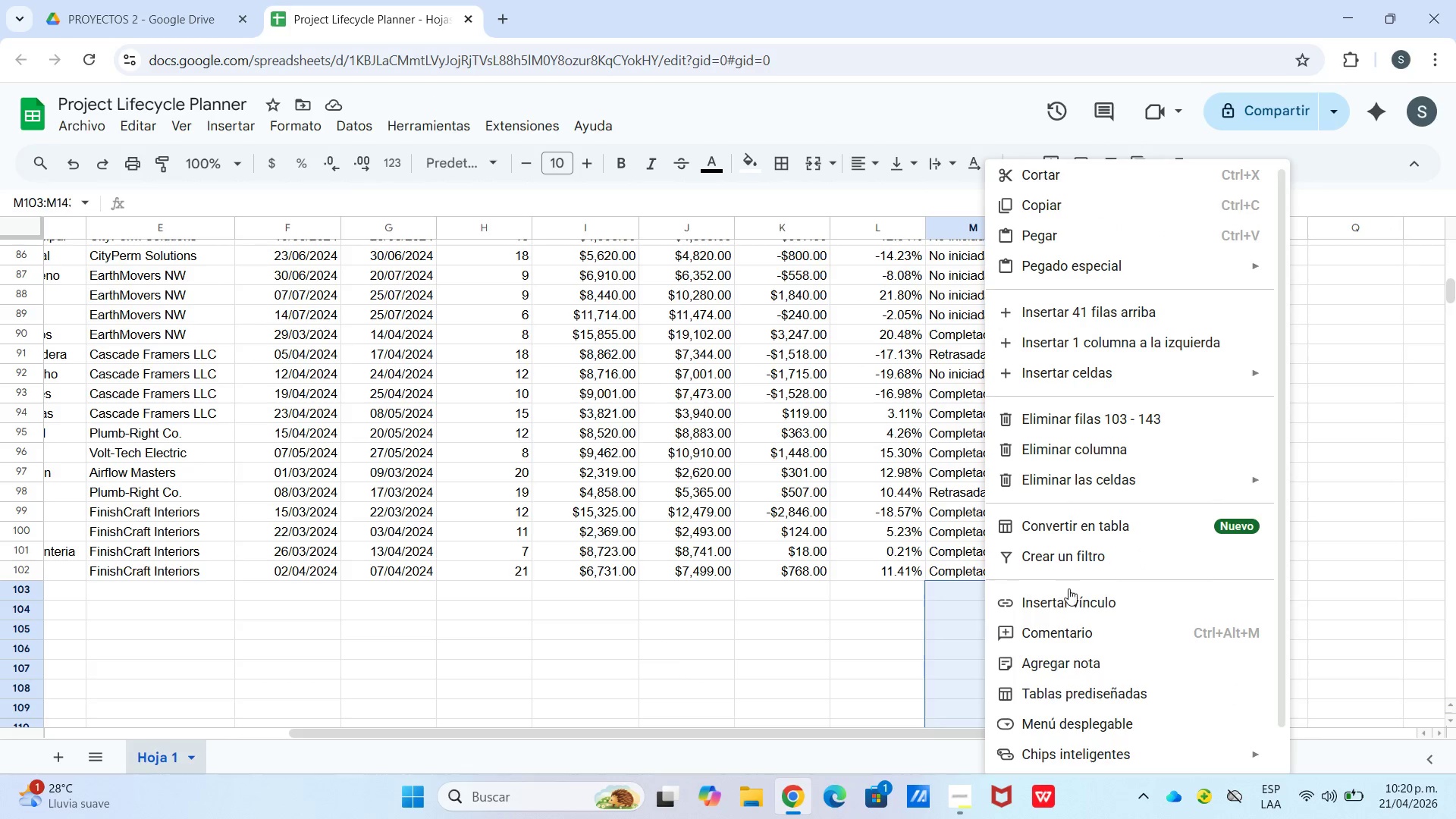 
scroll: coordinate [1070, 607], scroll_direction: down, amount: 13.0
 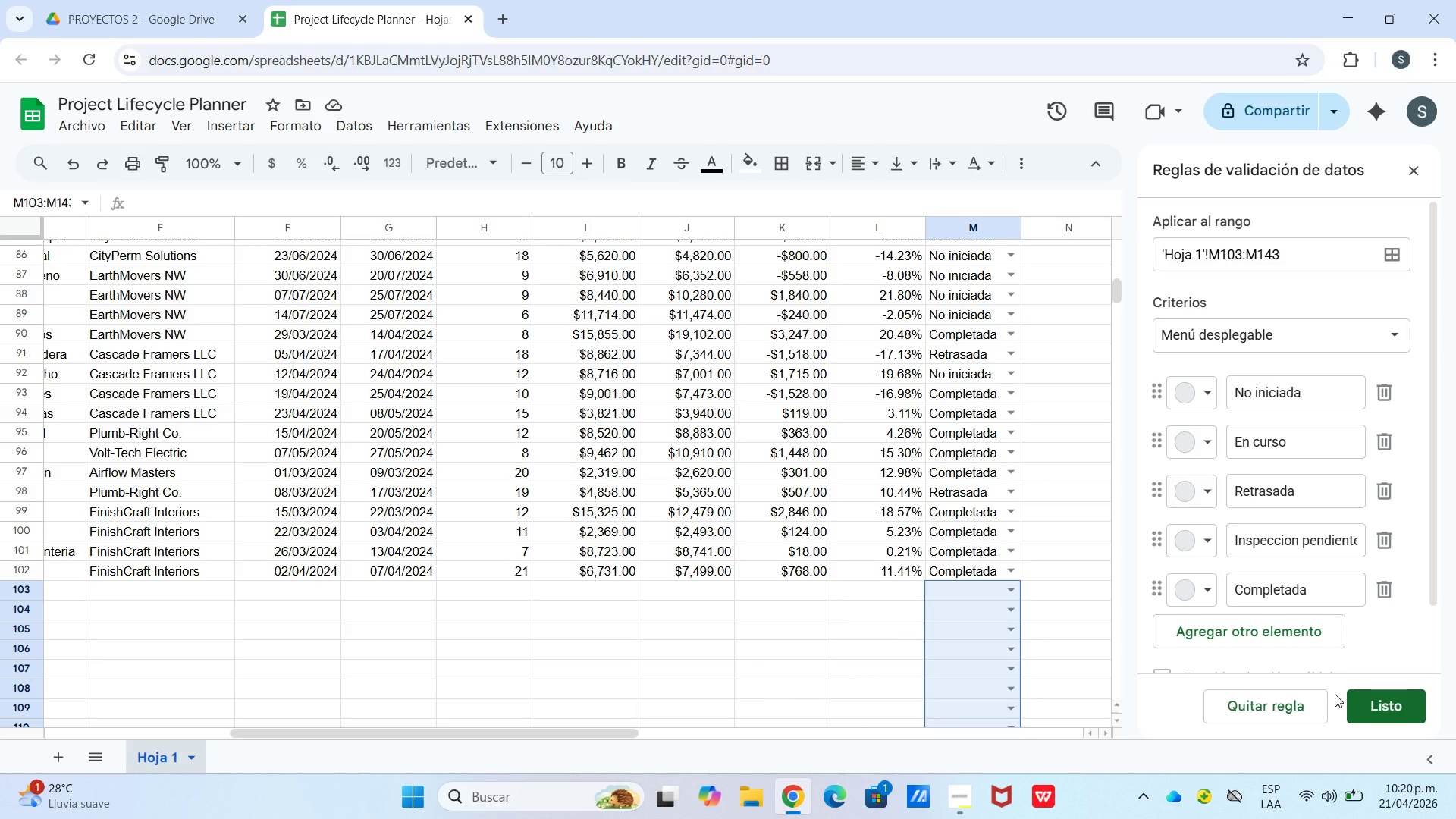 
left_click([1313, 704])
 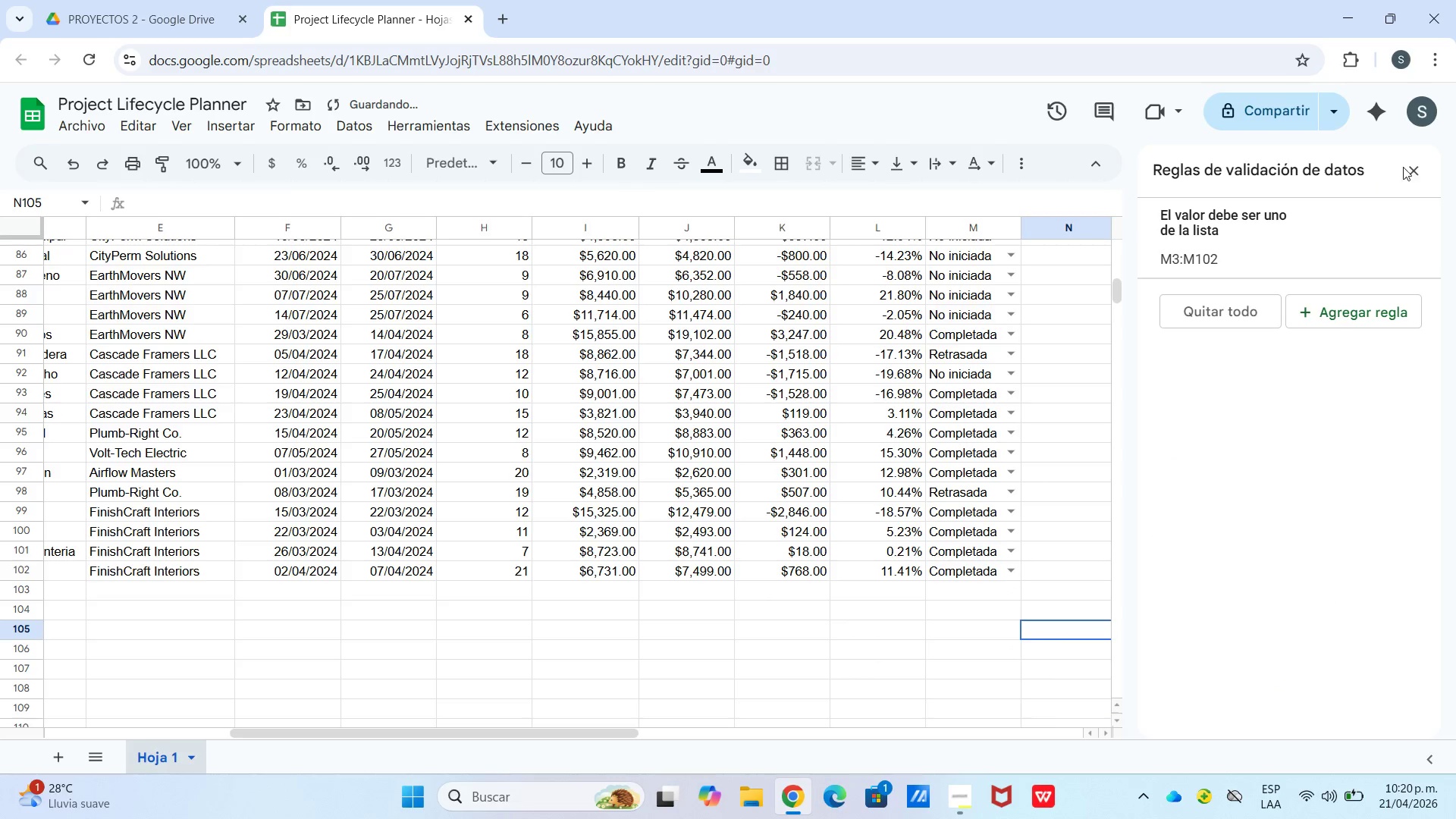 
double_click([1086, 371])
 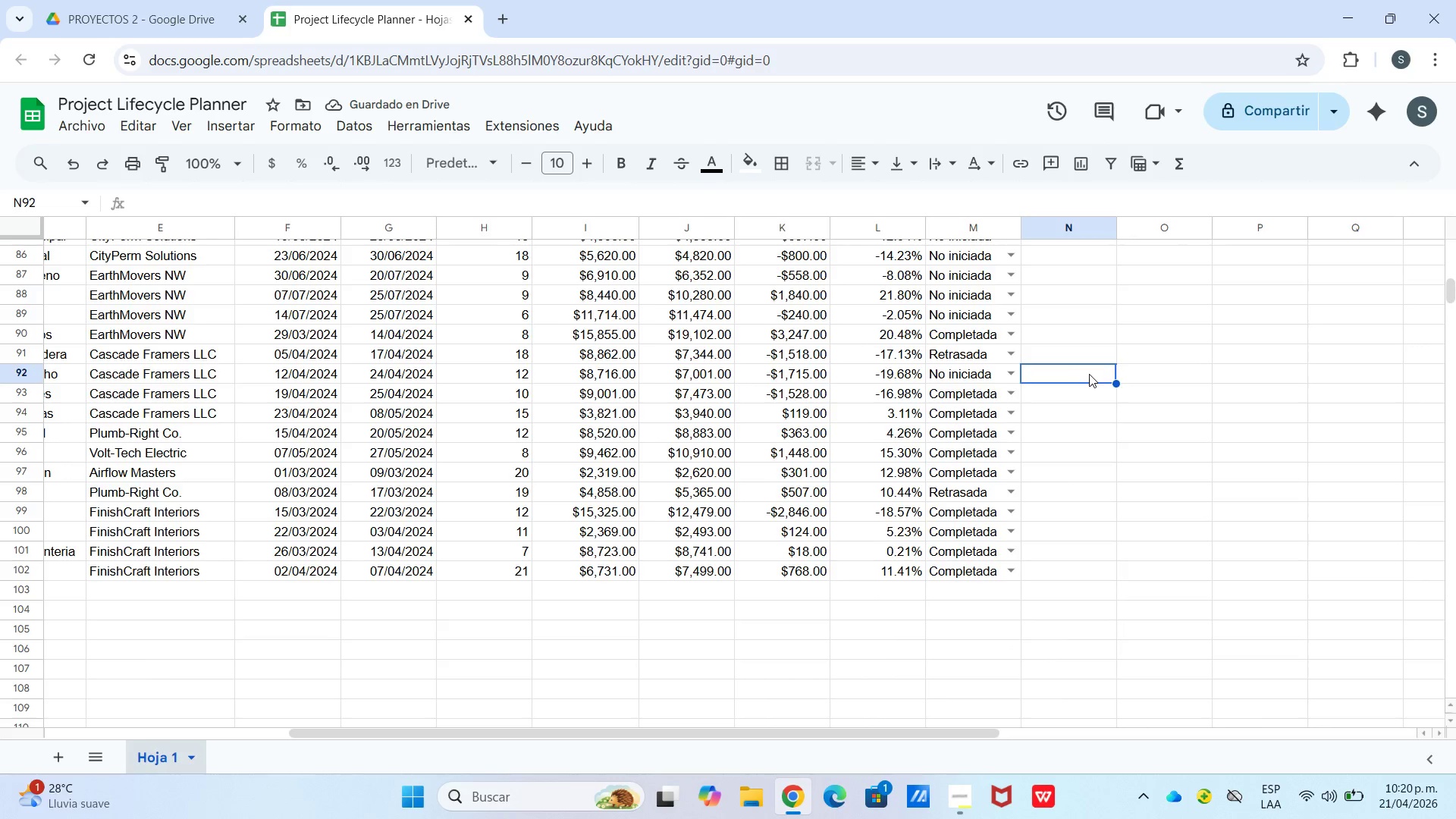 
scroll: coordinate [1040, 395], scroll_direction: up, amount: 23.0
 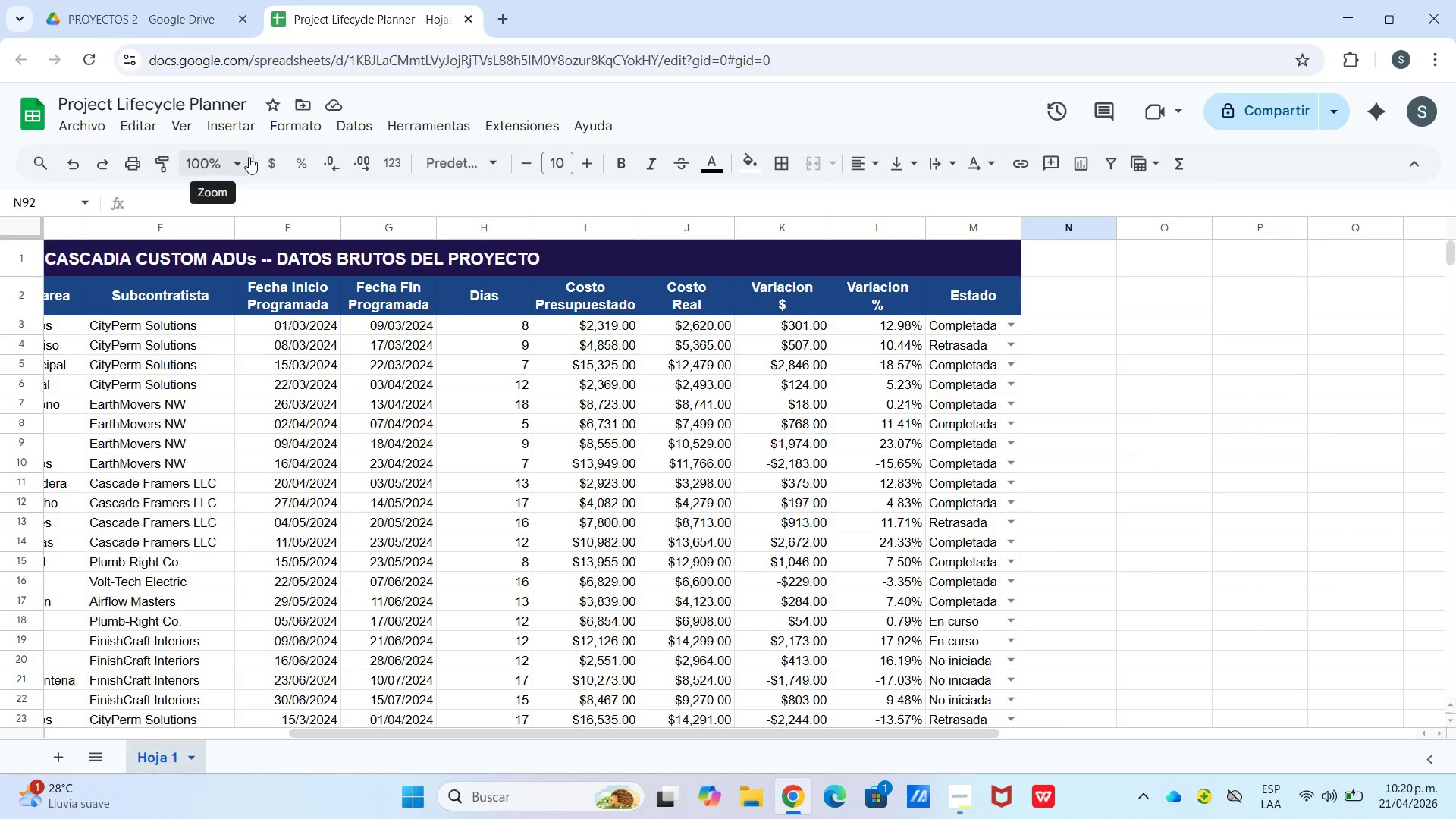 
wait(17.75)
 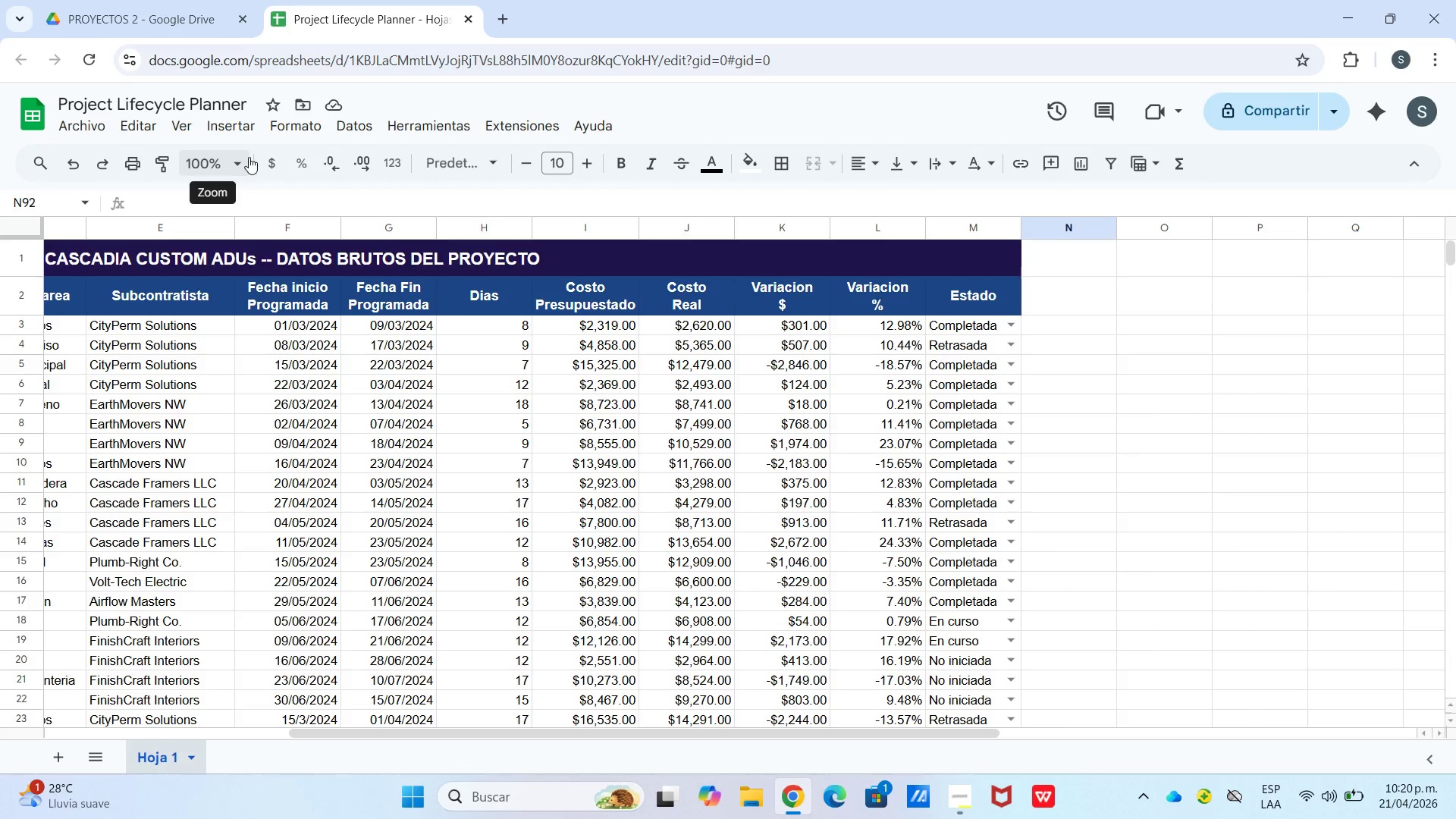 
left_click([371, 508])
 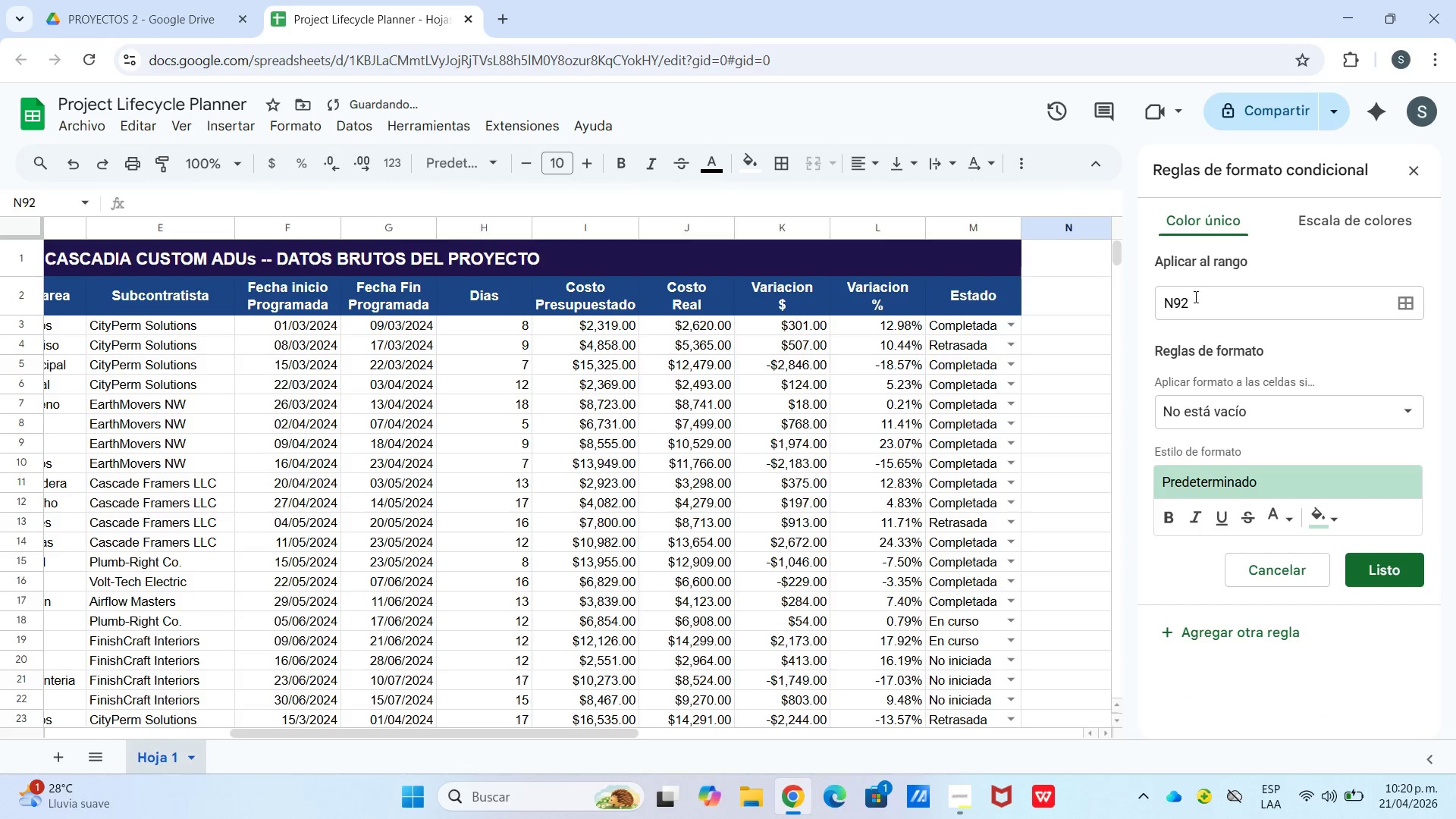 
left_click_drag(start_coordinate=[1196, 300], to_coordinate=[1116, 302])
 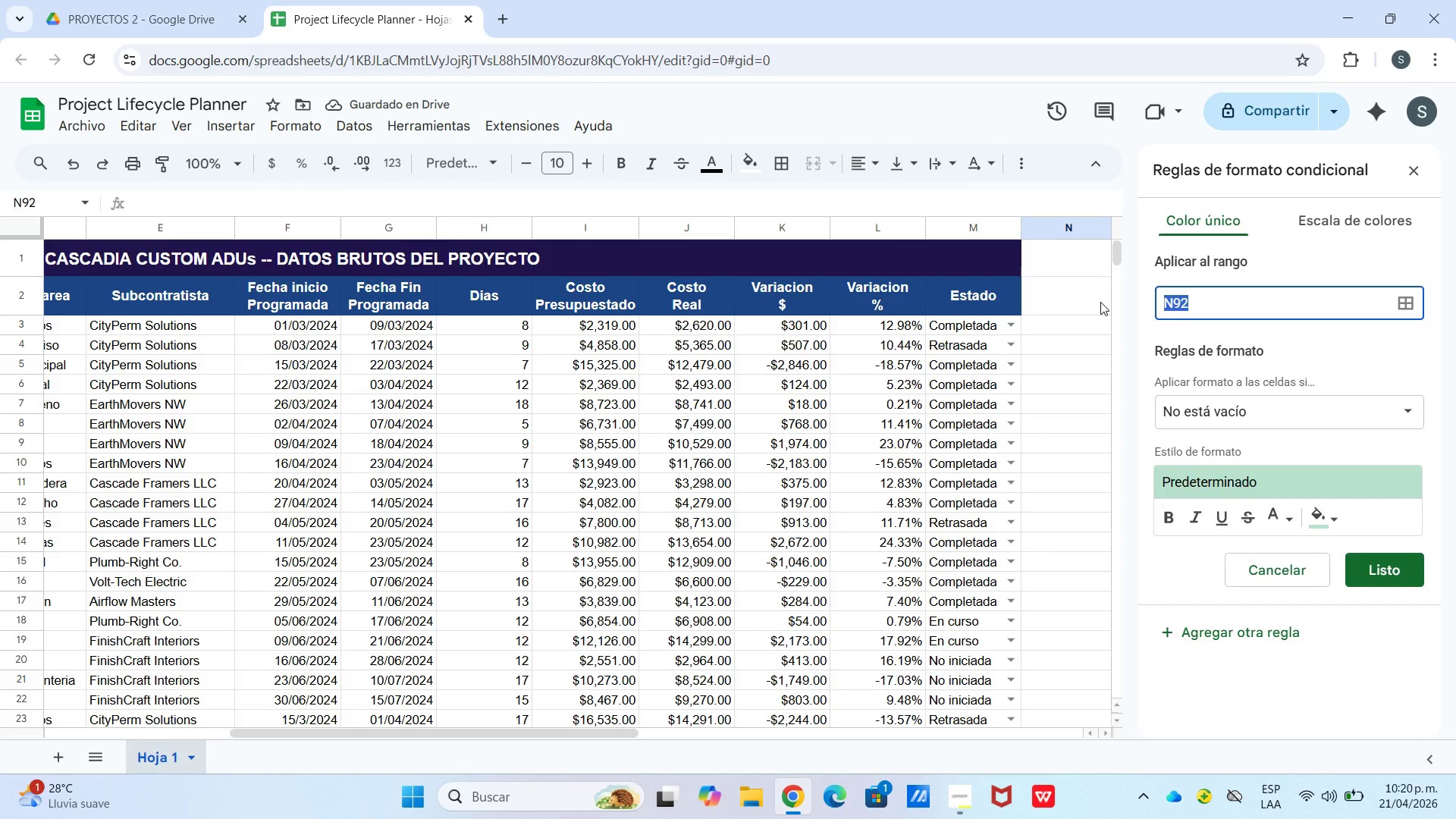 
type(m3>m102)
 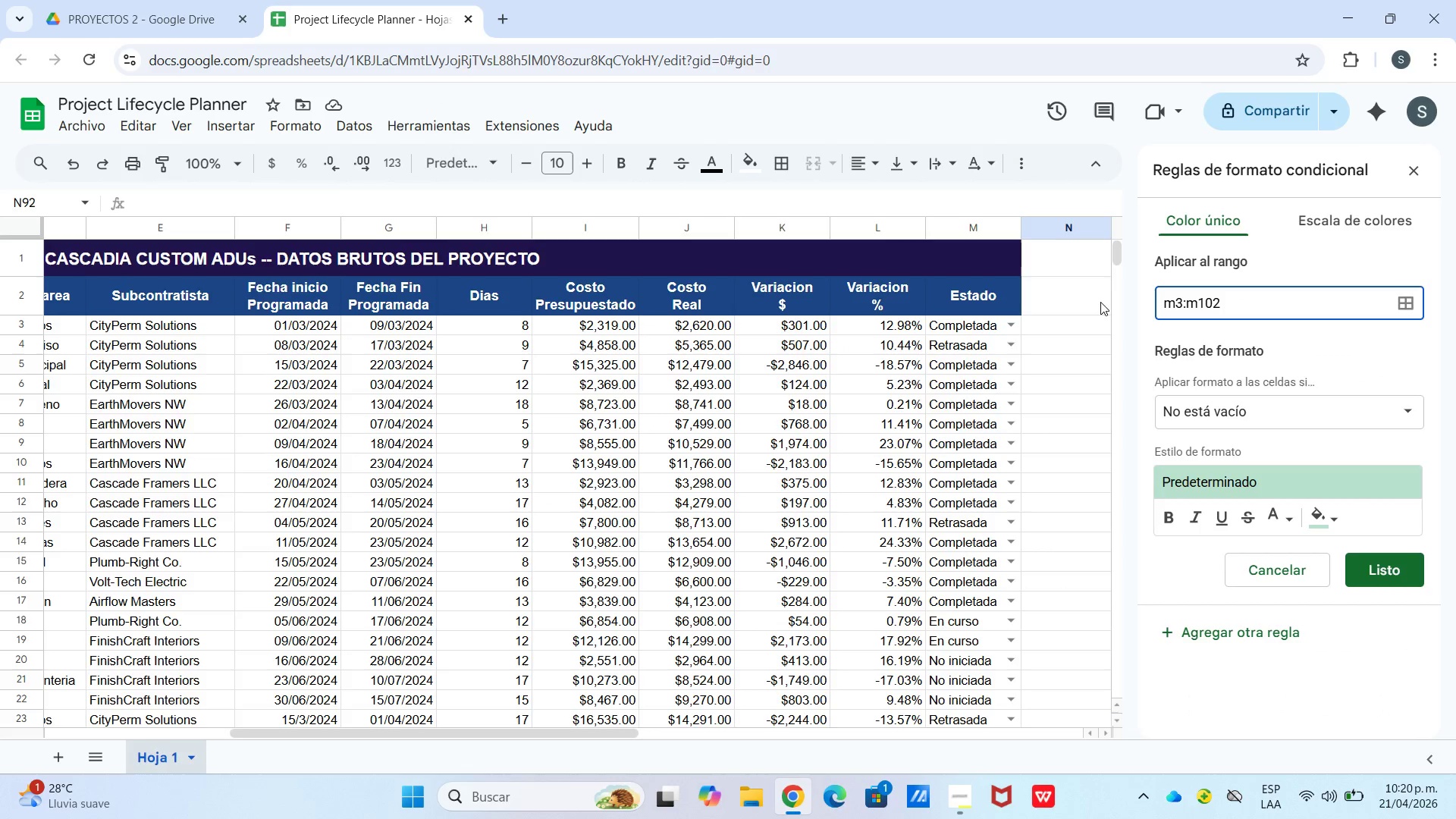 
left_click([1210, 411])
 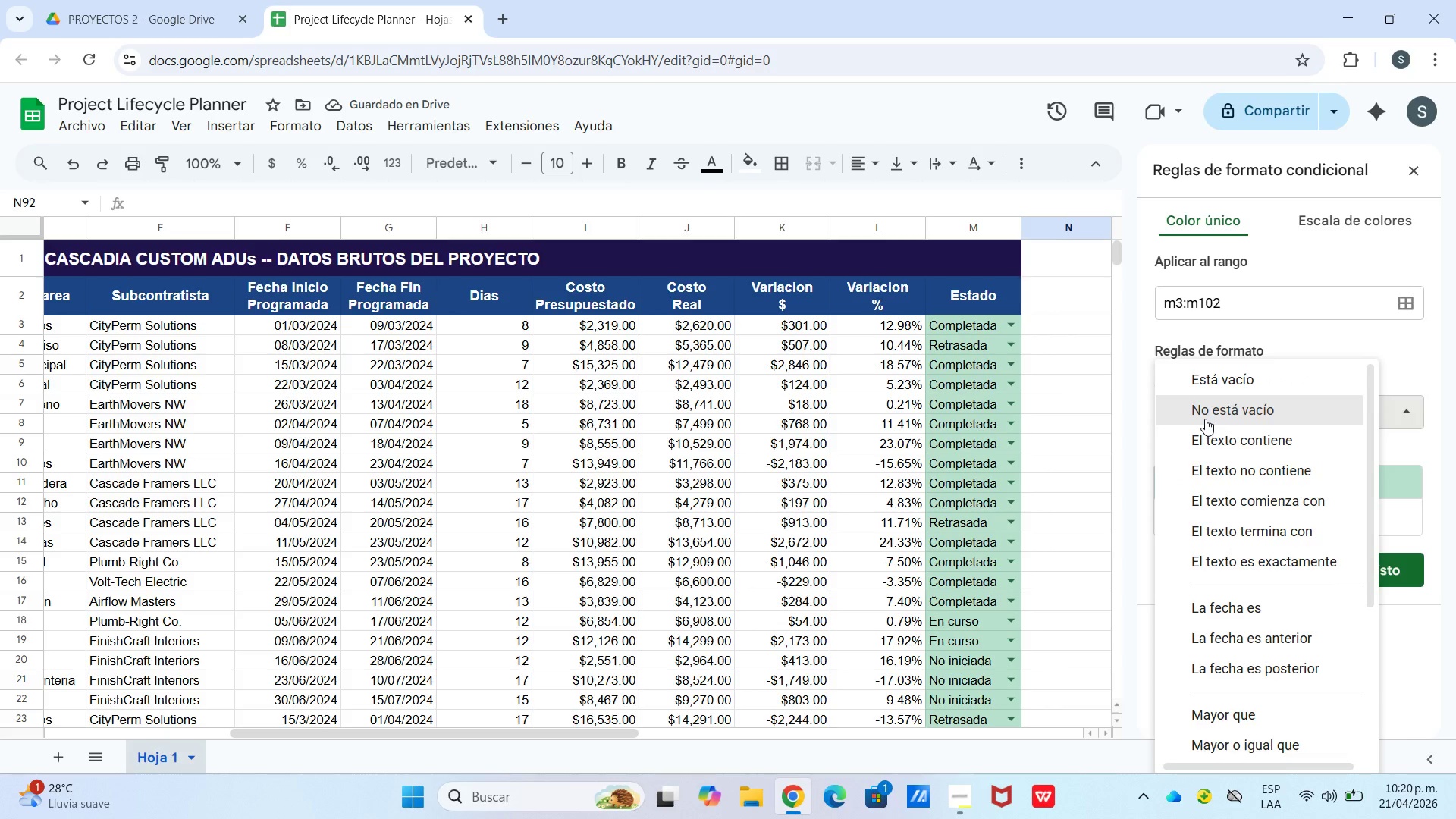 
scroll: coordinate [1211, 450], scroll_direction: down, amount: 11.0
 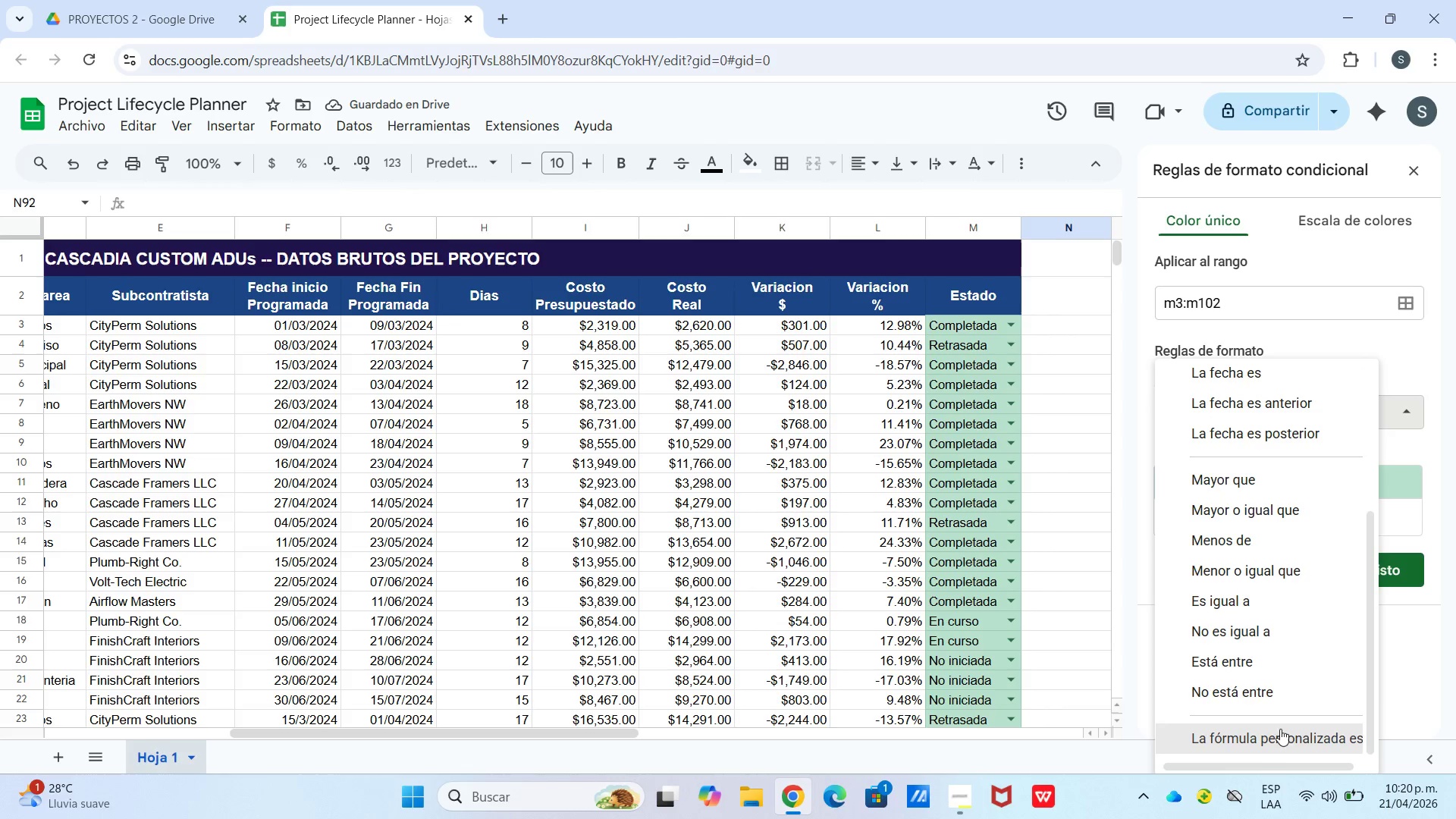 
left_click([1280, 739])
 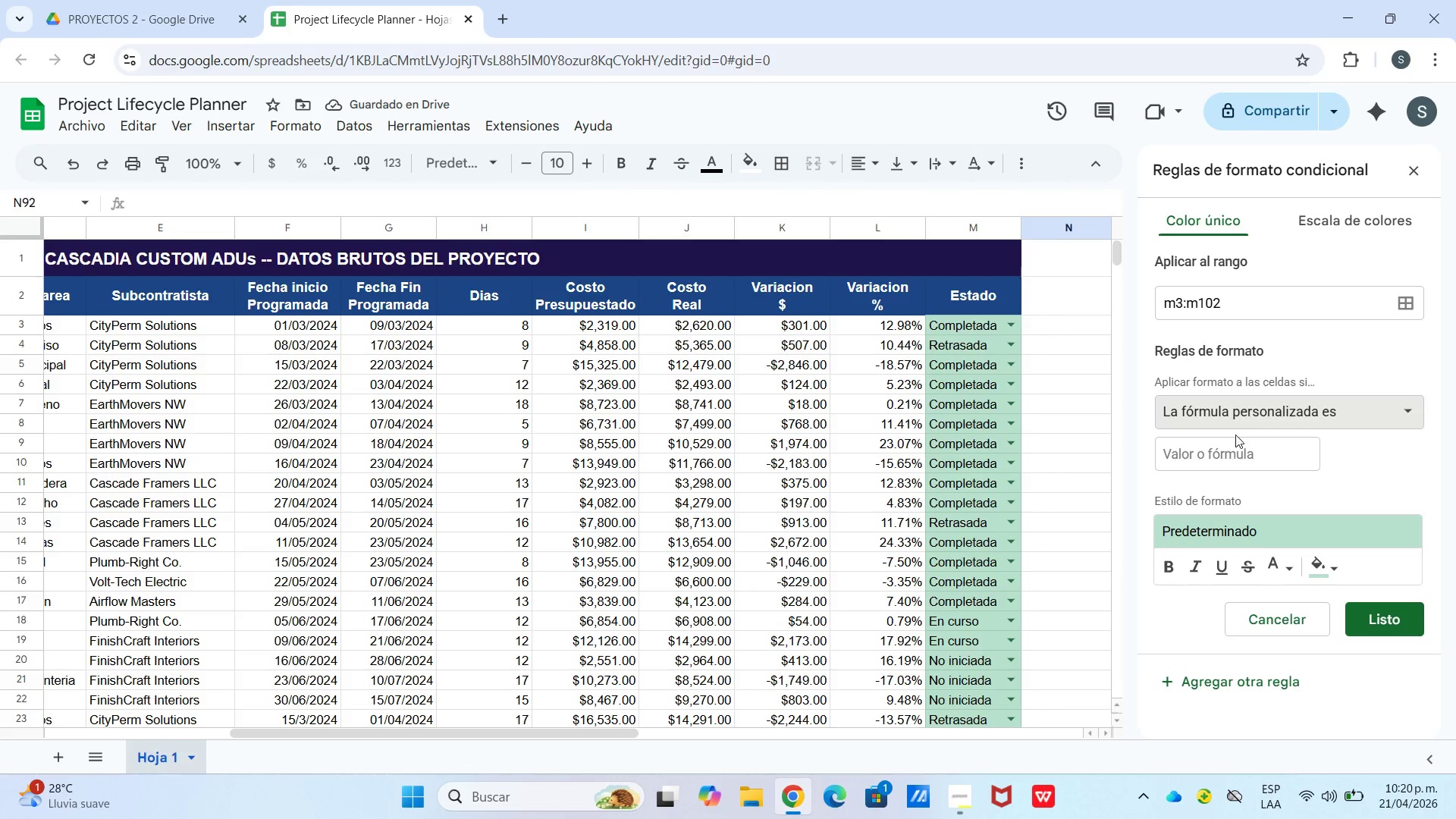 
left_click([1242, 449])
 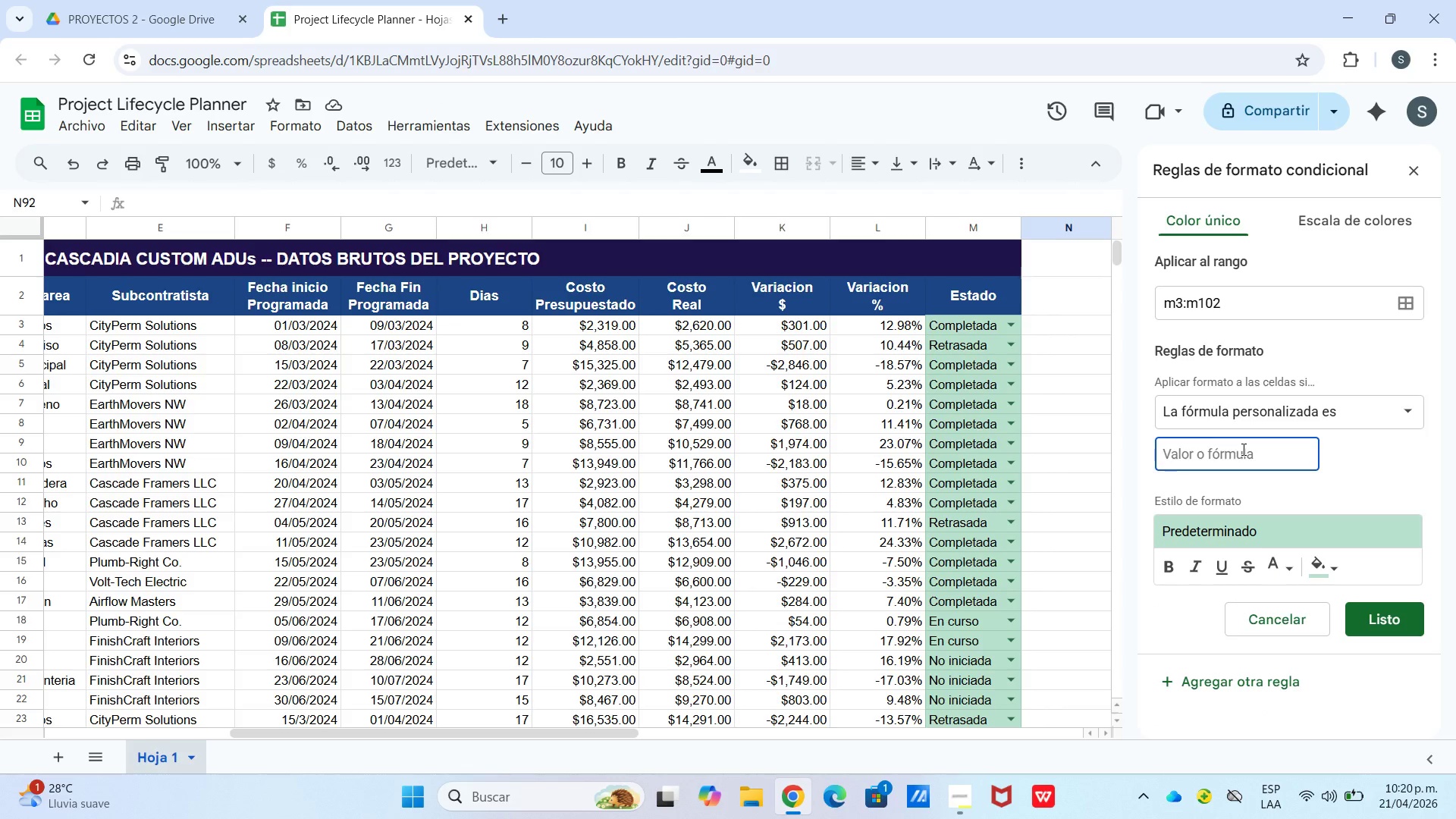 
type()m3)@Completada@)
 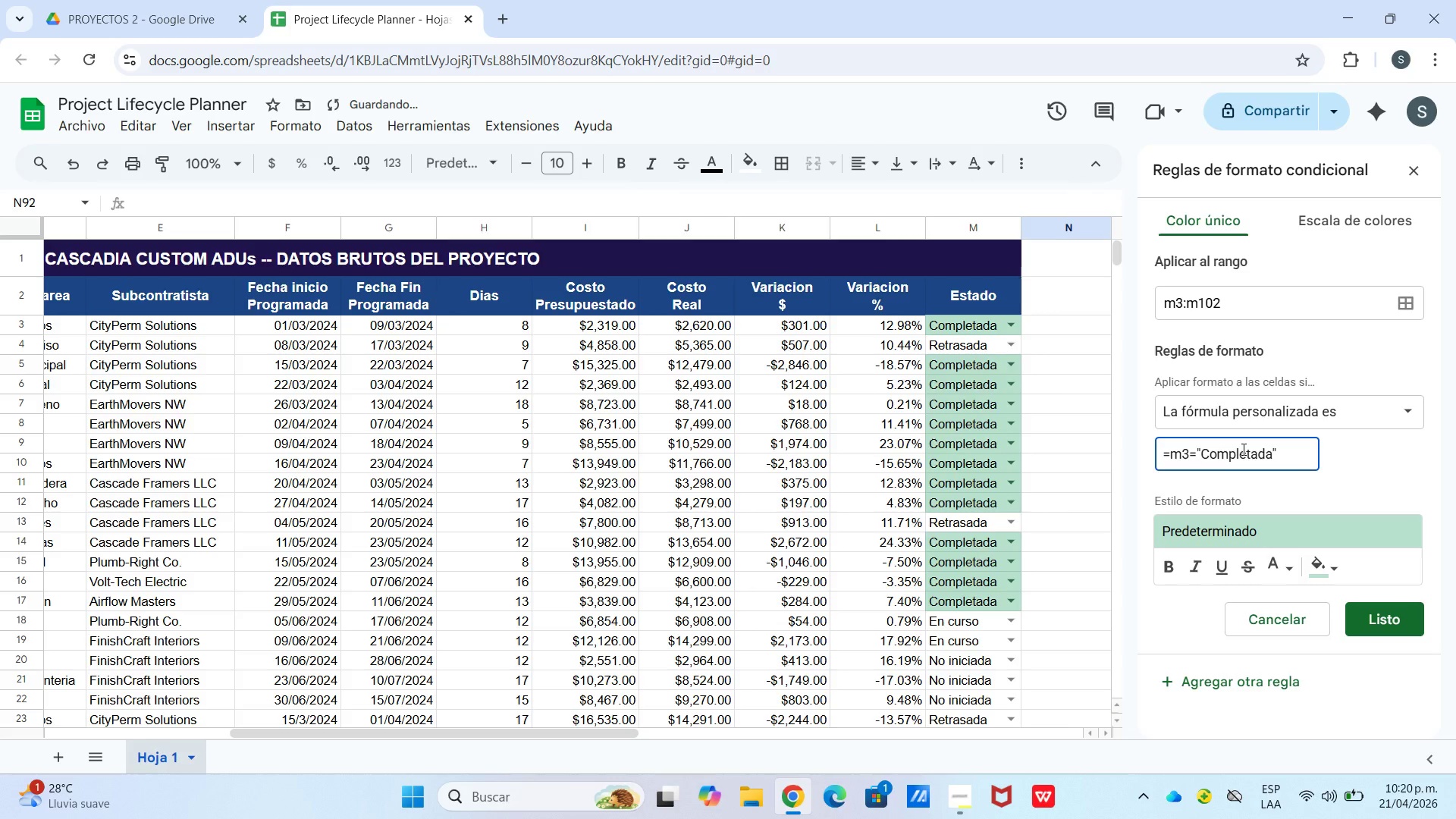 
left_click_drag(start_coordinate=[1370, 469], to_coordinate=[1367, 479])
 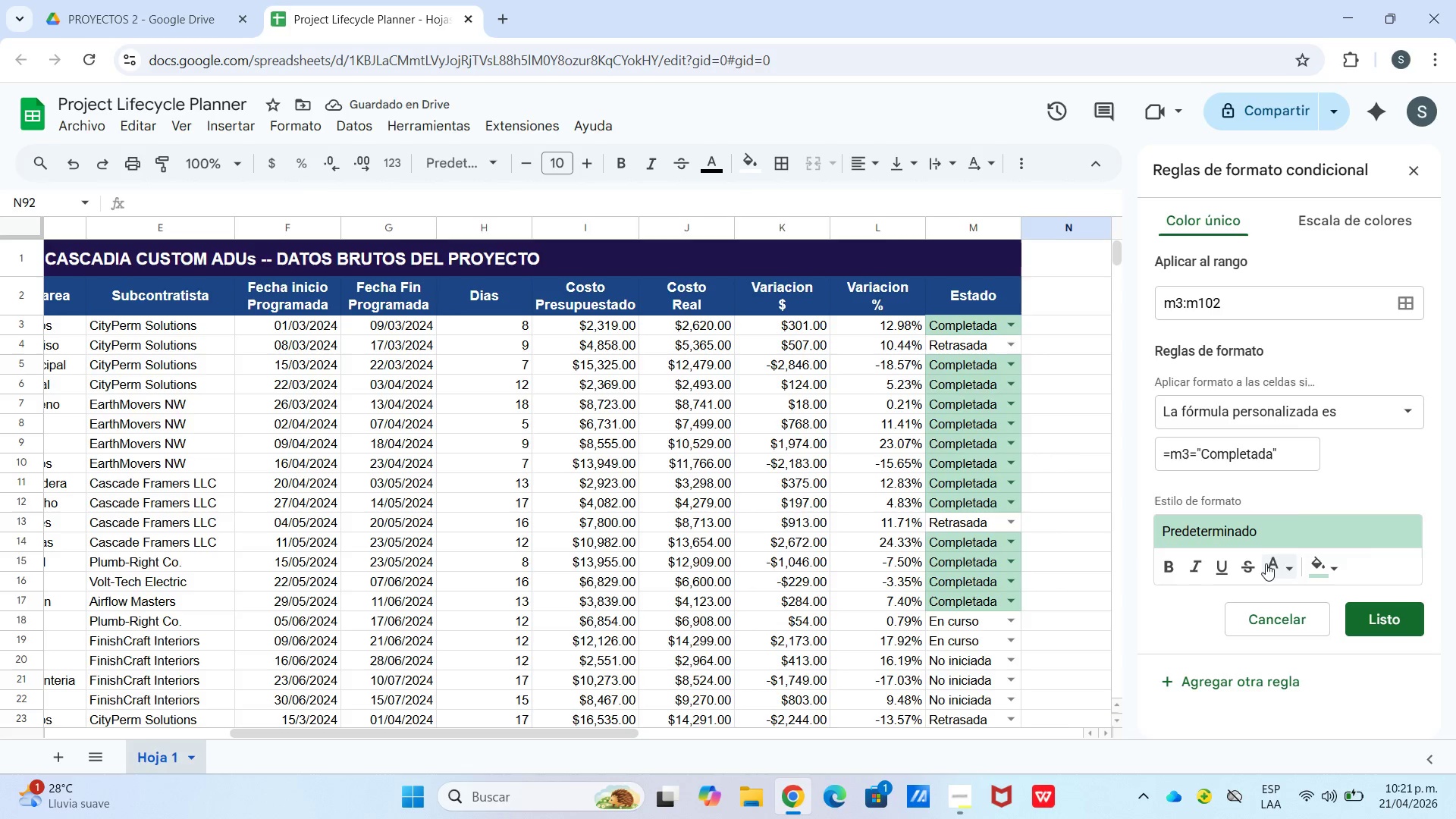 
left_click([1280, 563])
 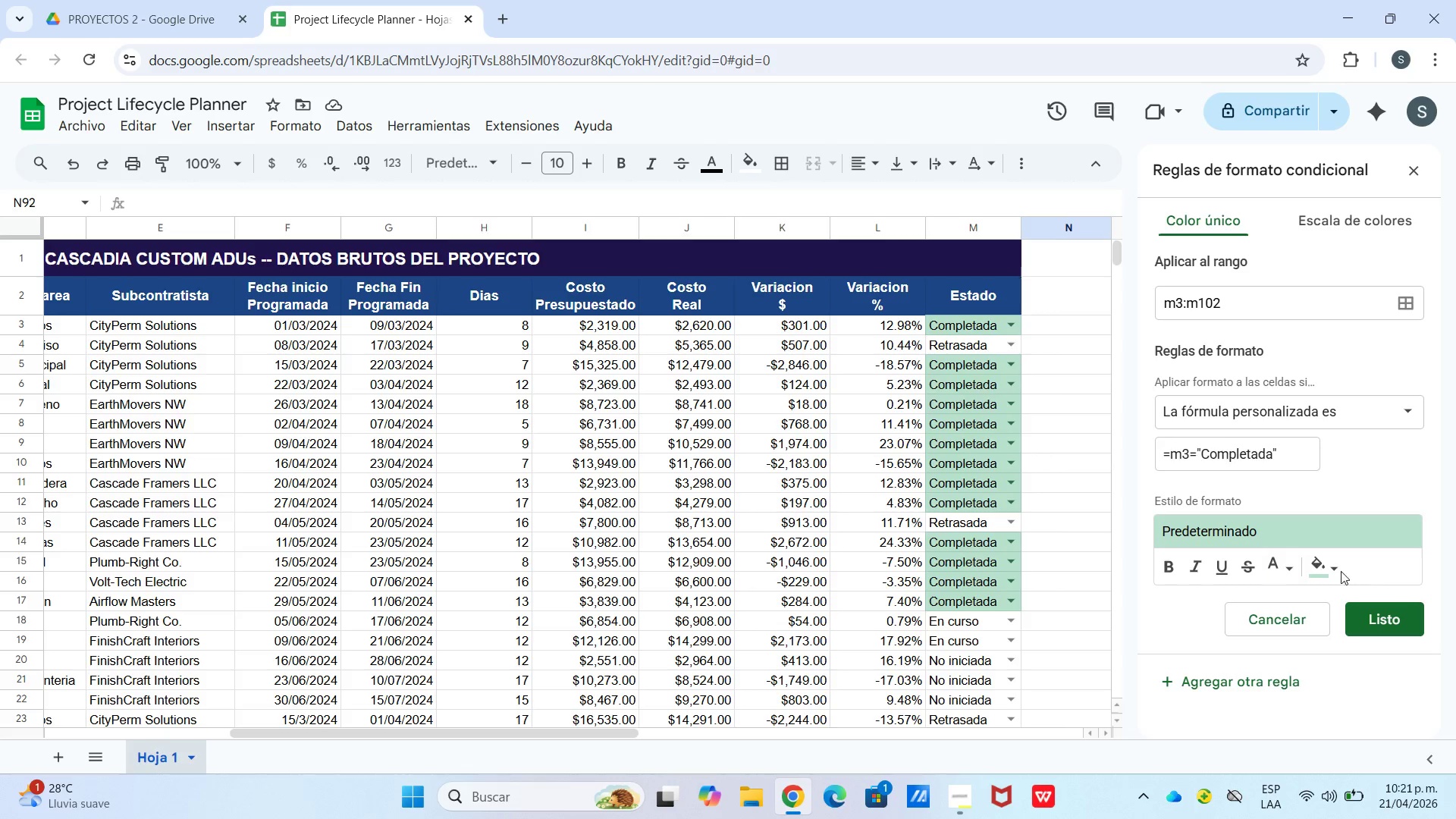 
left_click([1278, 562])
 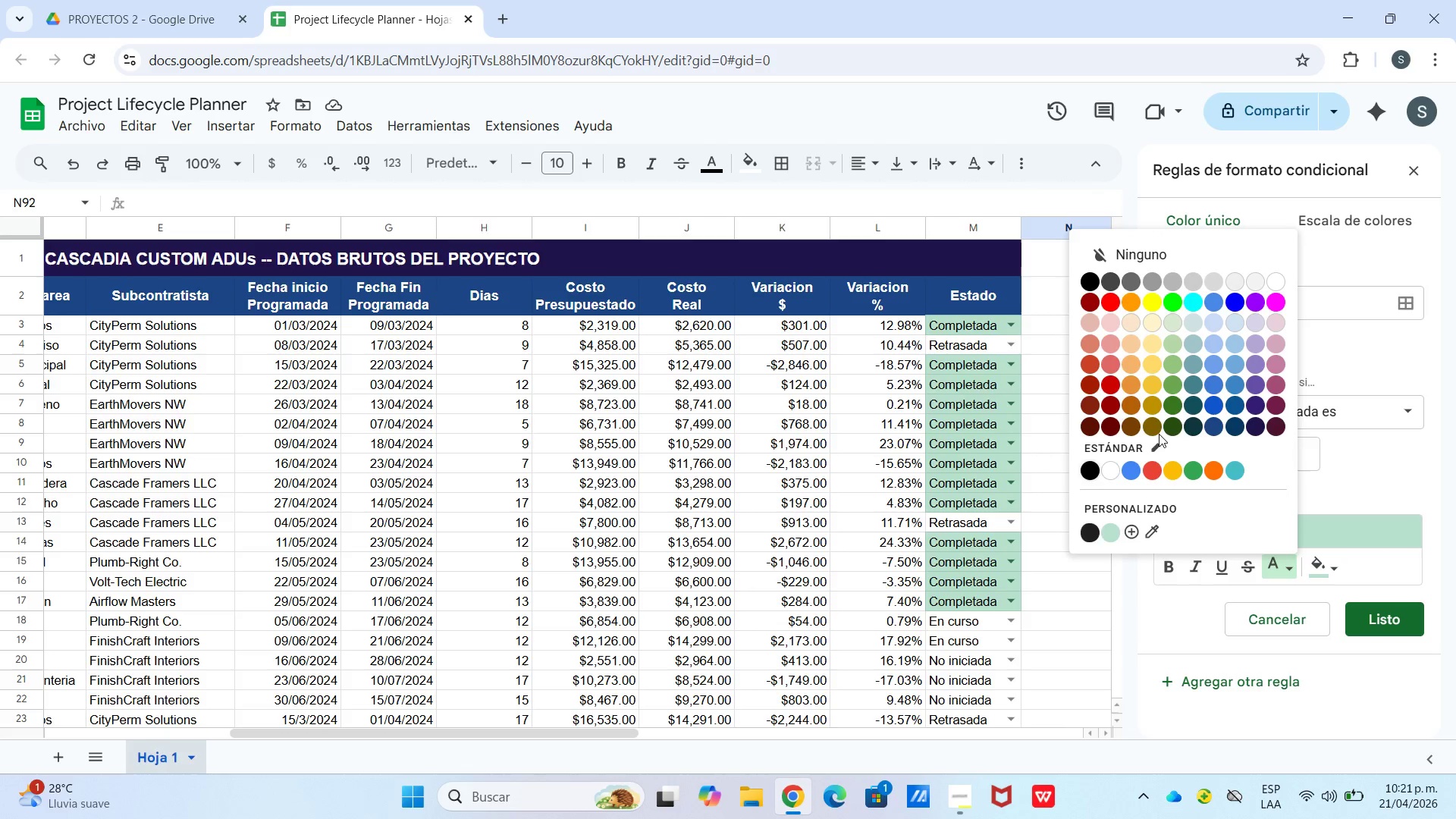 
left_click([1175, 425])
 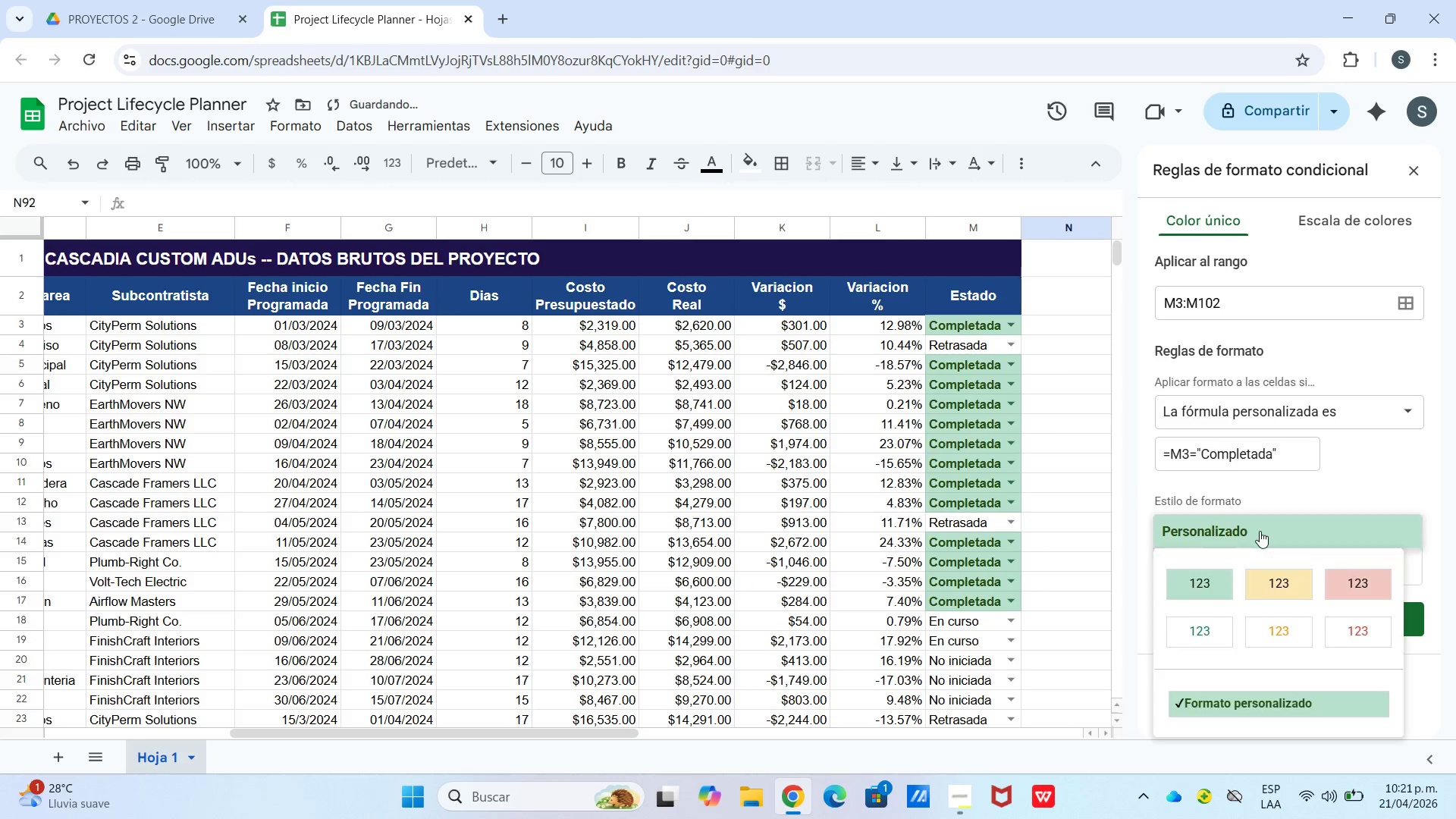 
wait(6.17)
 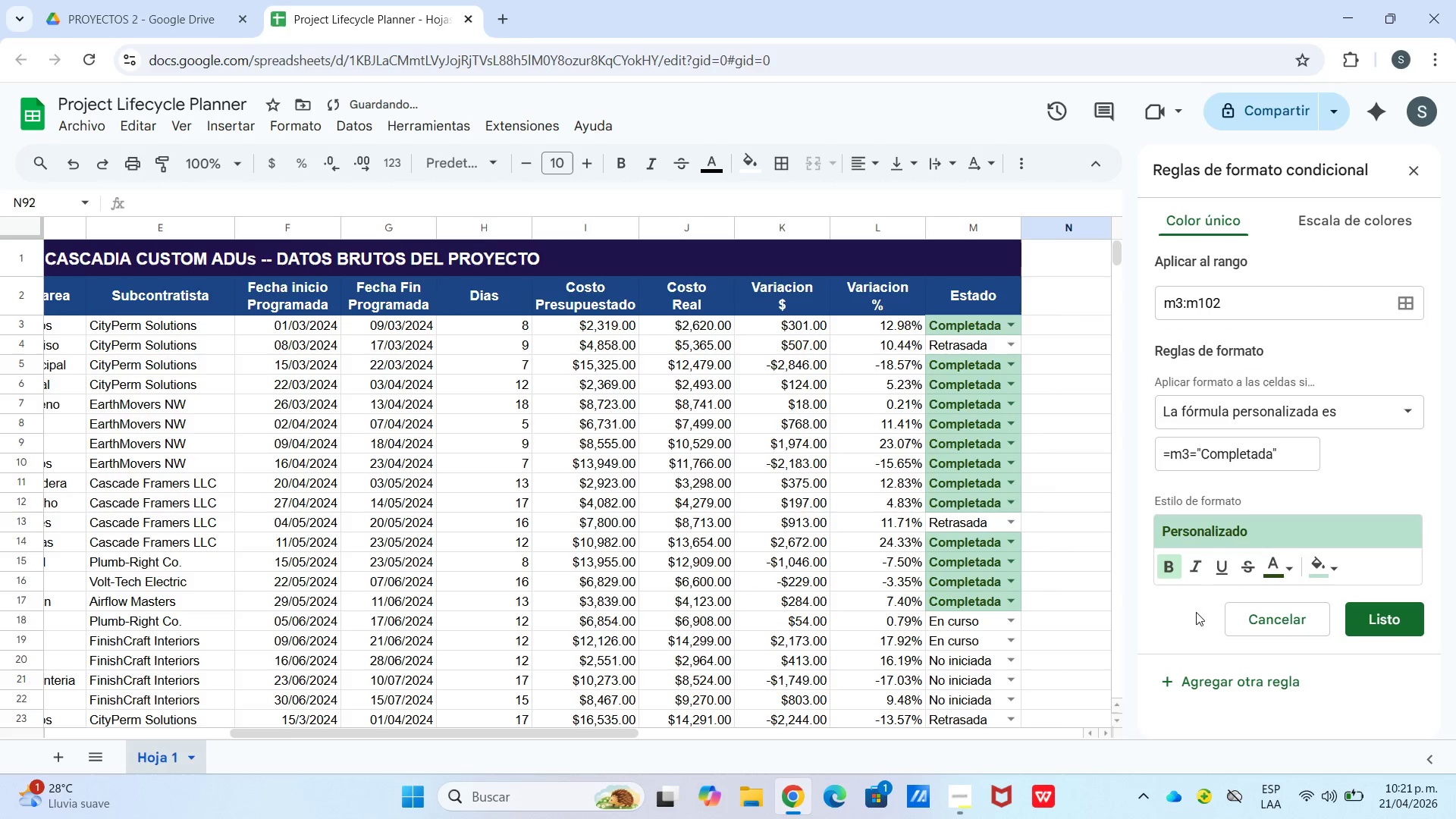 
left_click([1295, 566])
 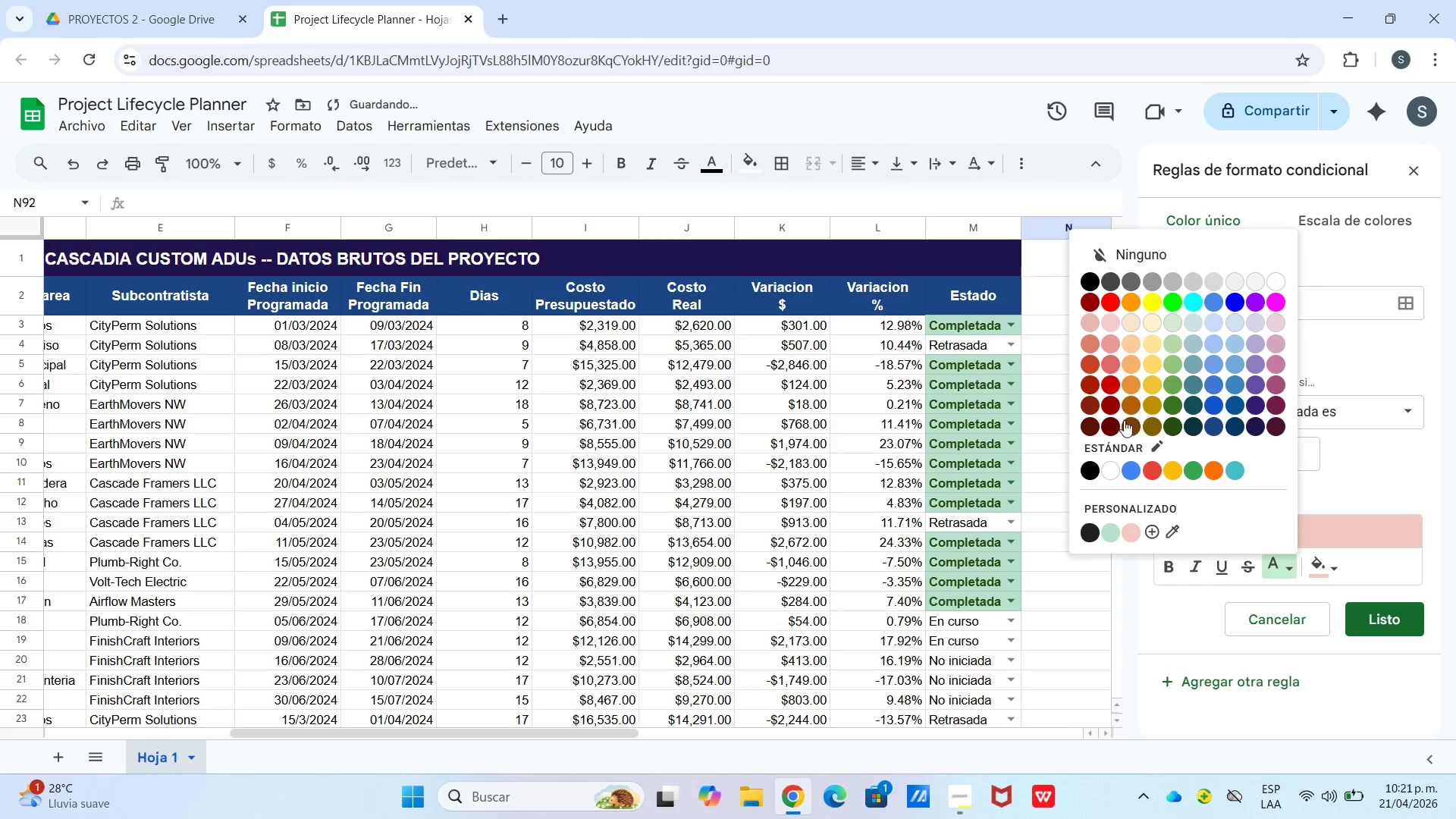 
left_click([1109, 428])
 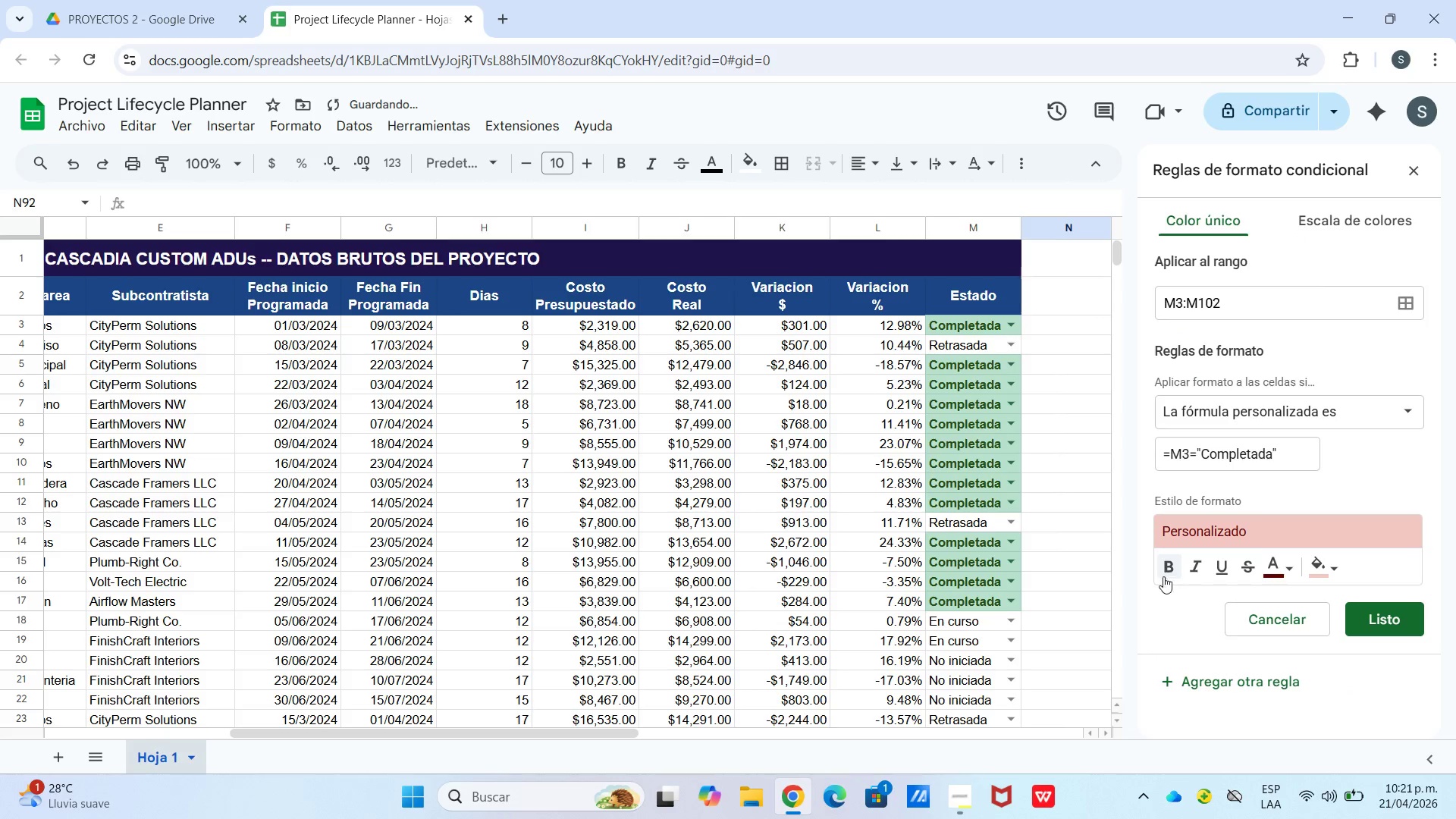 
left_click([1168, 562])
 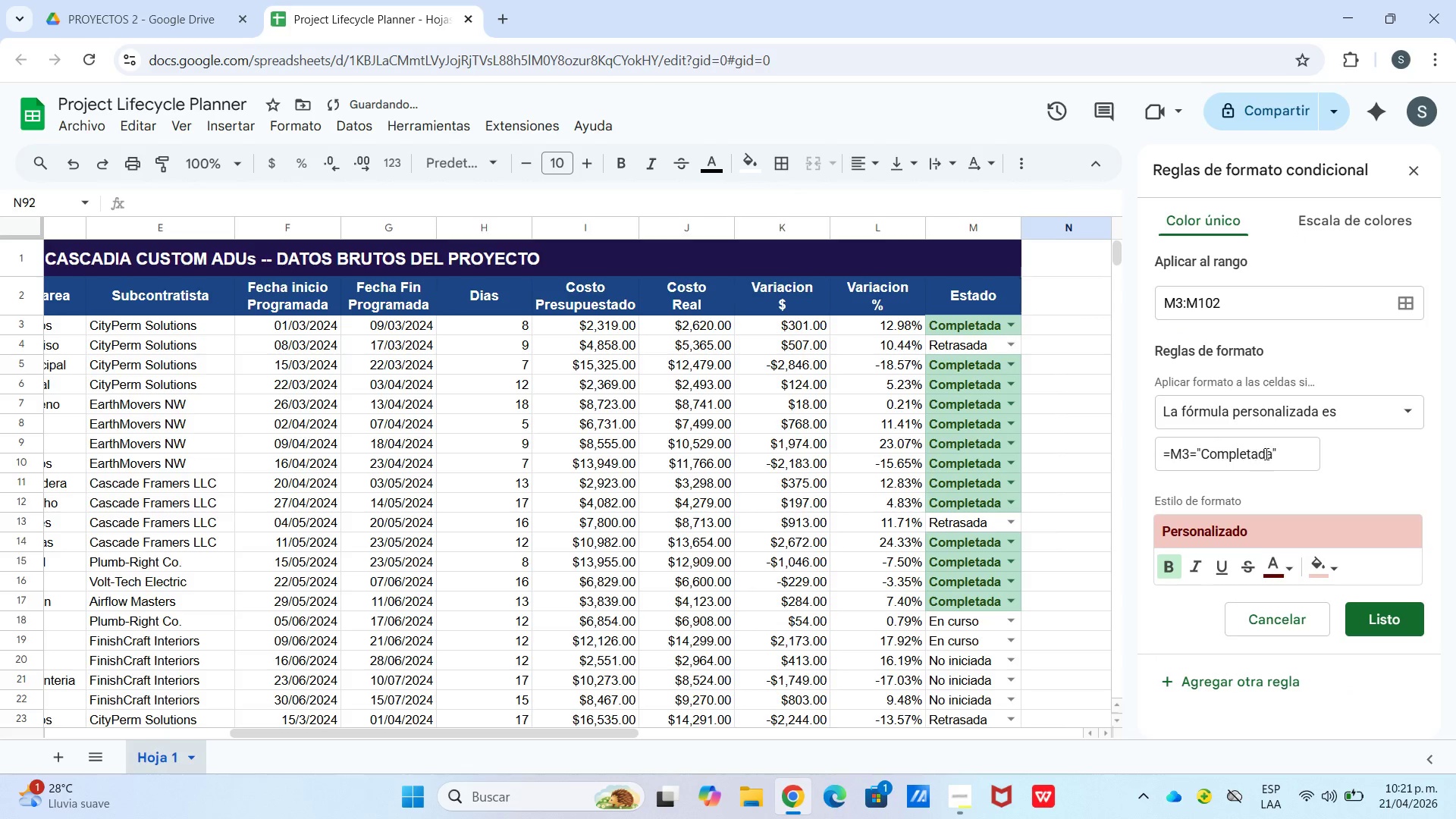 
left_click_drag(start_coordinate=[1271, 453], to_coordinate=[1194, 466])
 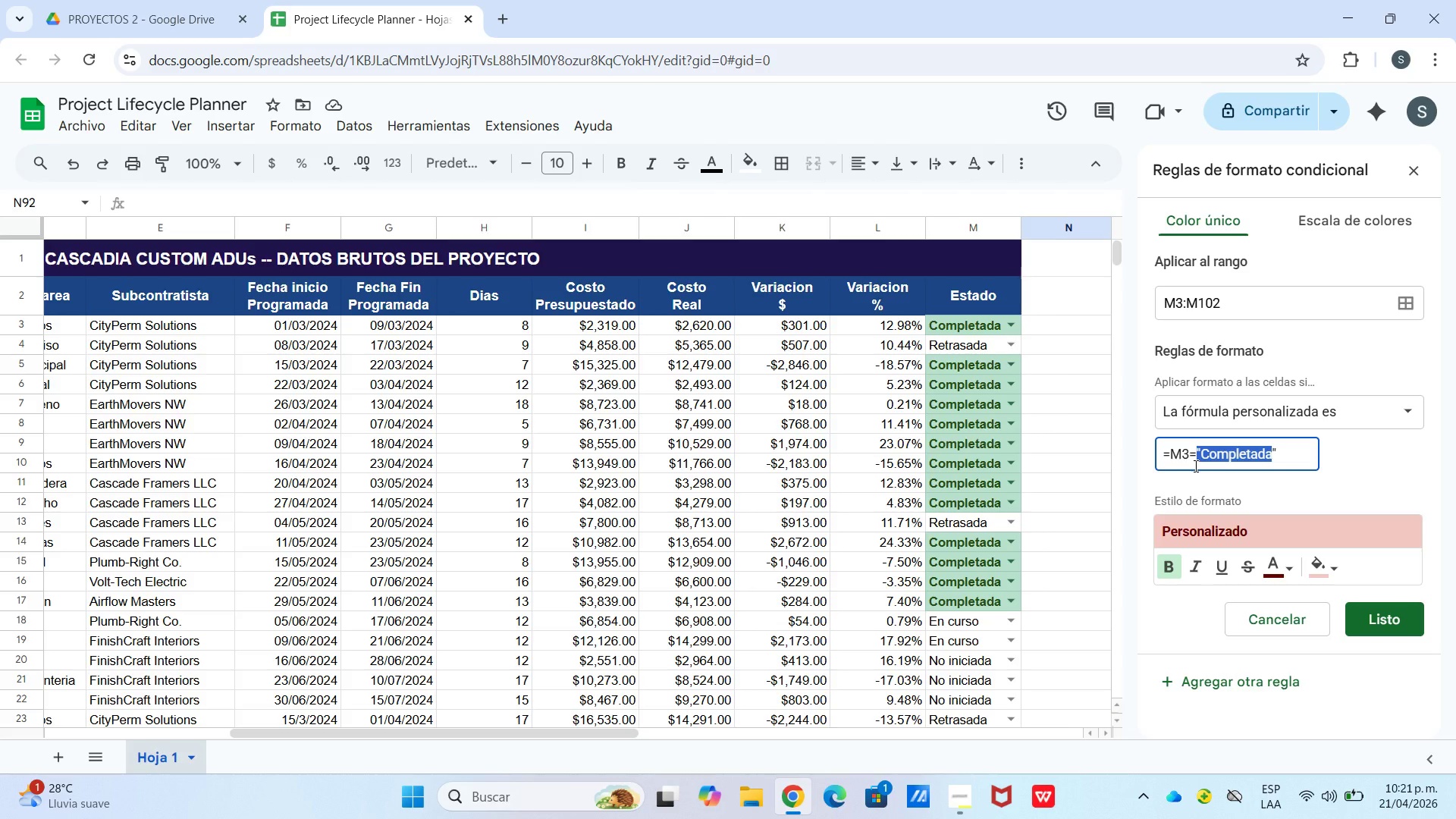 
key(Backspace)
 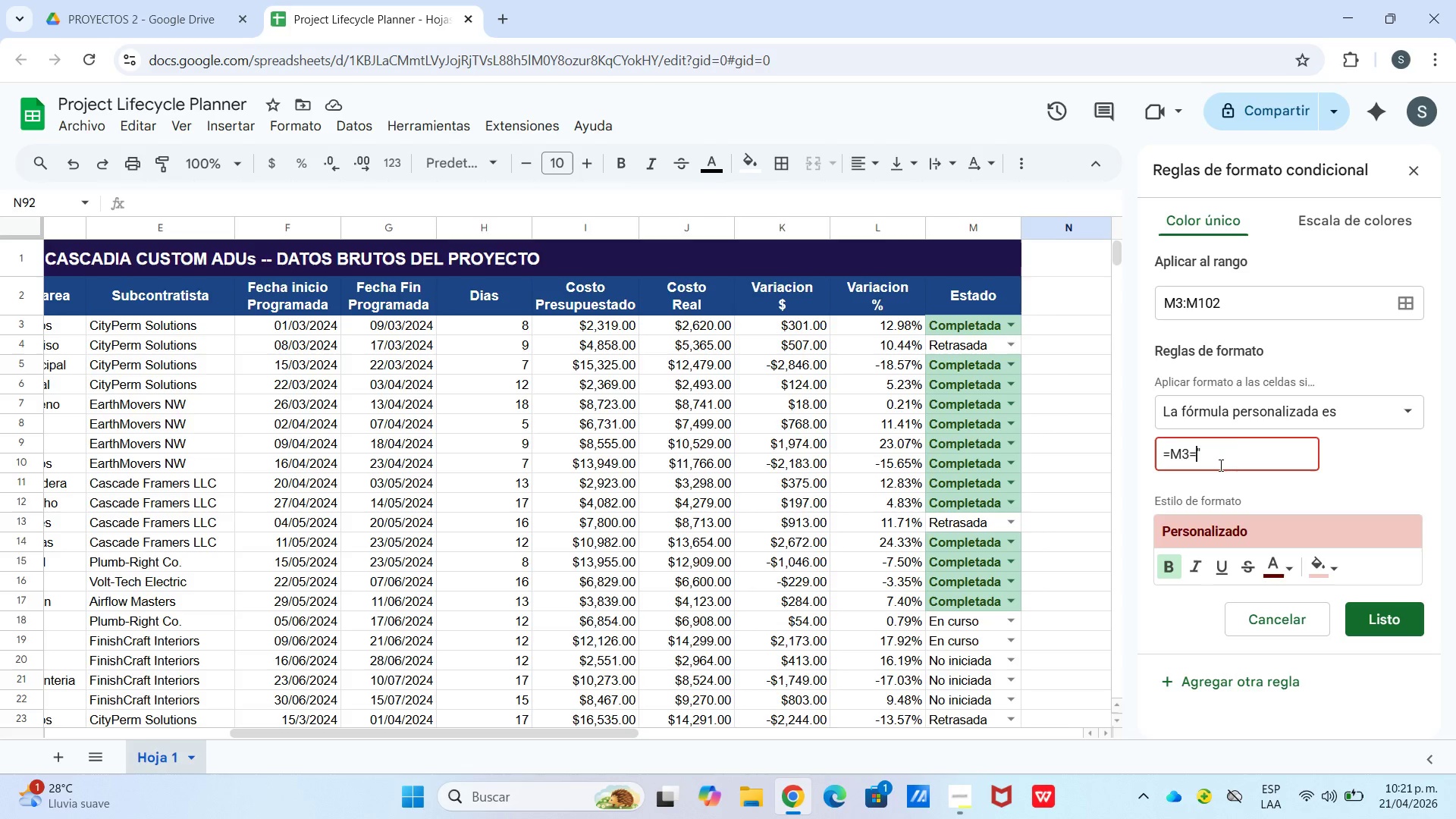 
left_click([1233, 453])
 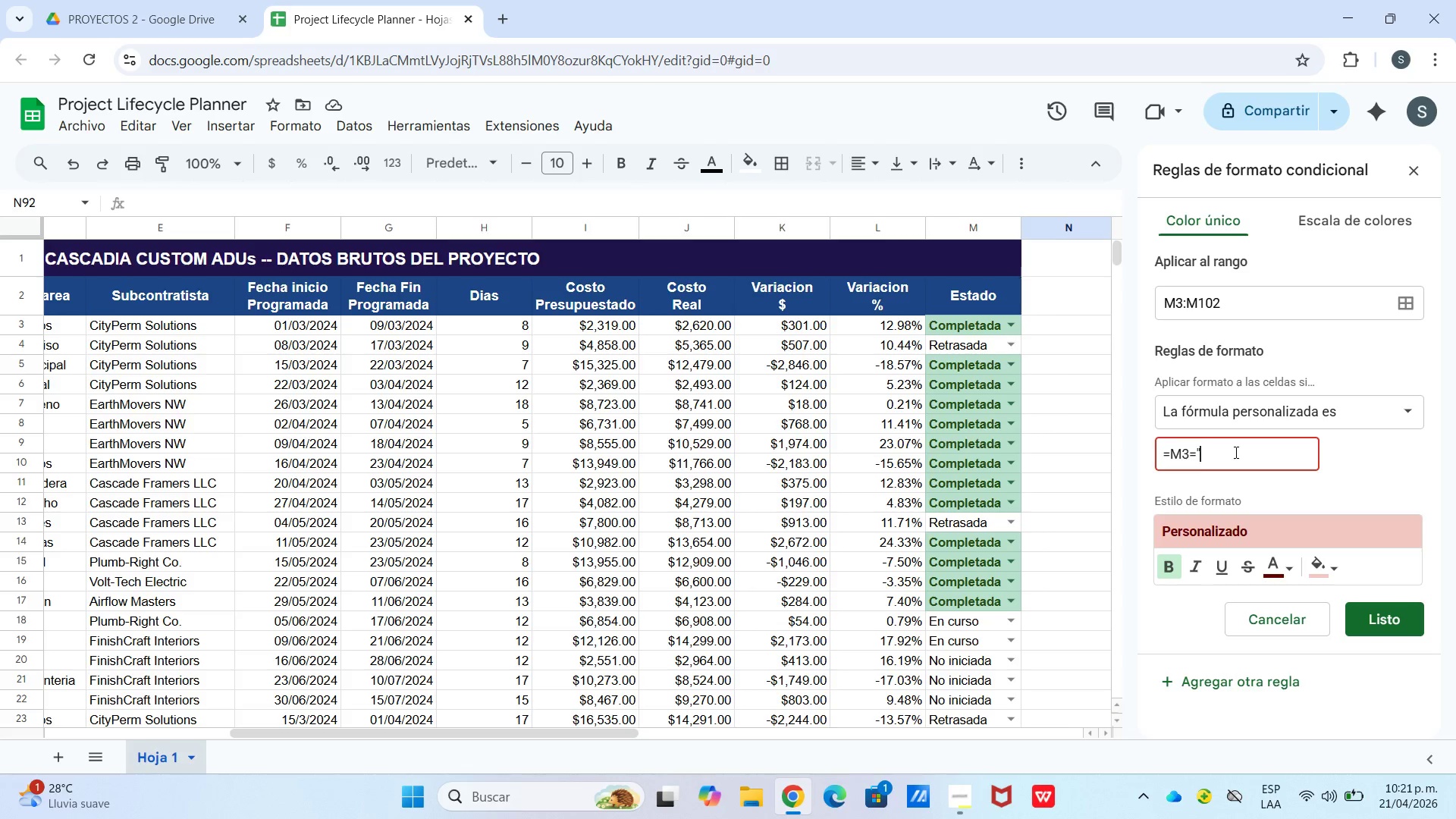 
type(Retrasada@)
 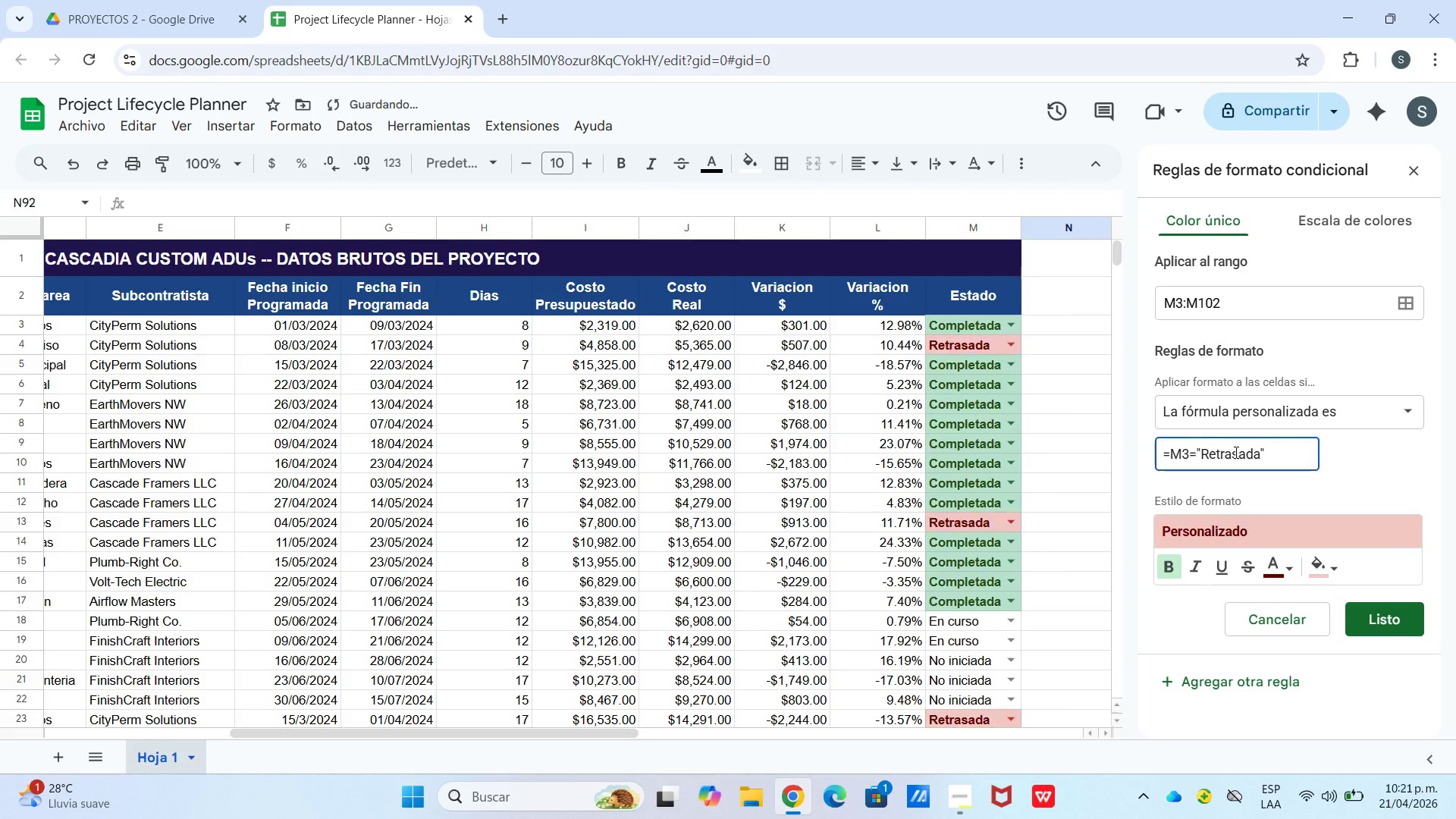 
wait(6.08)
 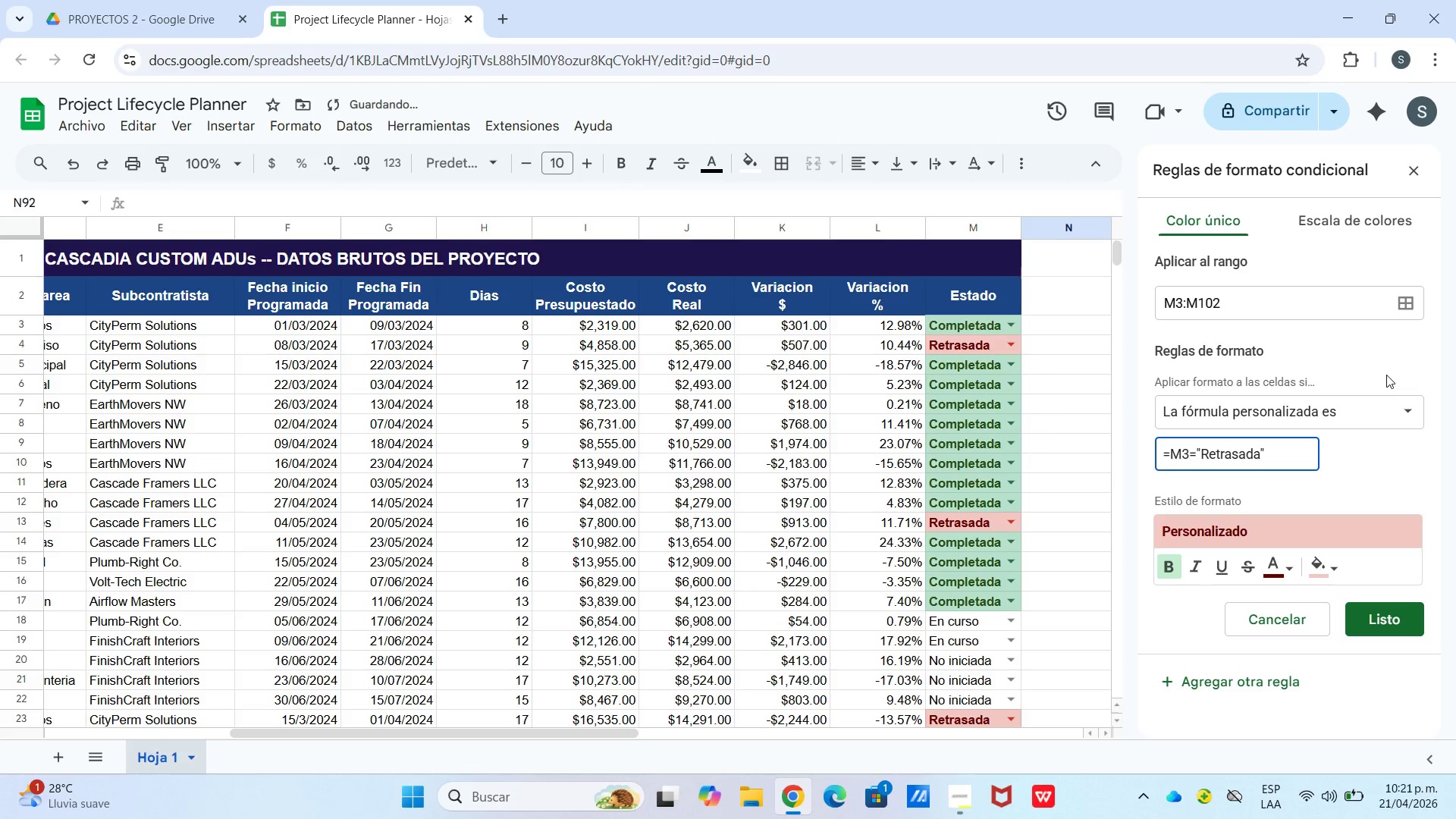 
left_click([1279, 677])
 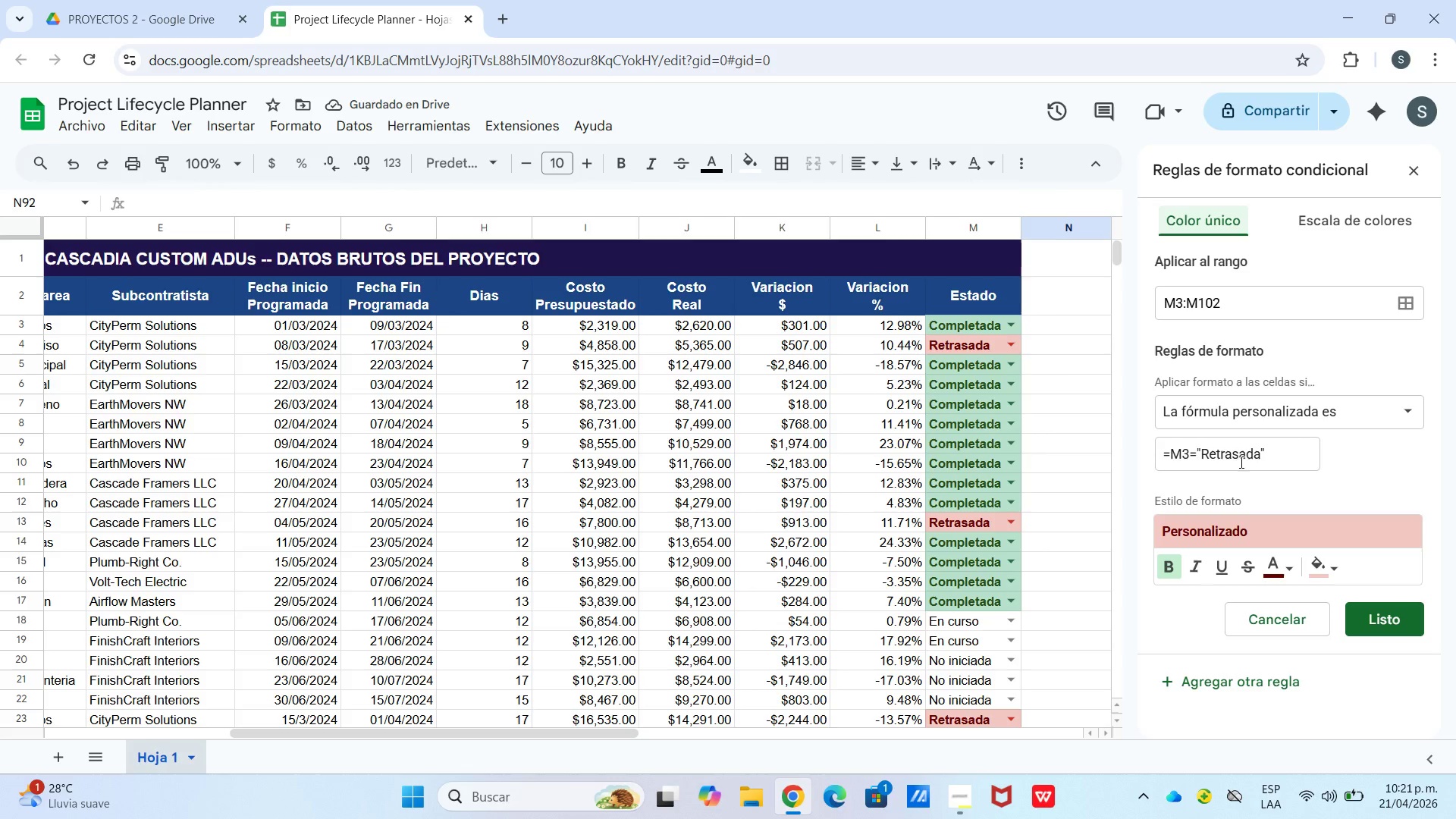 
wait(5.12)
 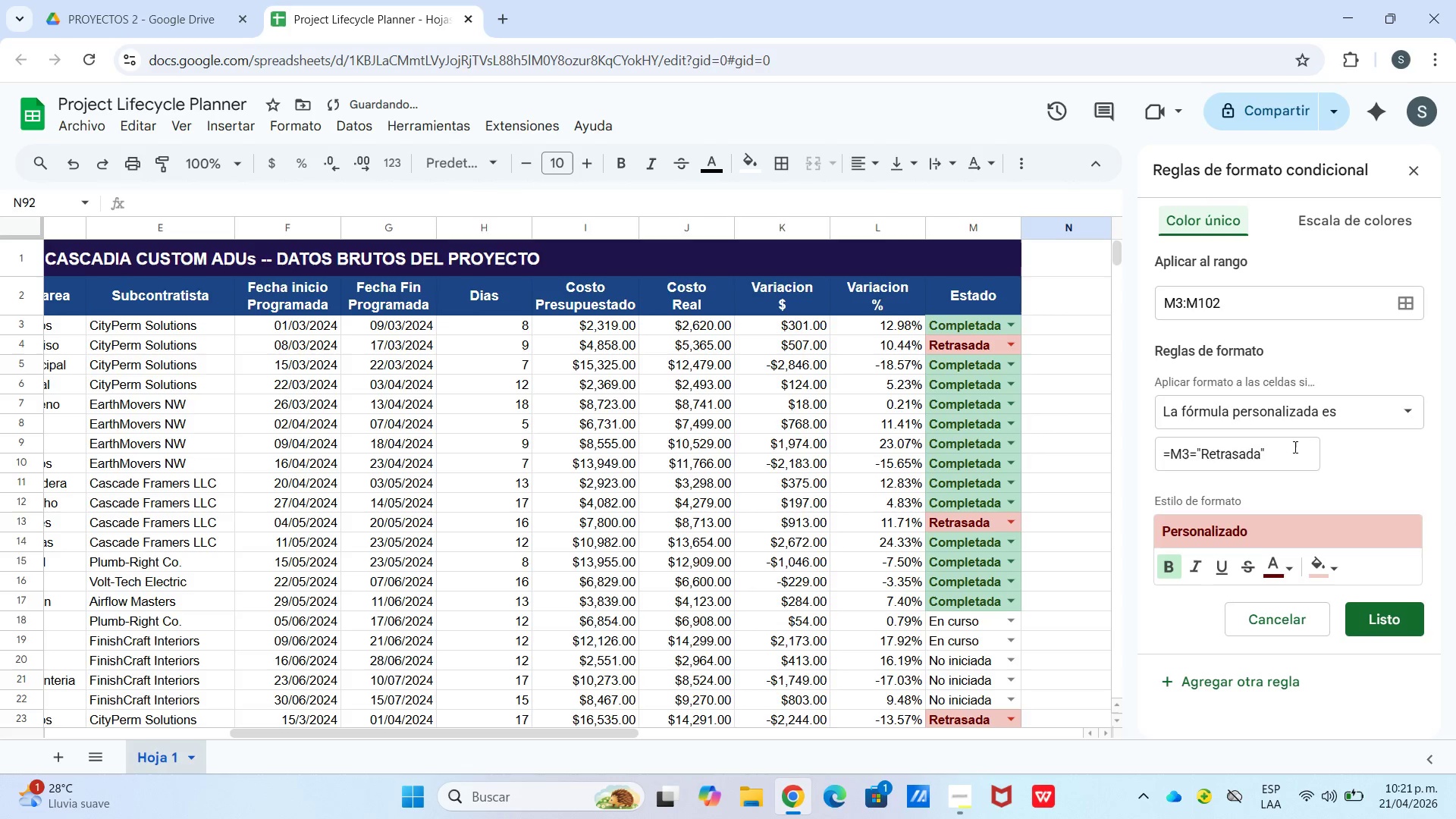 
left_click_drag(start_coordinate=[1260, 456], to_coordinate=[1202, 461])
 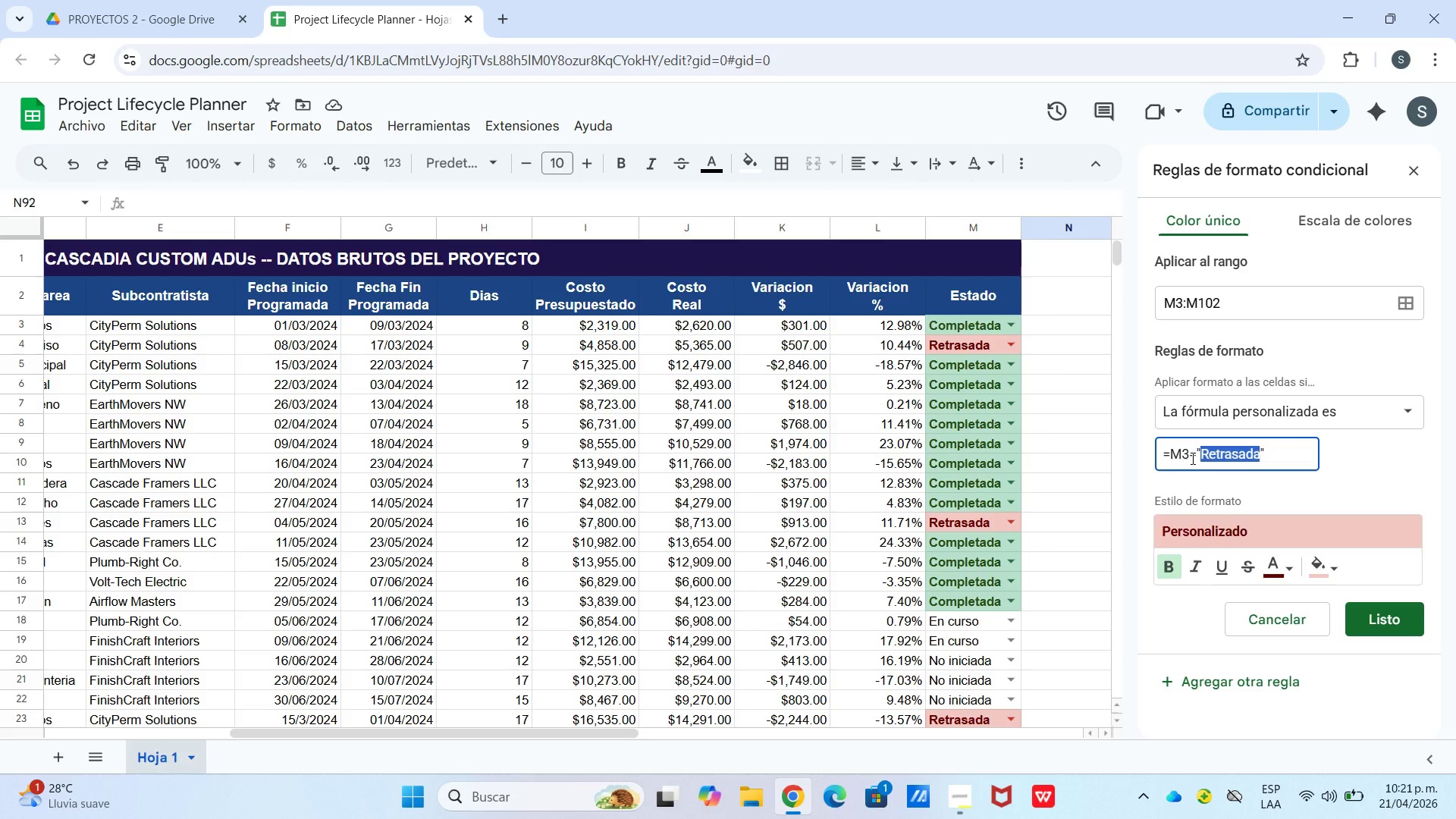 
type(Inspeccion Pendiente)
 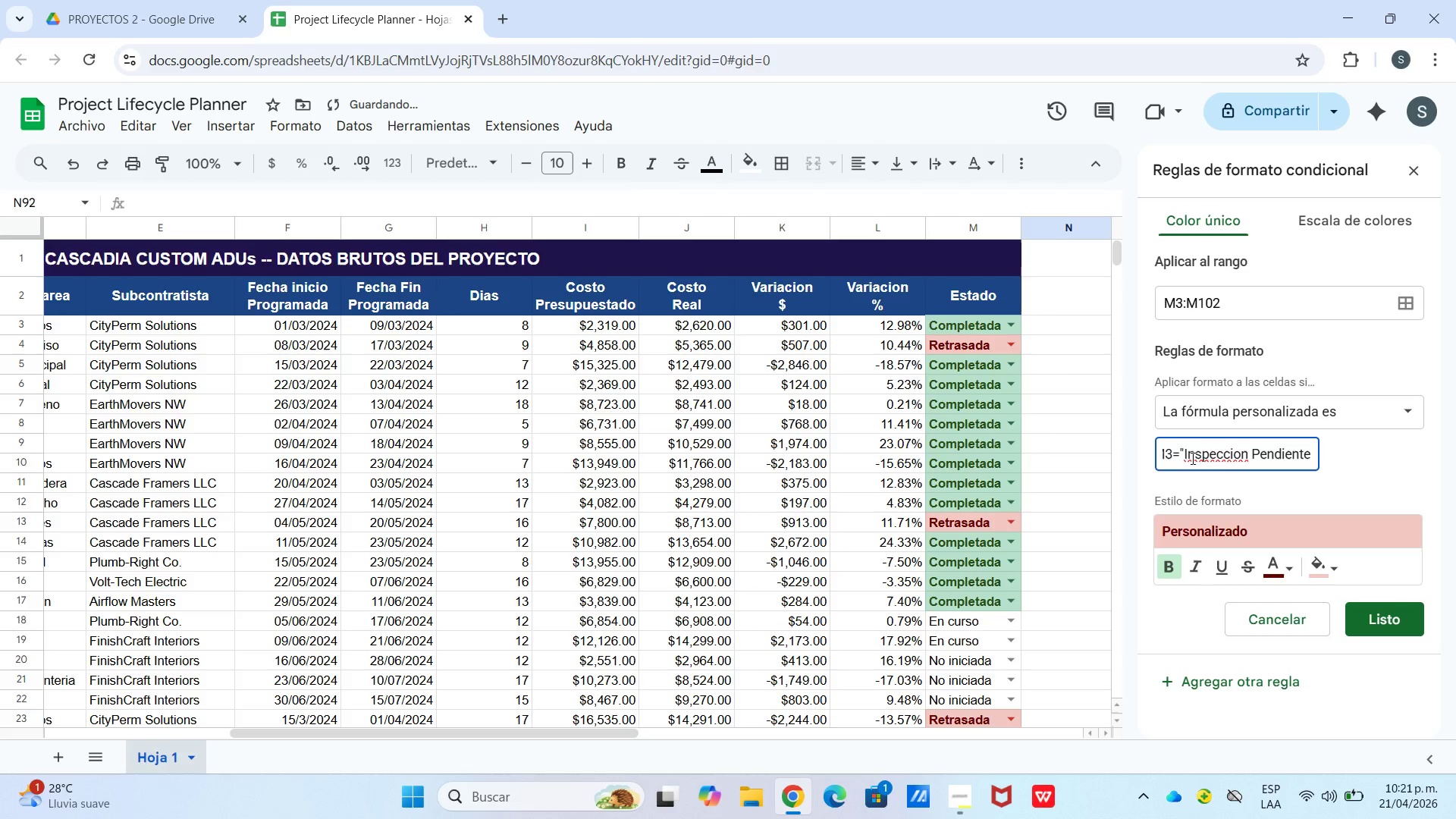 
wait(5.39)
 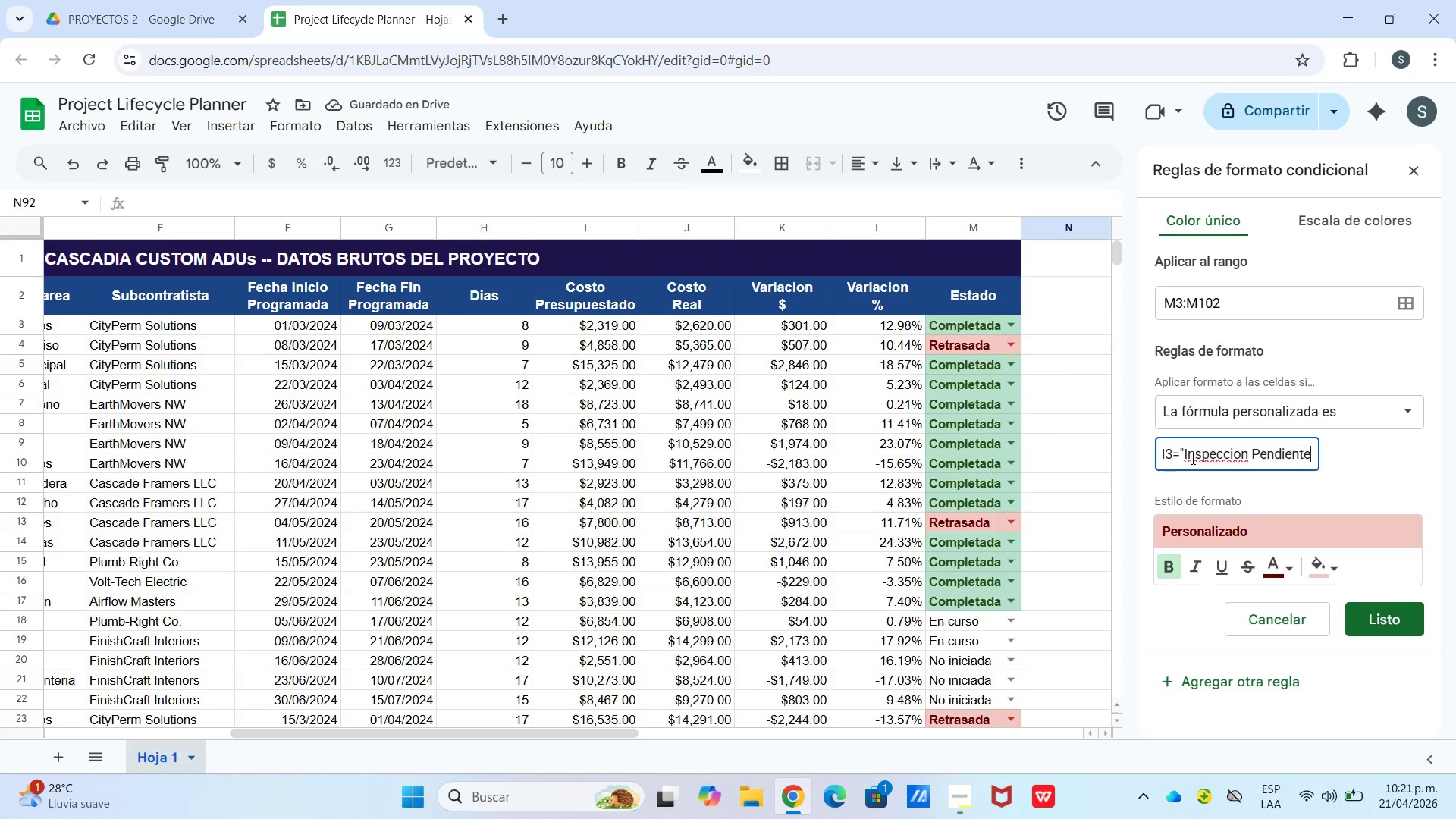 
left_click([1320, 483])
 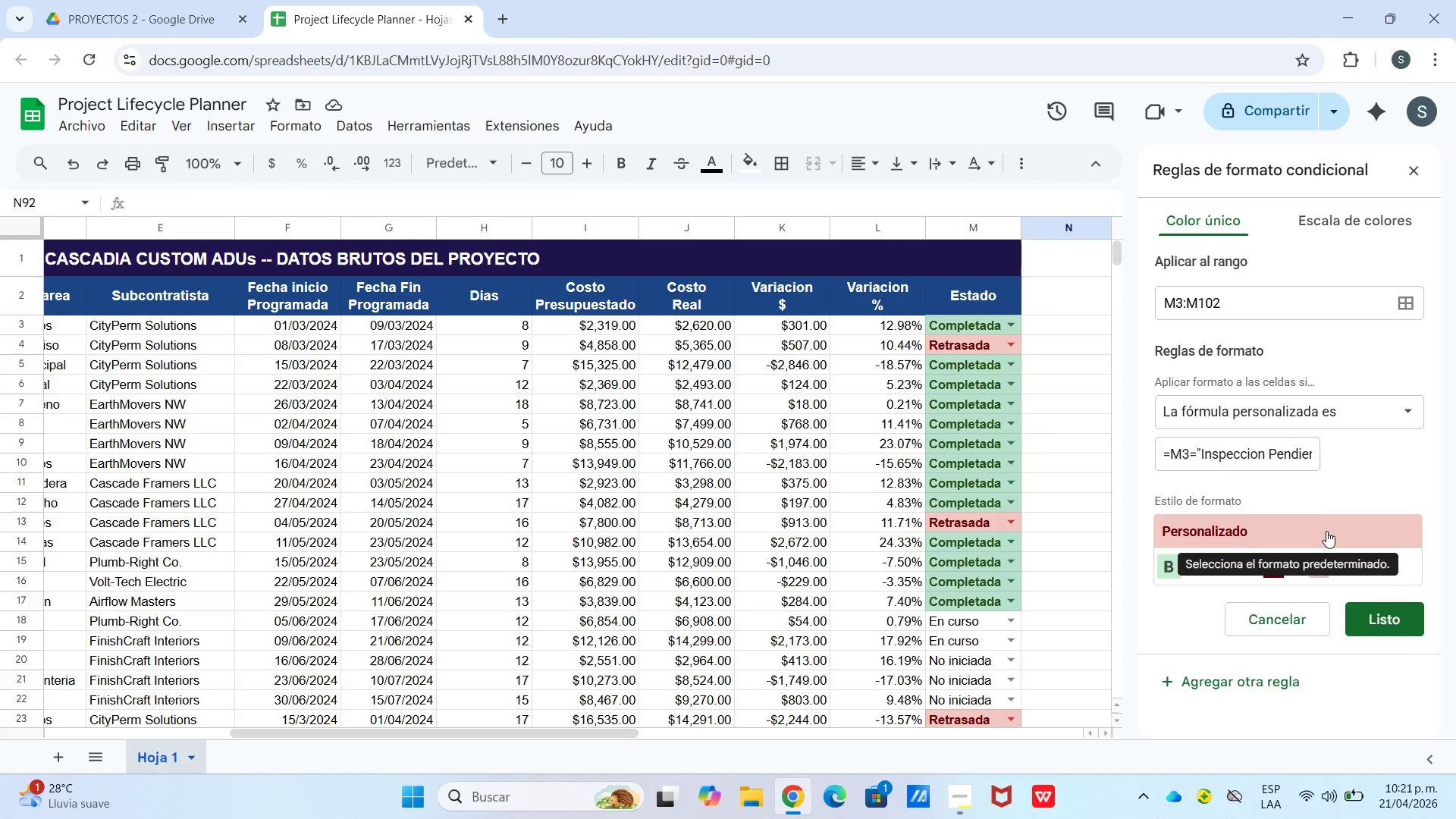 
left_click([1326, 532])
 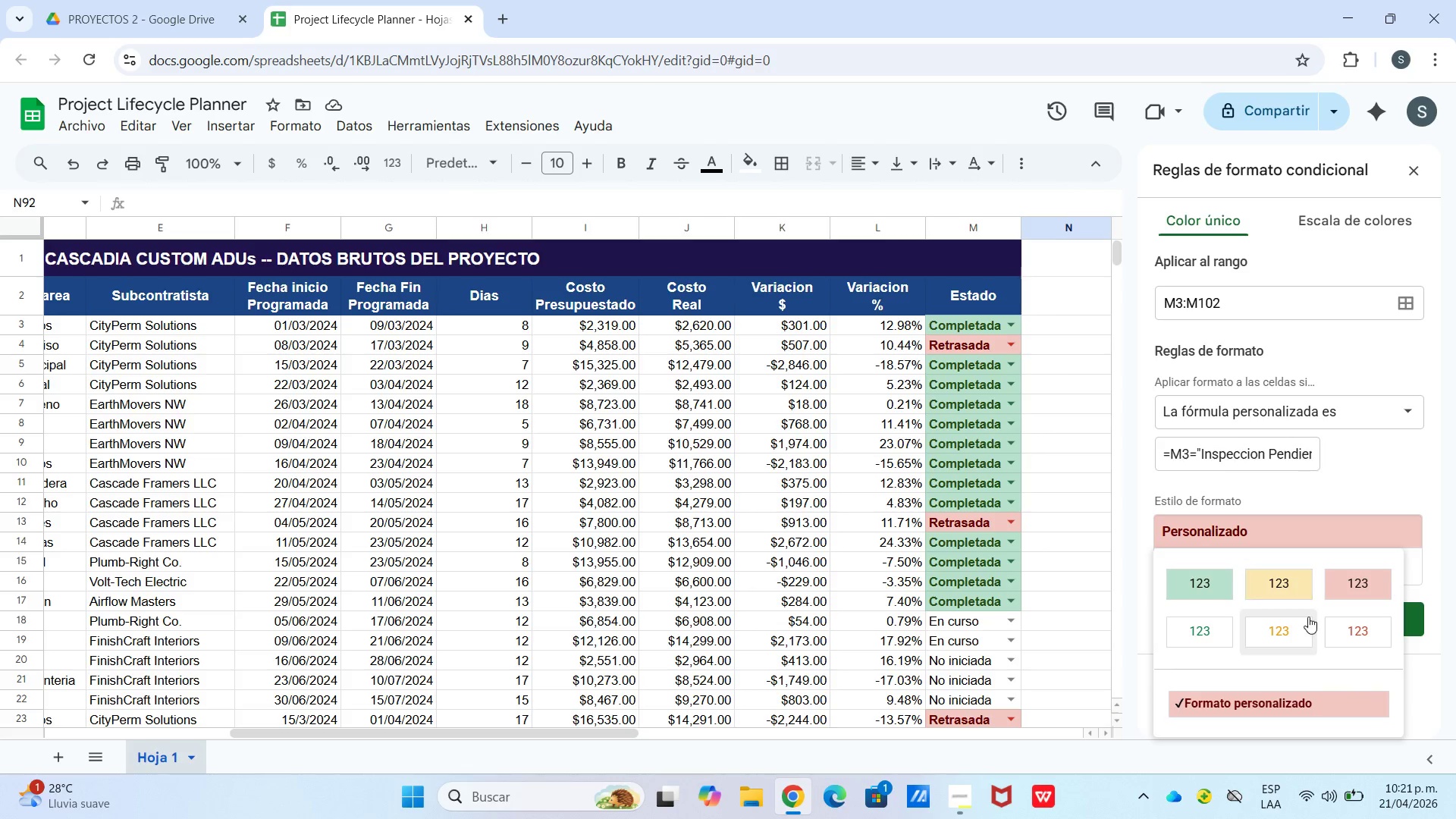 
left_click([1288, 586])
 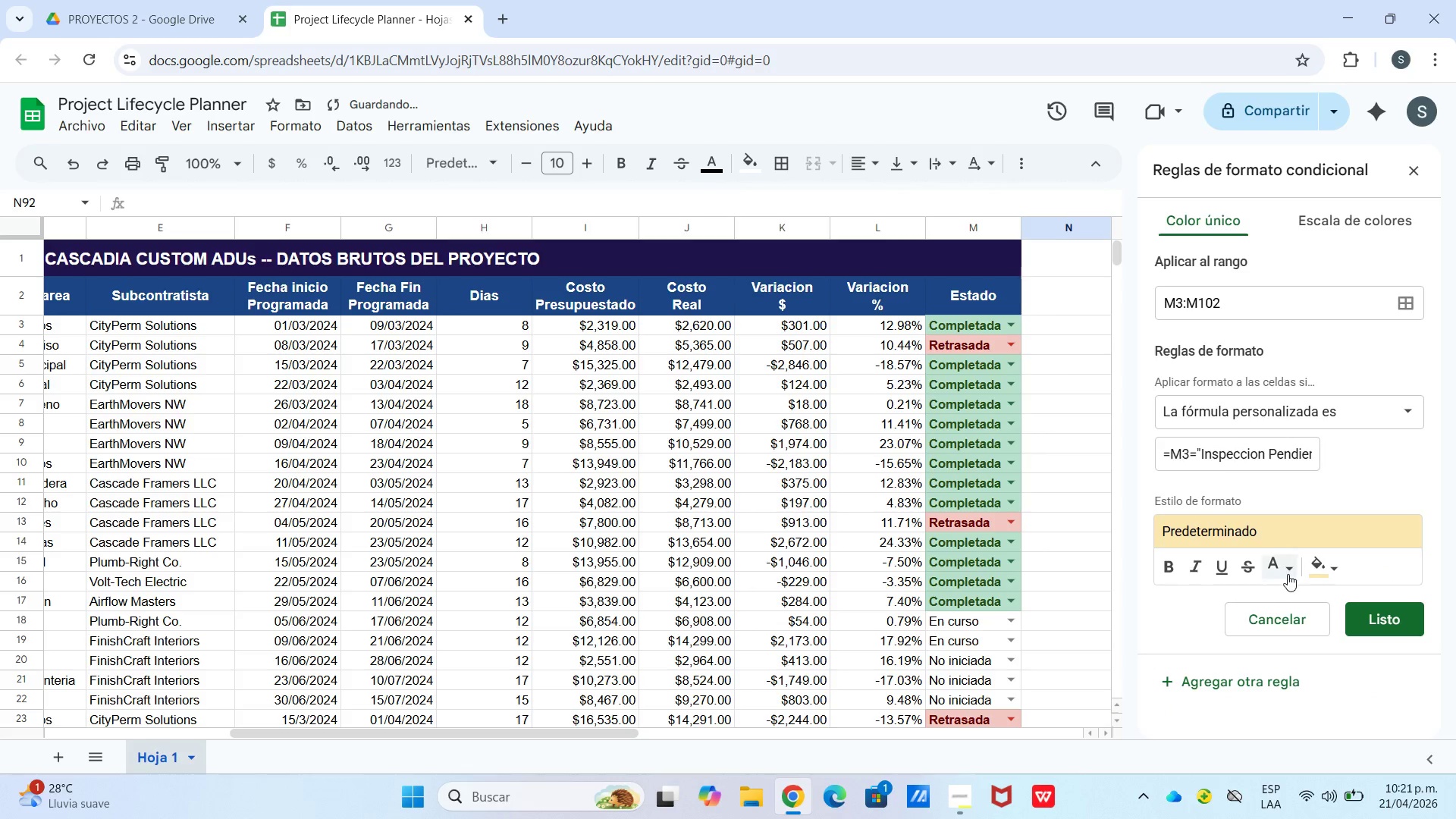 
left_click([1288, 573])
 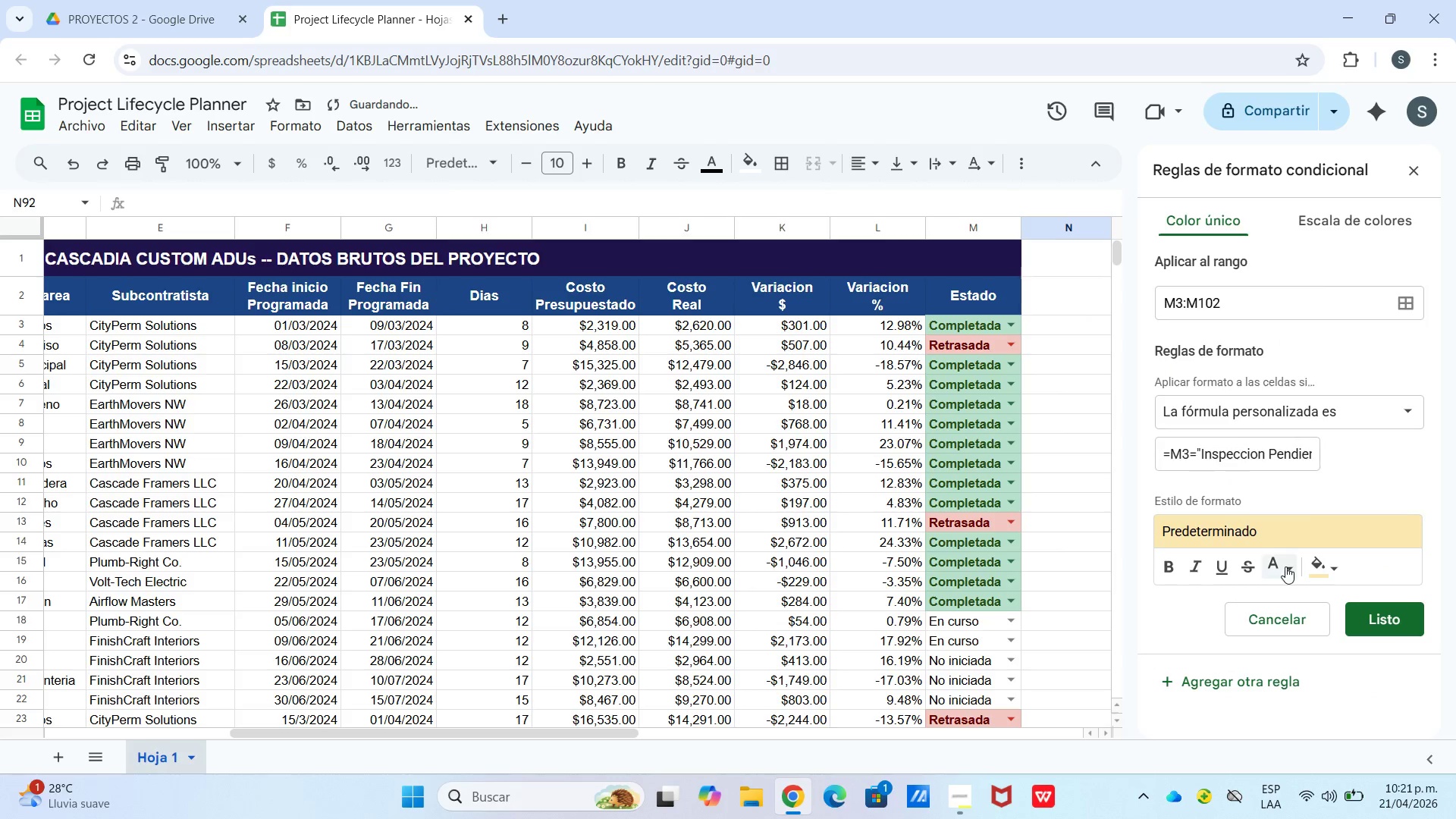 
left_click([1288, 566])
 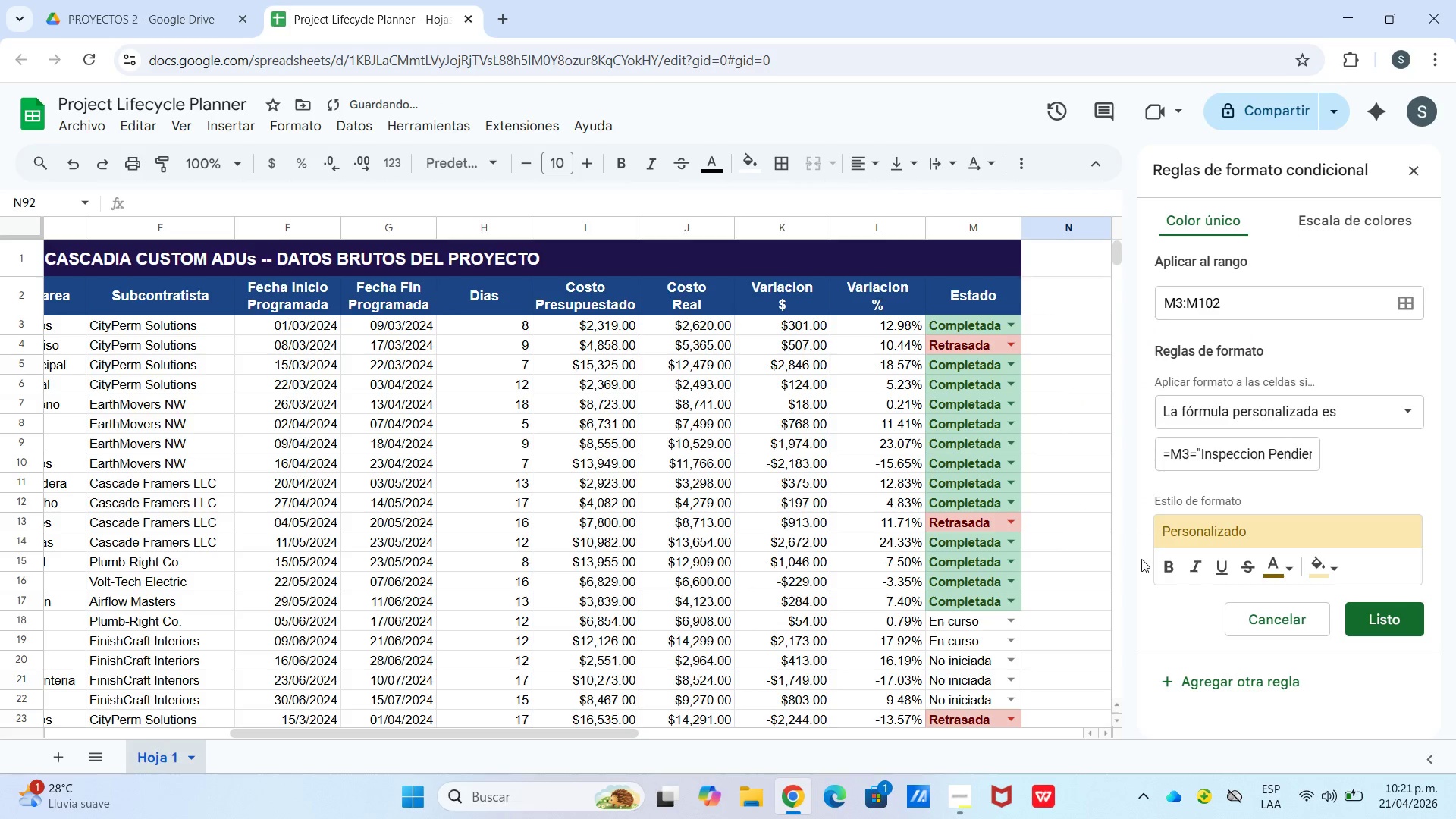 
left_click([1178, 560])
 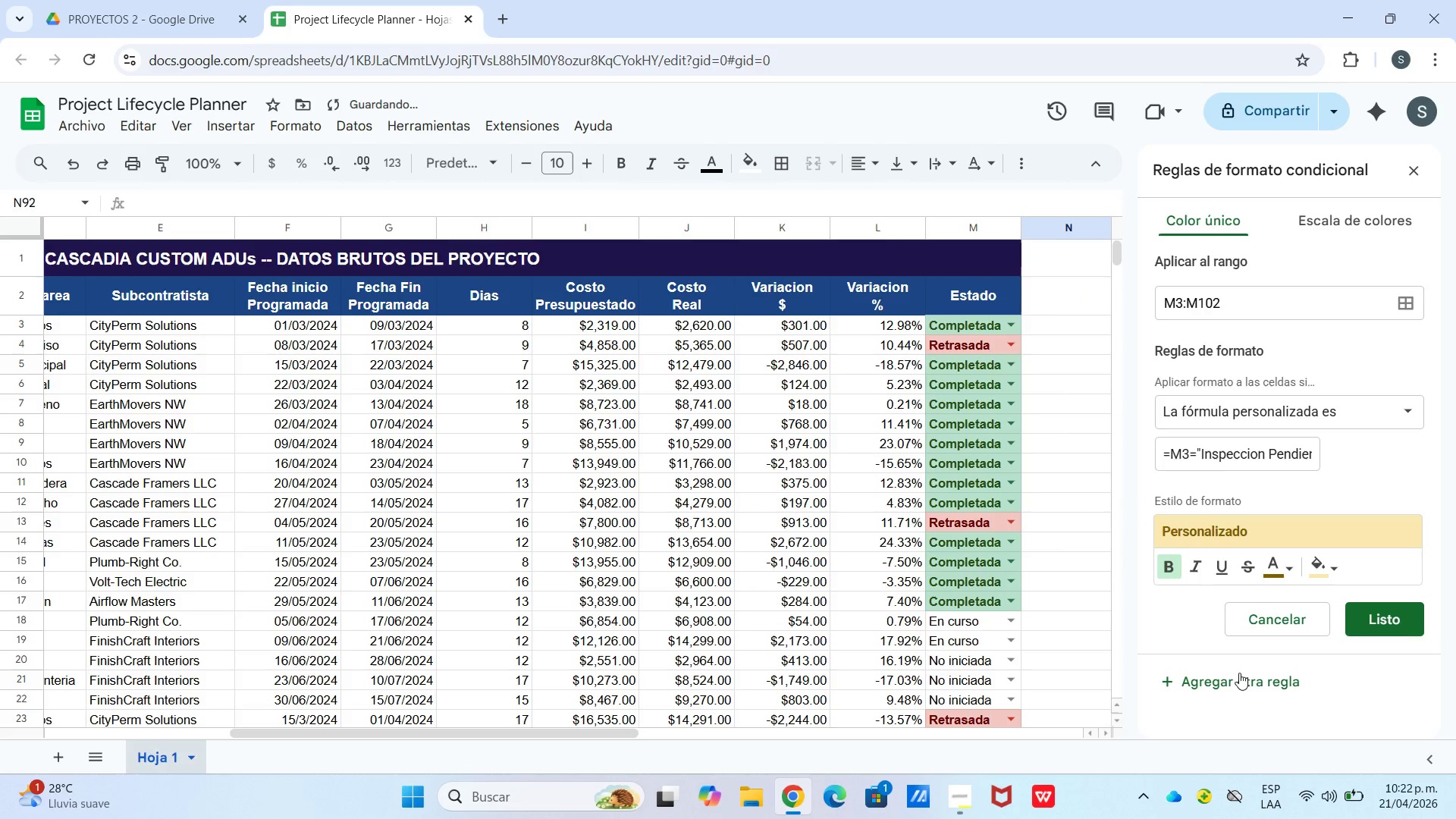 
left_click([1238, 683])
 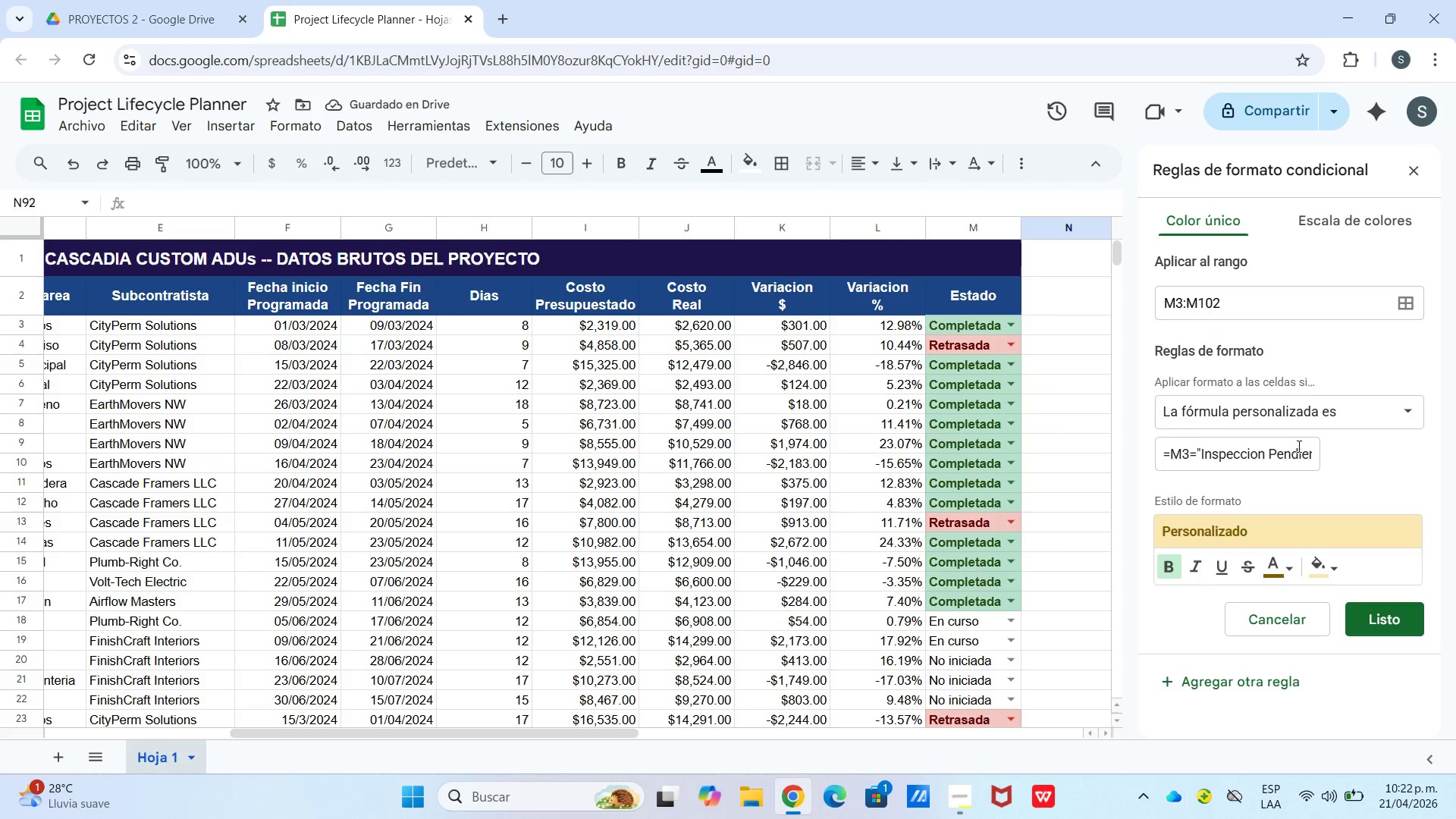 
wait(5.39)
 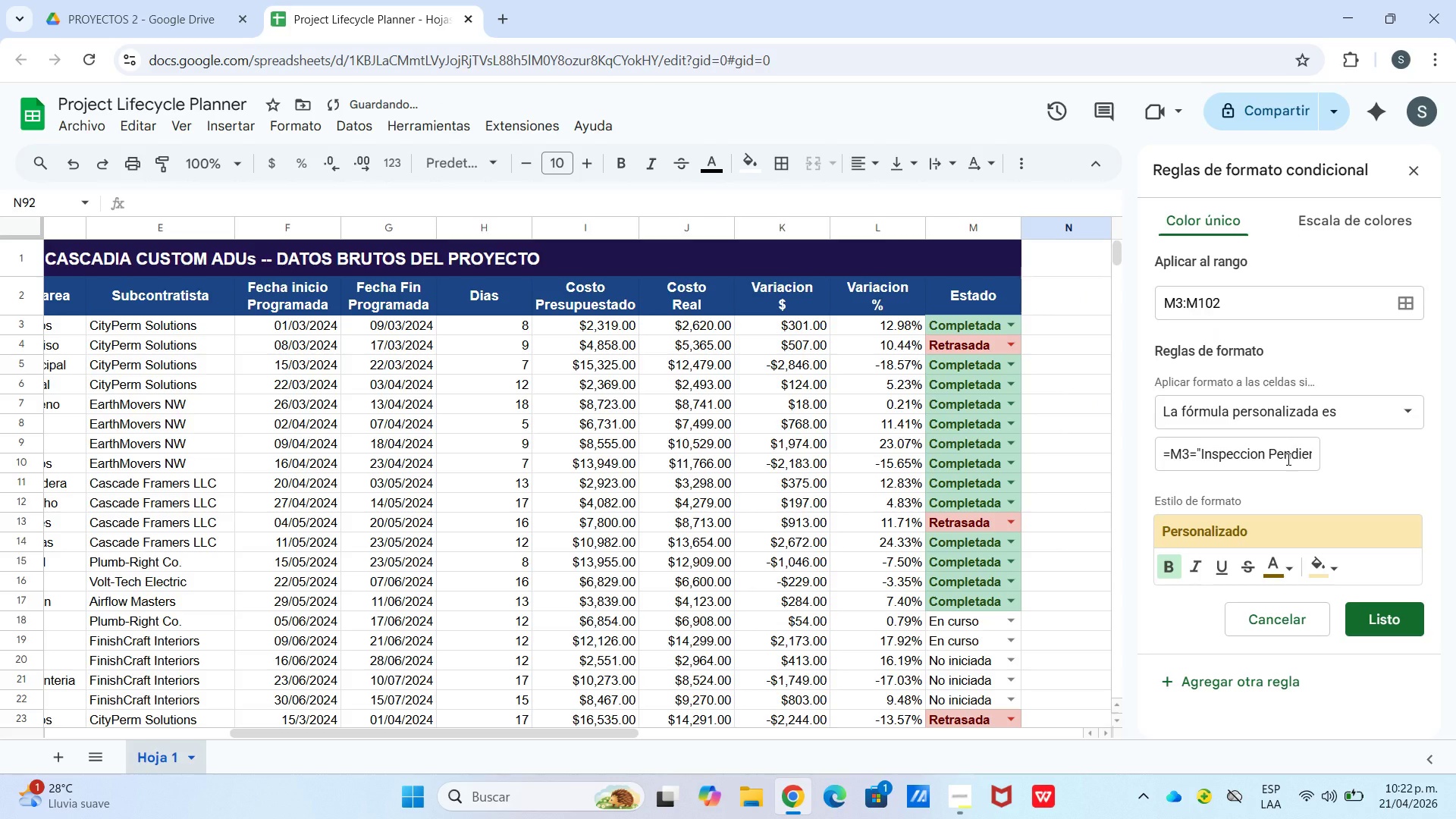 
left_click_drag(start_coordinate=[1199, 459], to_coordinate=[1307, 484])
 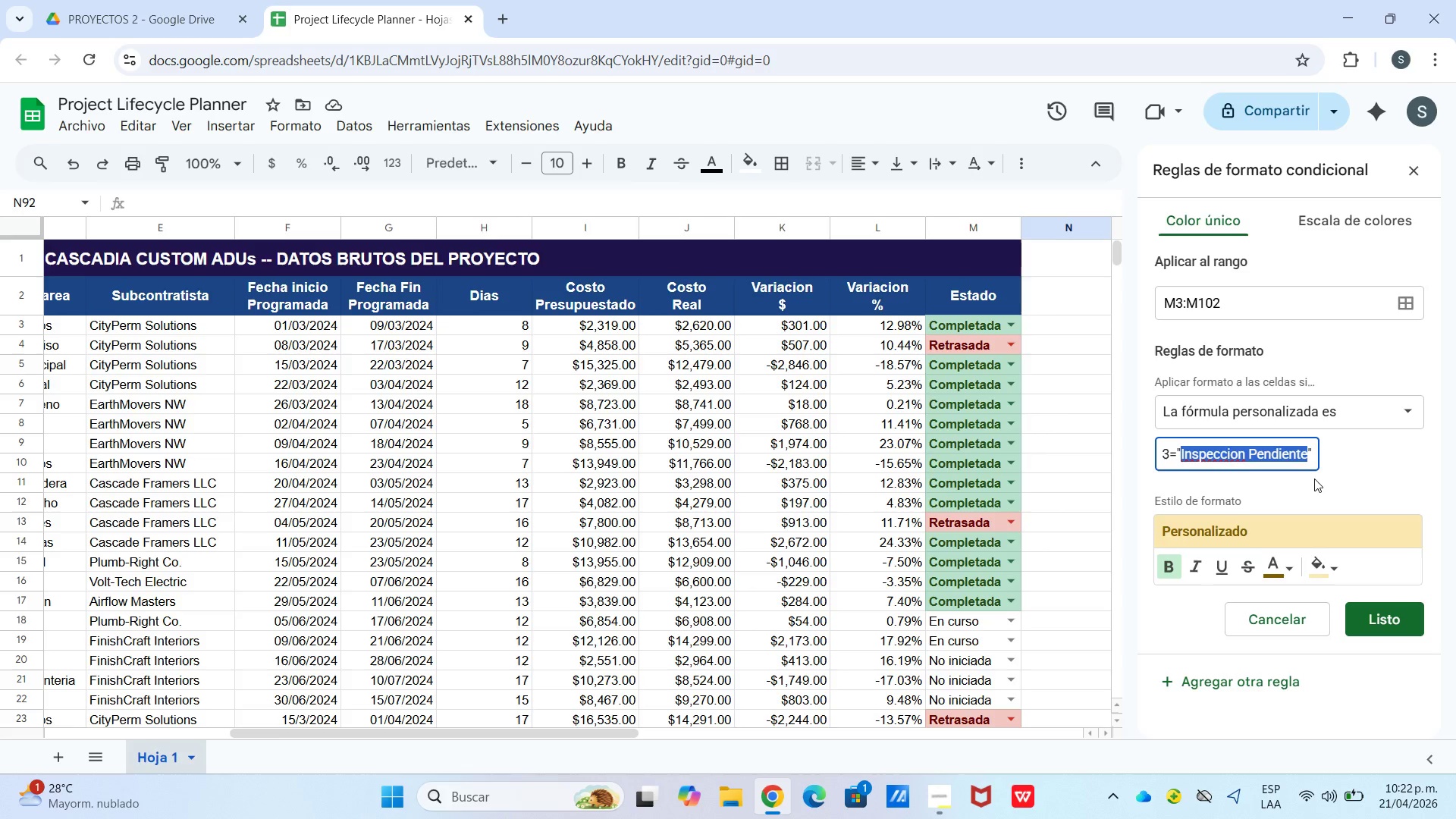 
type(En C)
key(Backspace)
type(curso)
 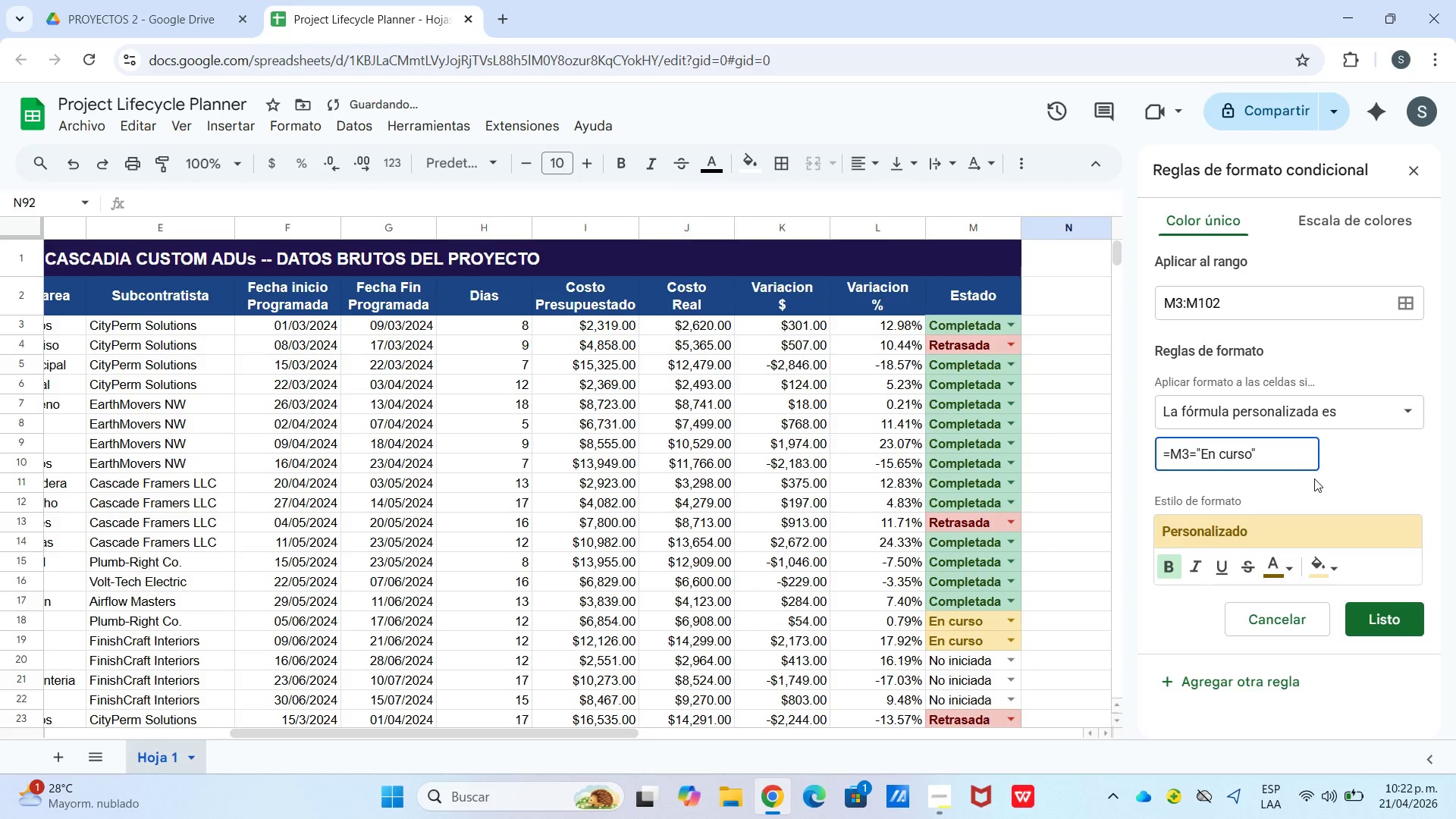 
left_click([1351, 541])
 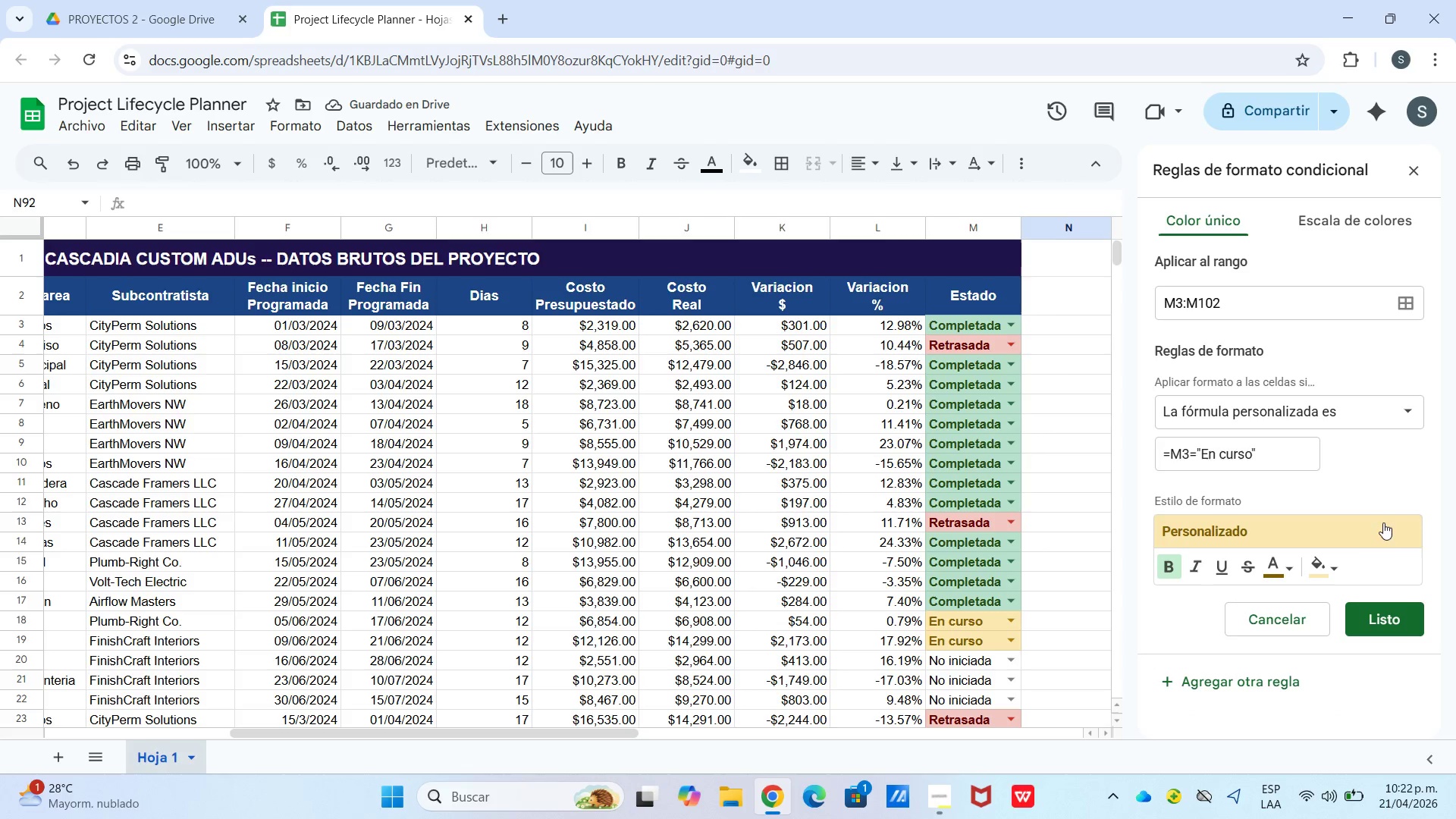 
left_click([1332, 564])
 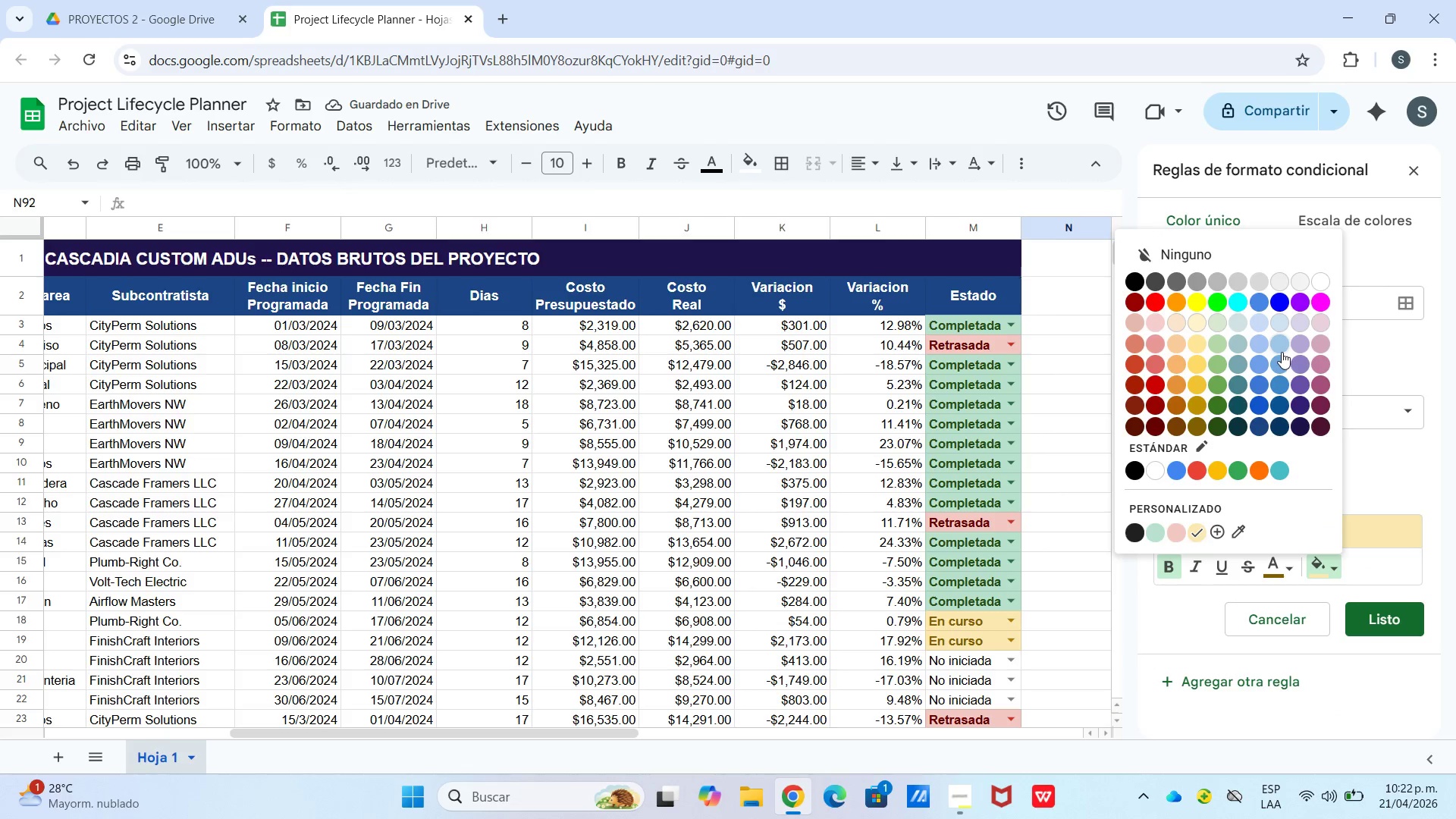 
left_click([1282, 358])
 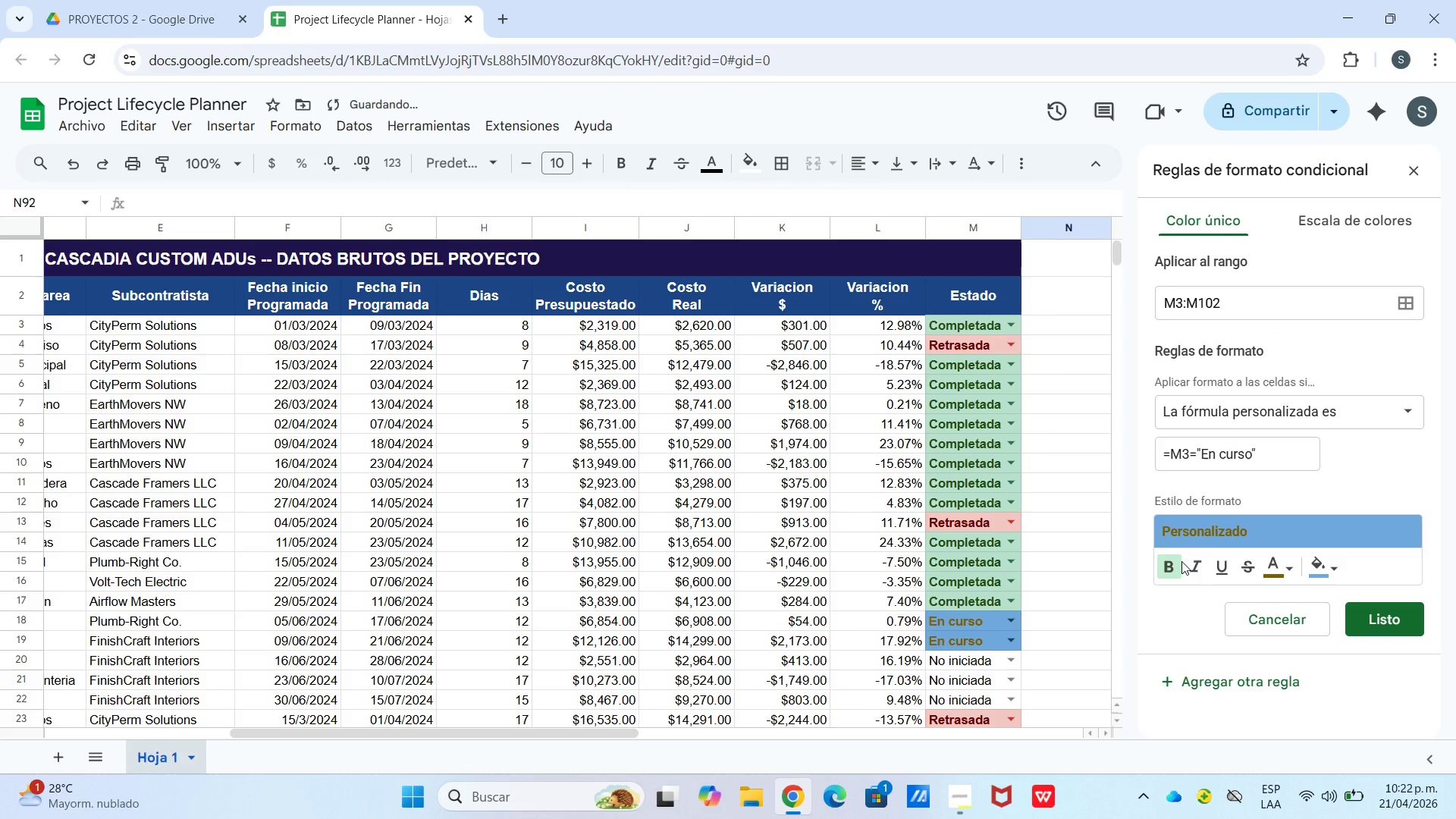 
left_click([1286, 567])
 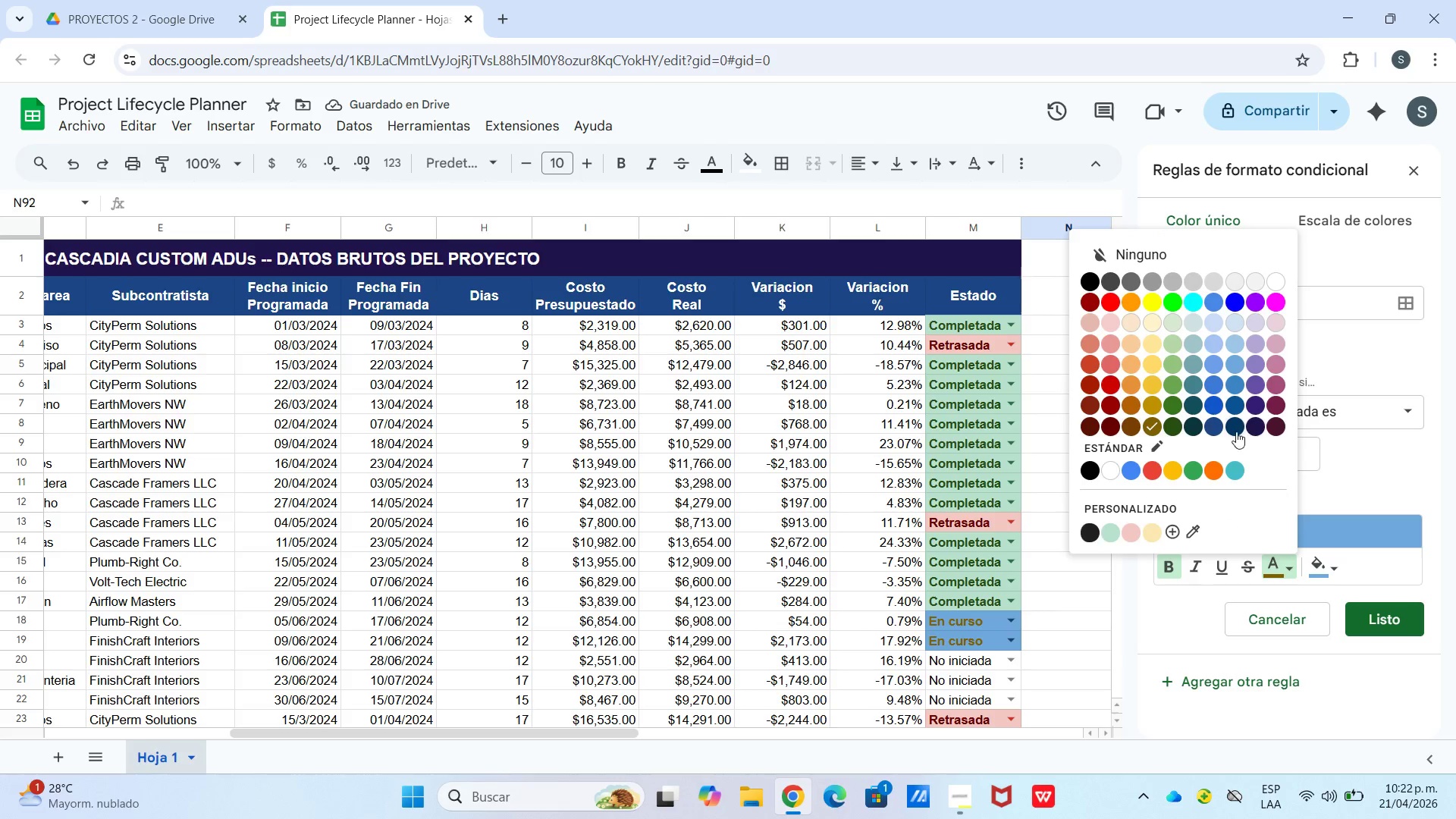 
left_click([1232, 428])
 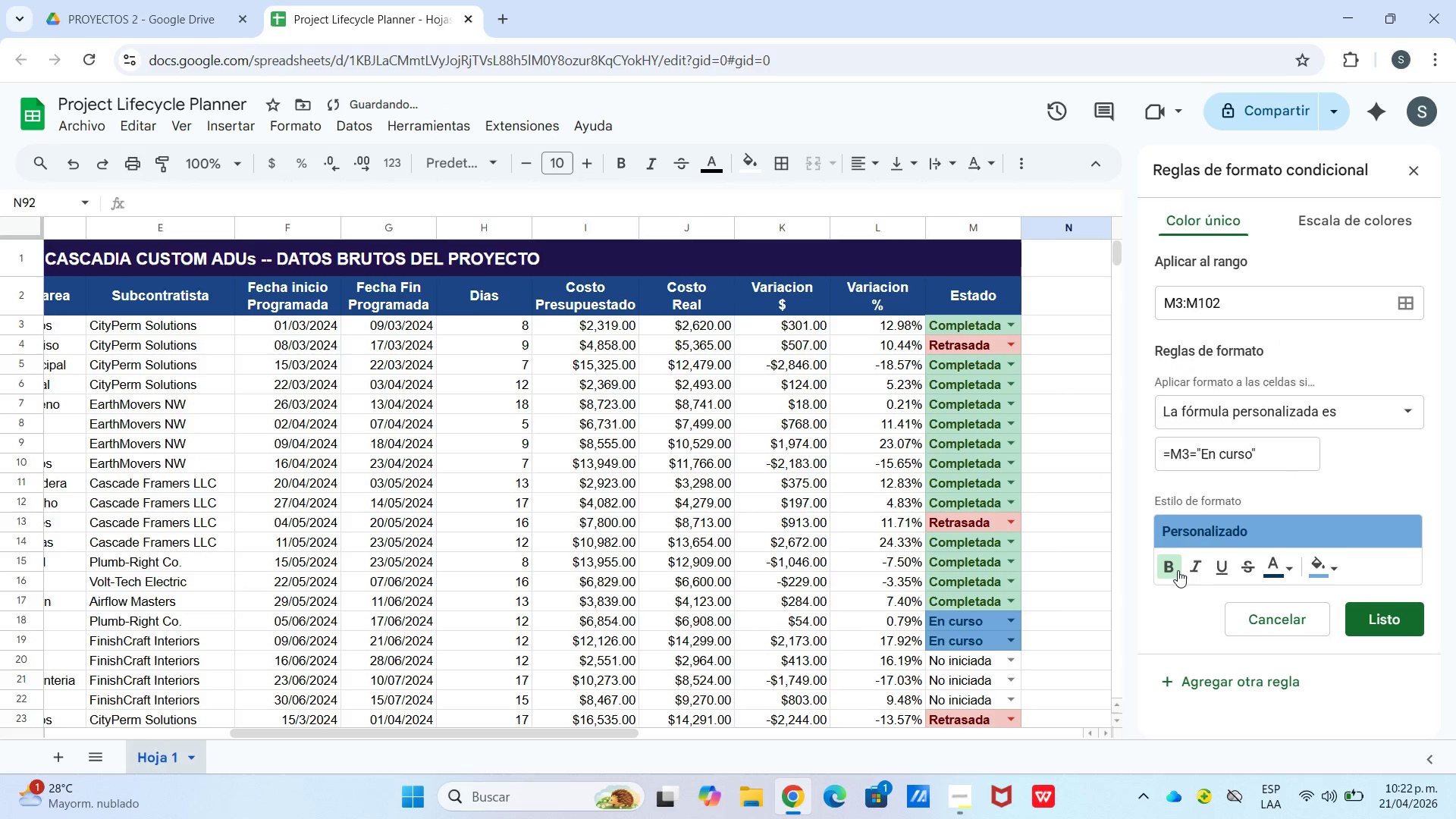 
left_click([1175, 570])
 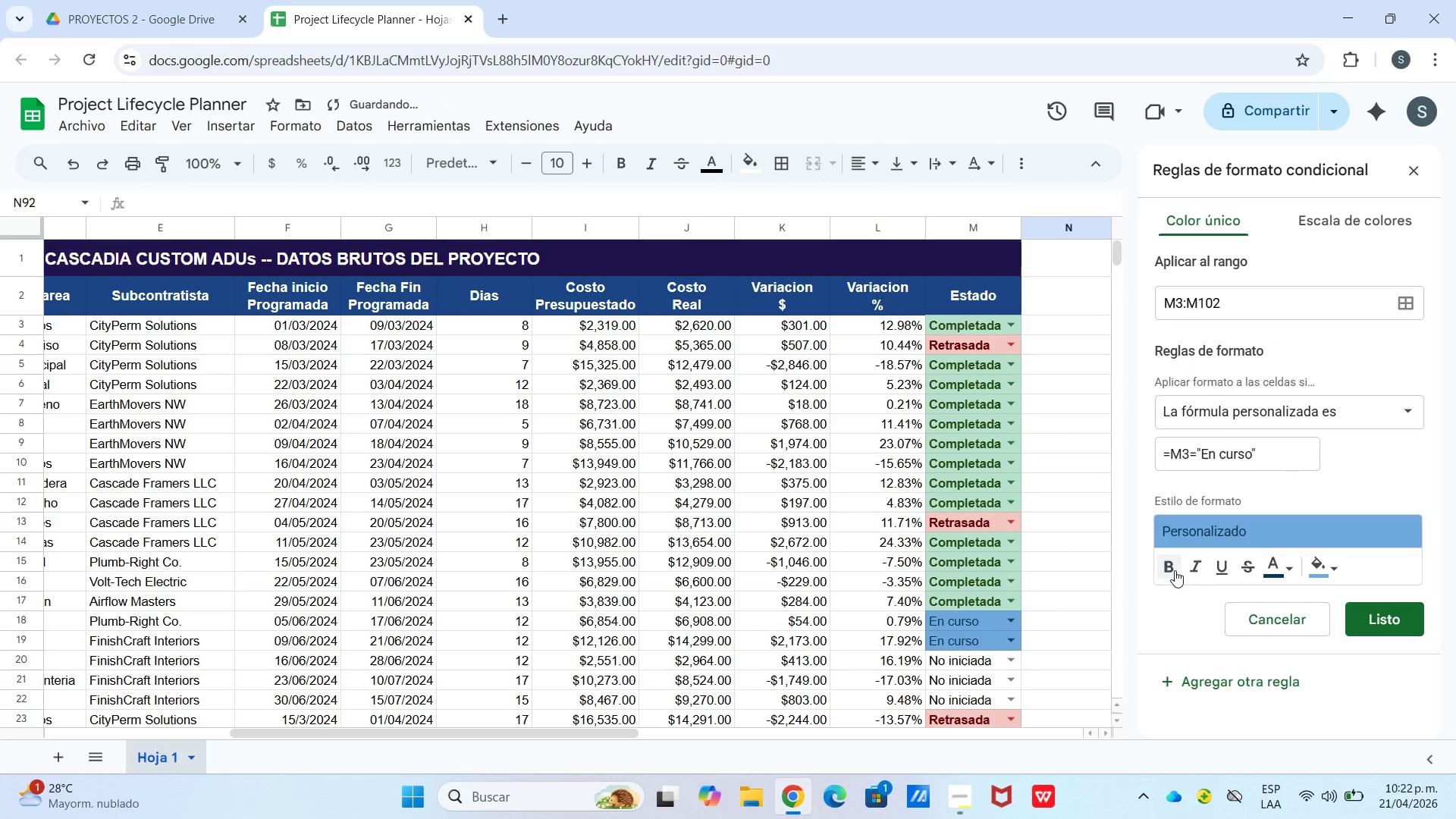 
left_click([1172, 570])
 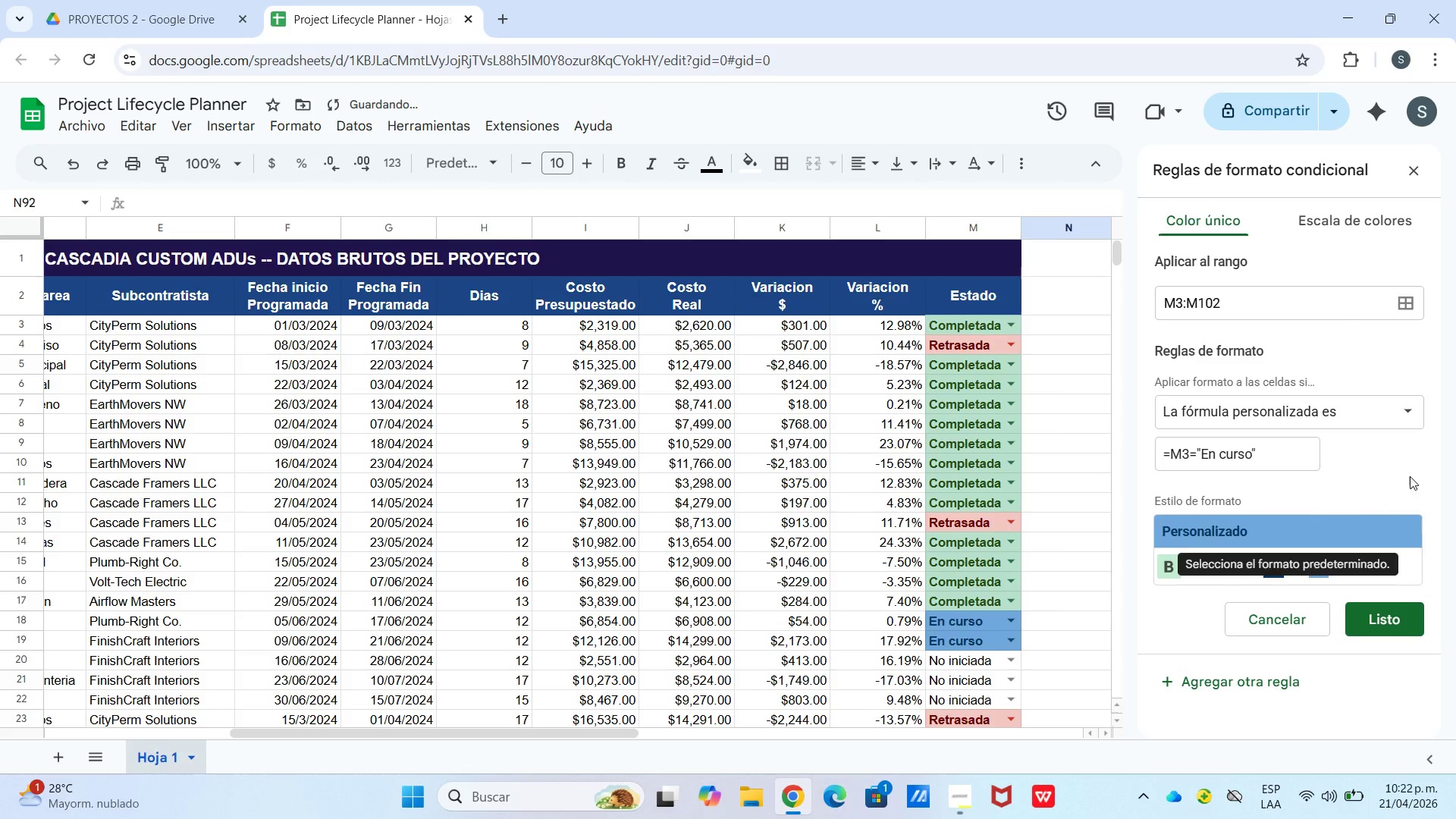 
mouse_move([1291, 532])
 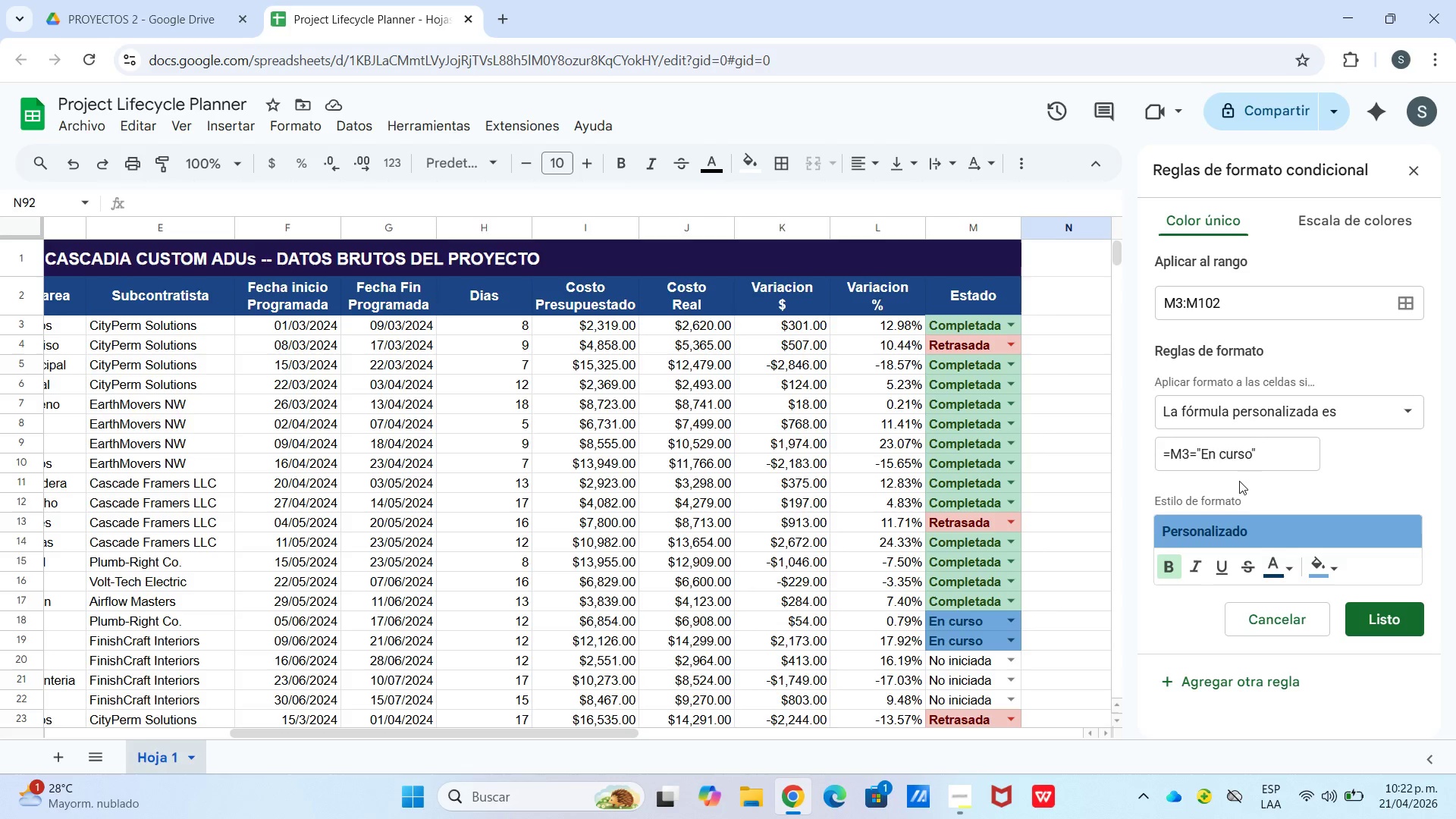 
left_click([1235, 679])
 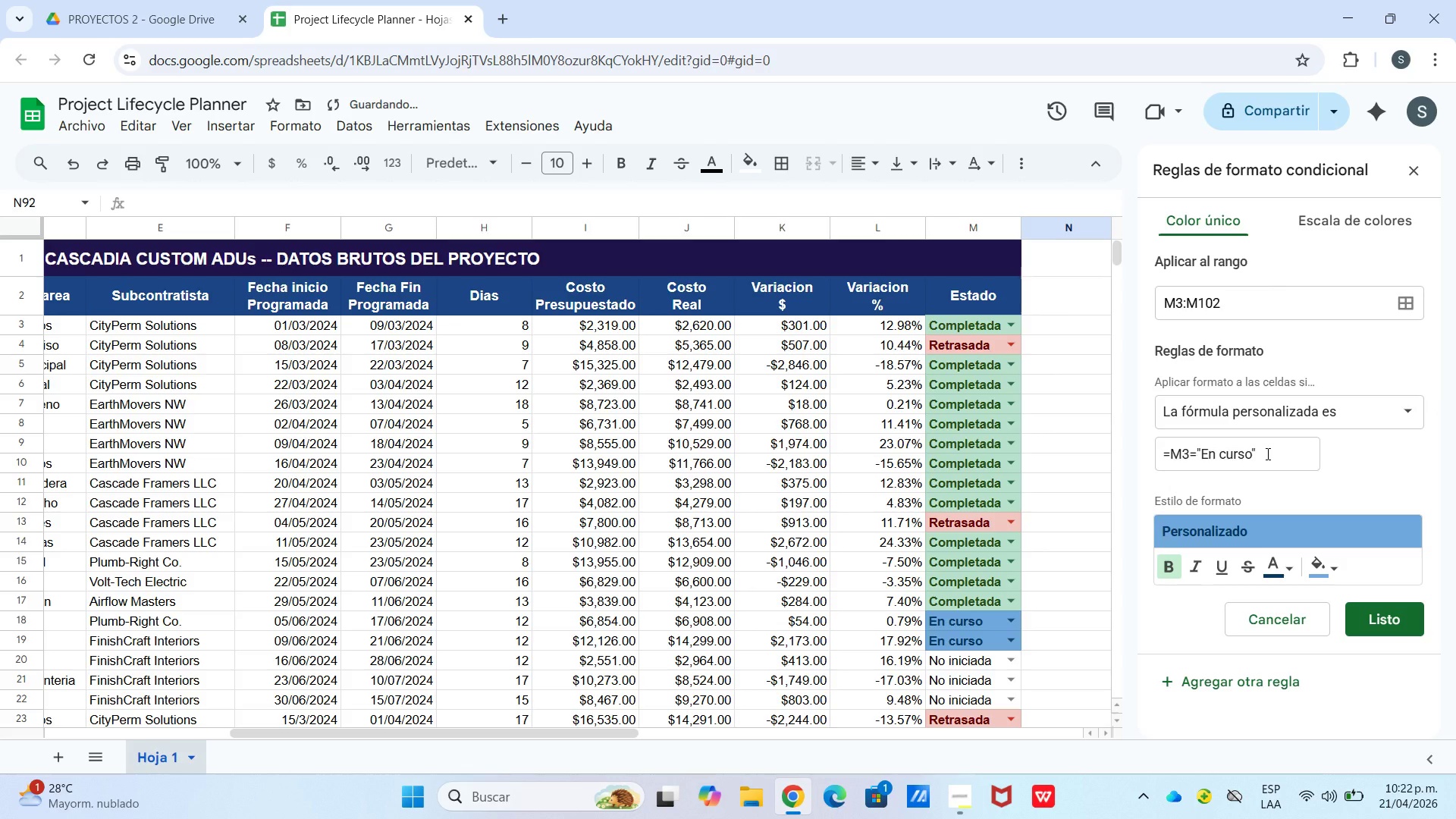 
left_click_drag(start_coordinate=[1266, 453], to_coordinate=[1068, 453])
 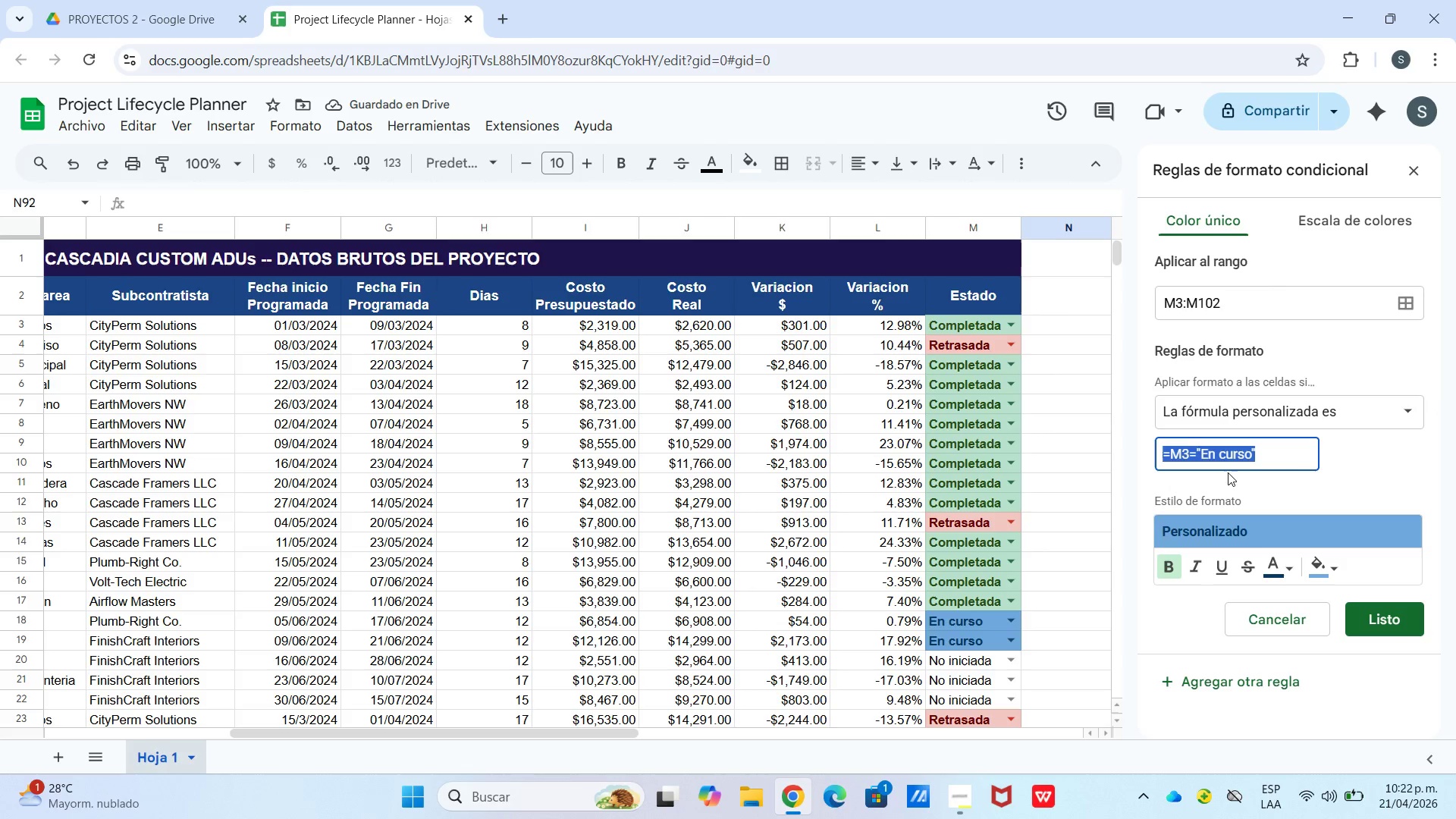 
left_click([1295, 461])
 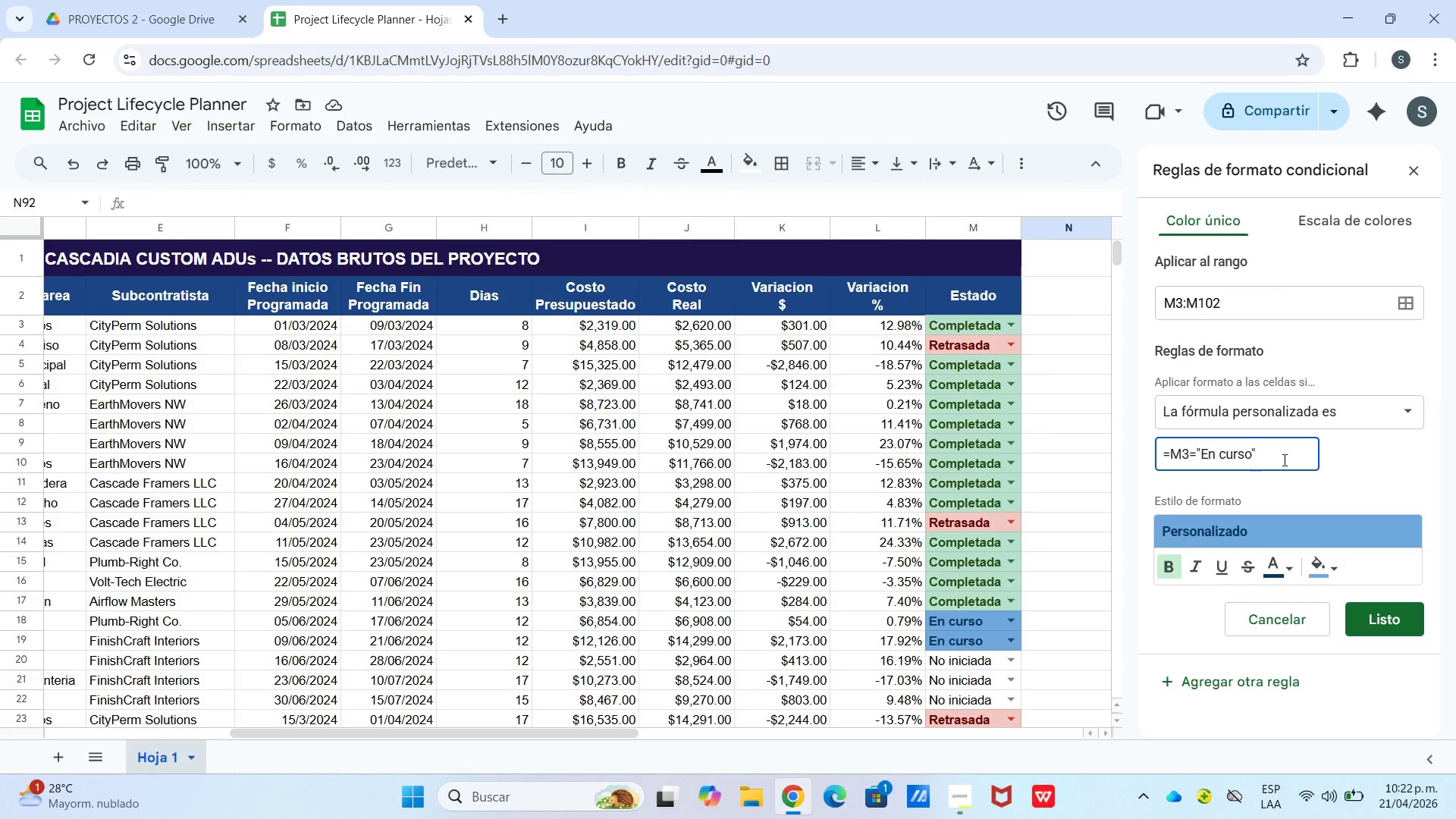 
left_click_drag(start_coordinate=[1283, 460], to_coordinate=[1164, 461])
 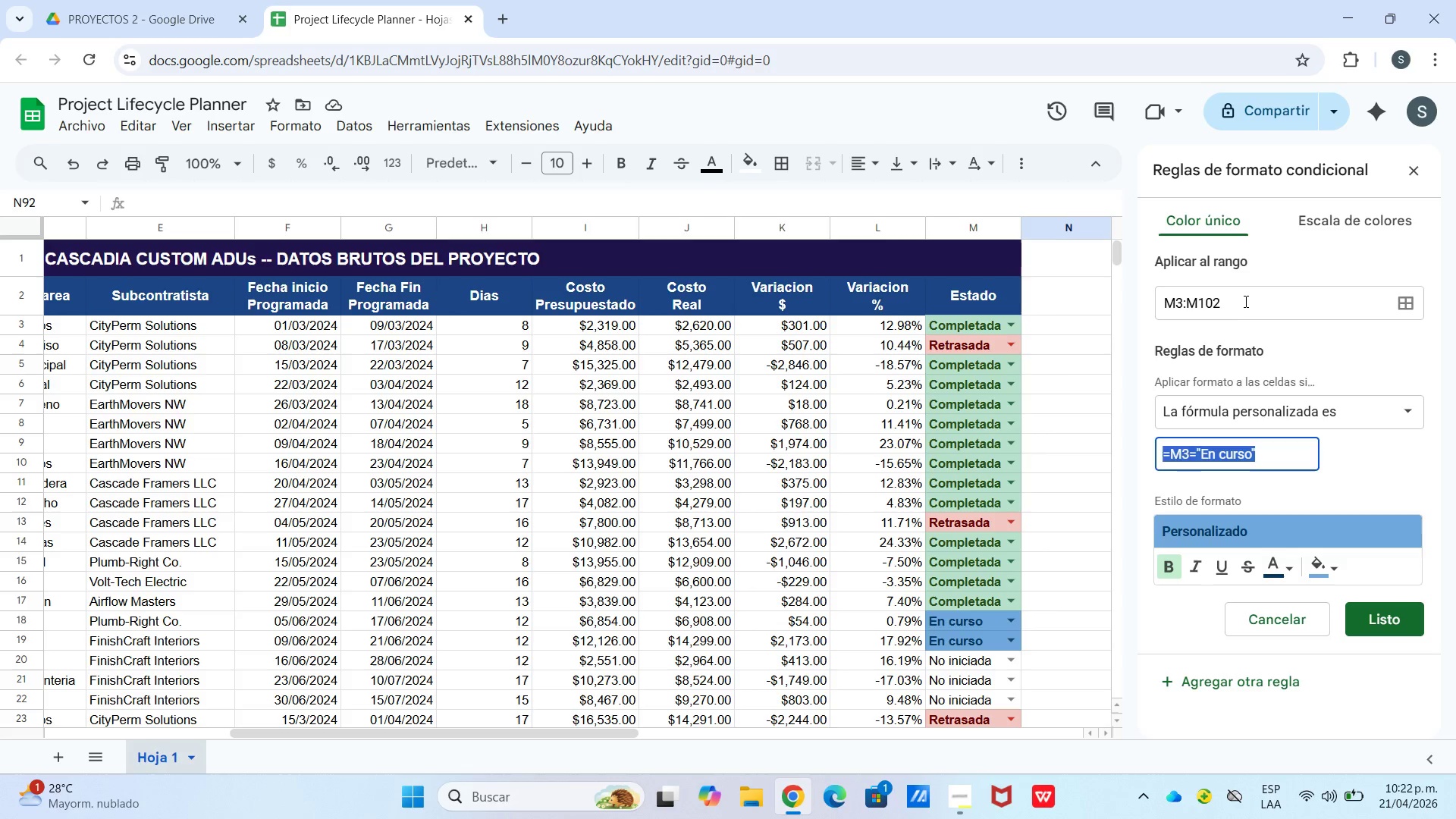 
left_click([1244, 300])
 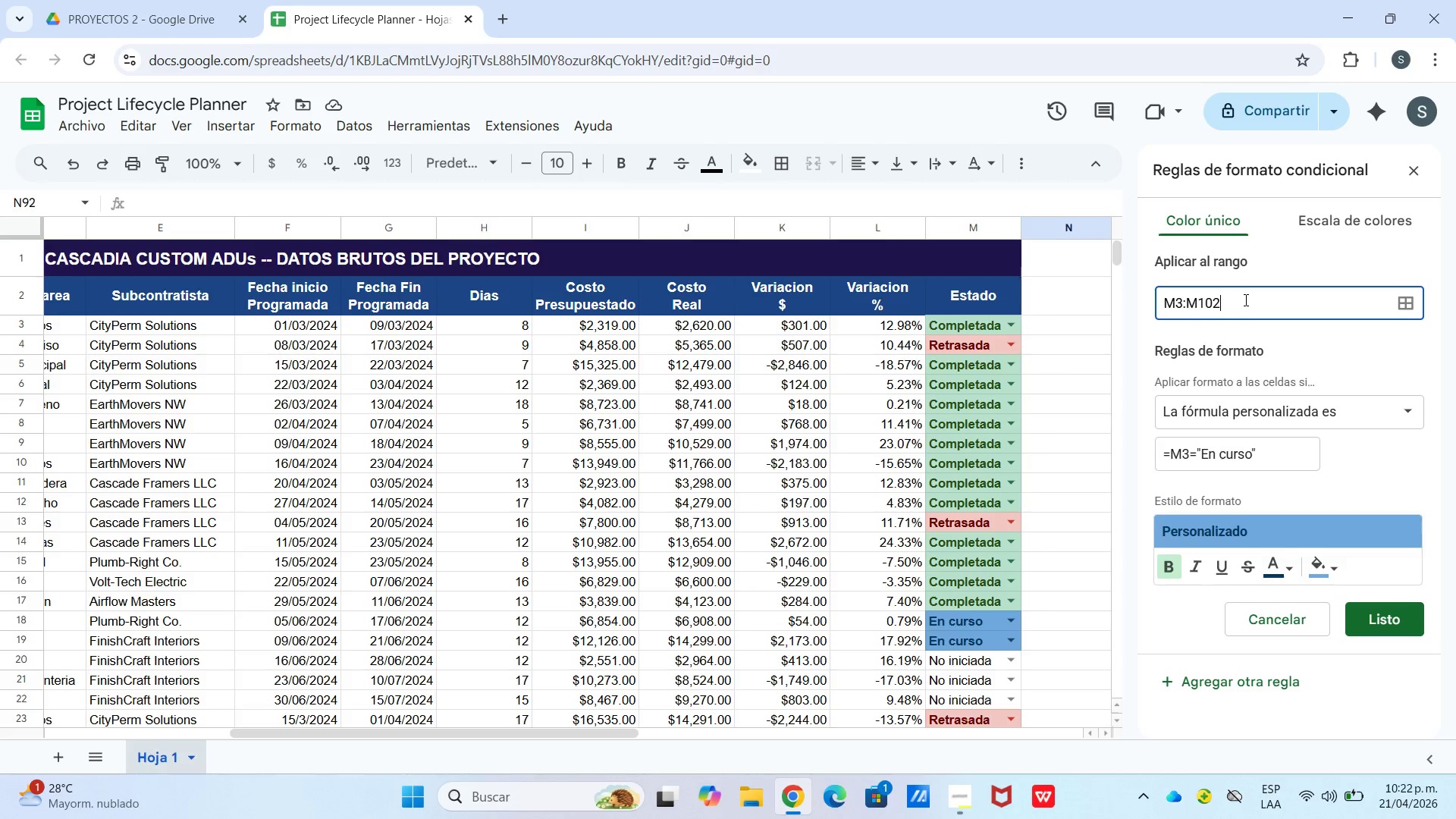 
left_click_drag(start_coordinate=[1244, 300], to_coordinate=[1099, 316])
 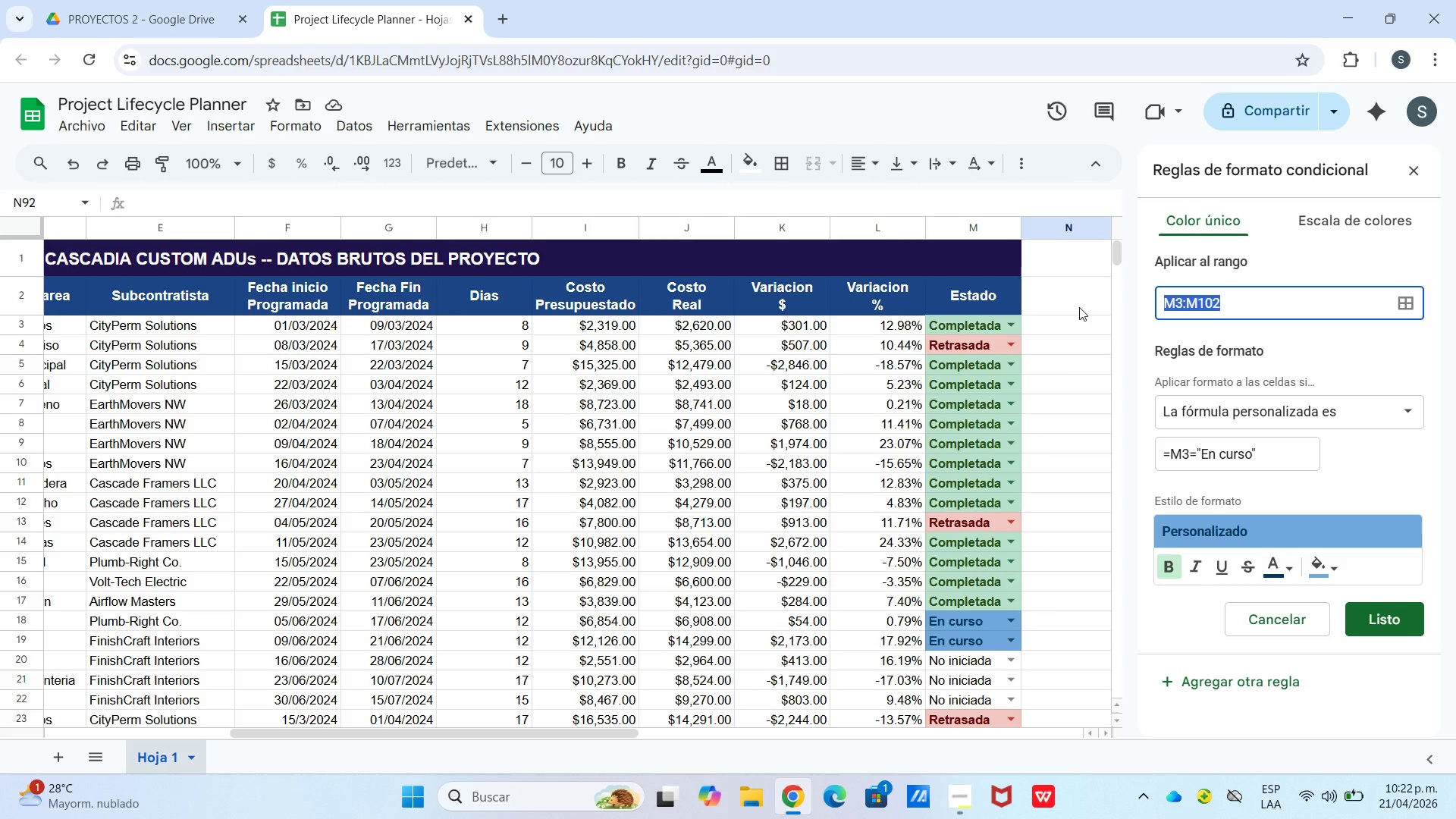 
type(l3>l102)
 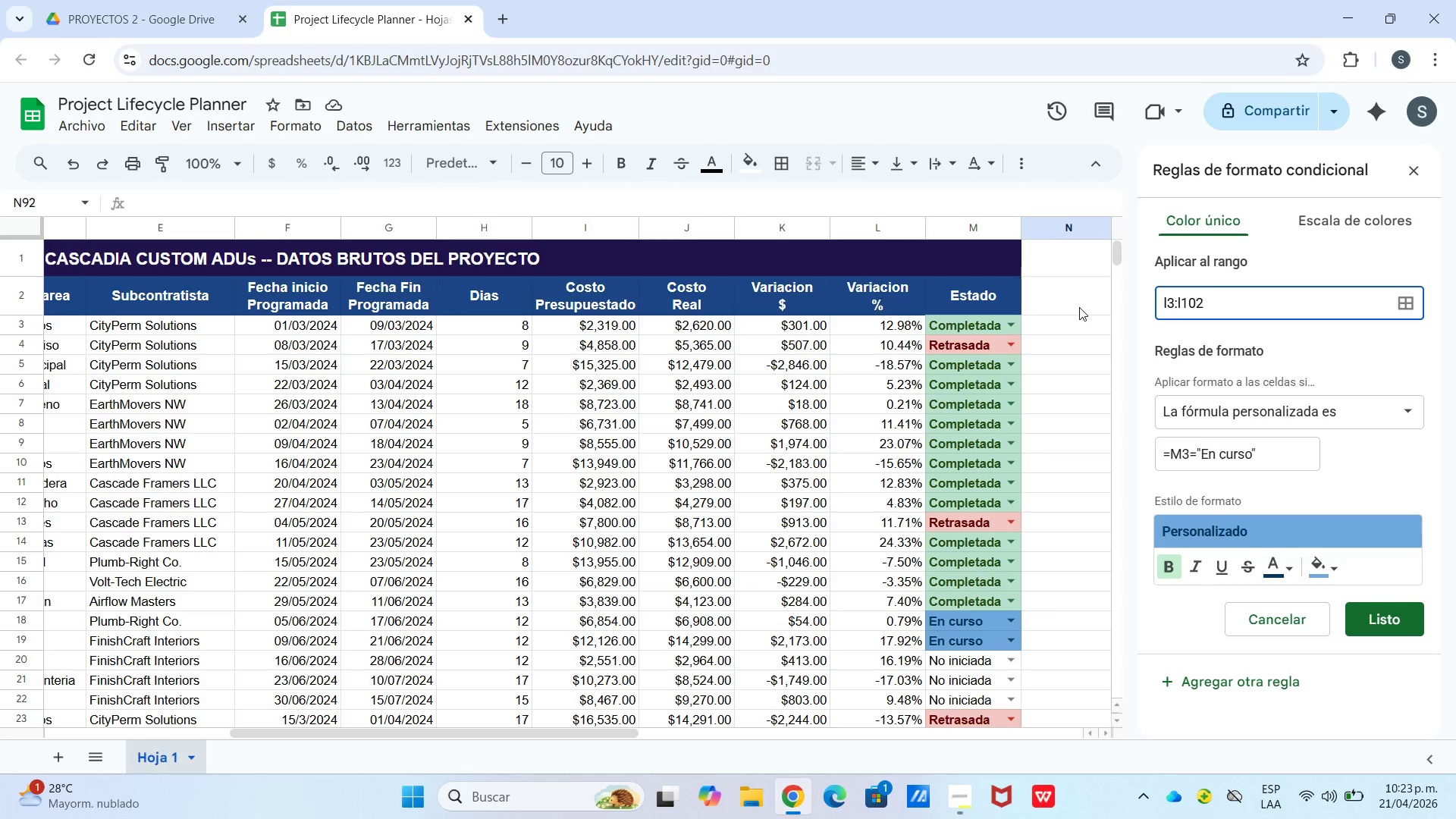 
left_click([1266, 416])
 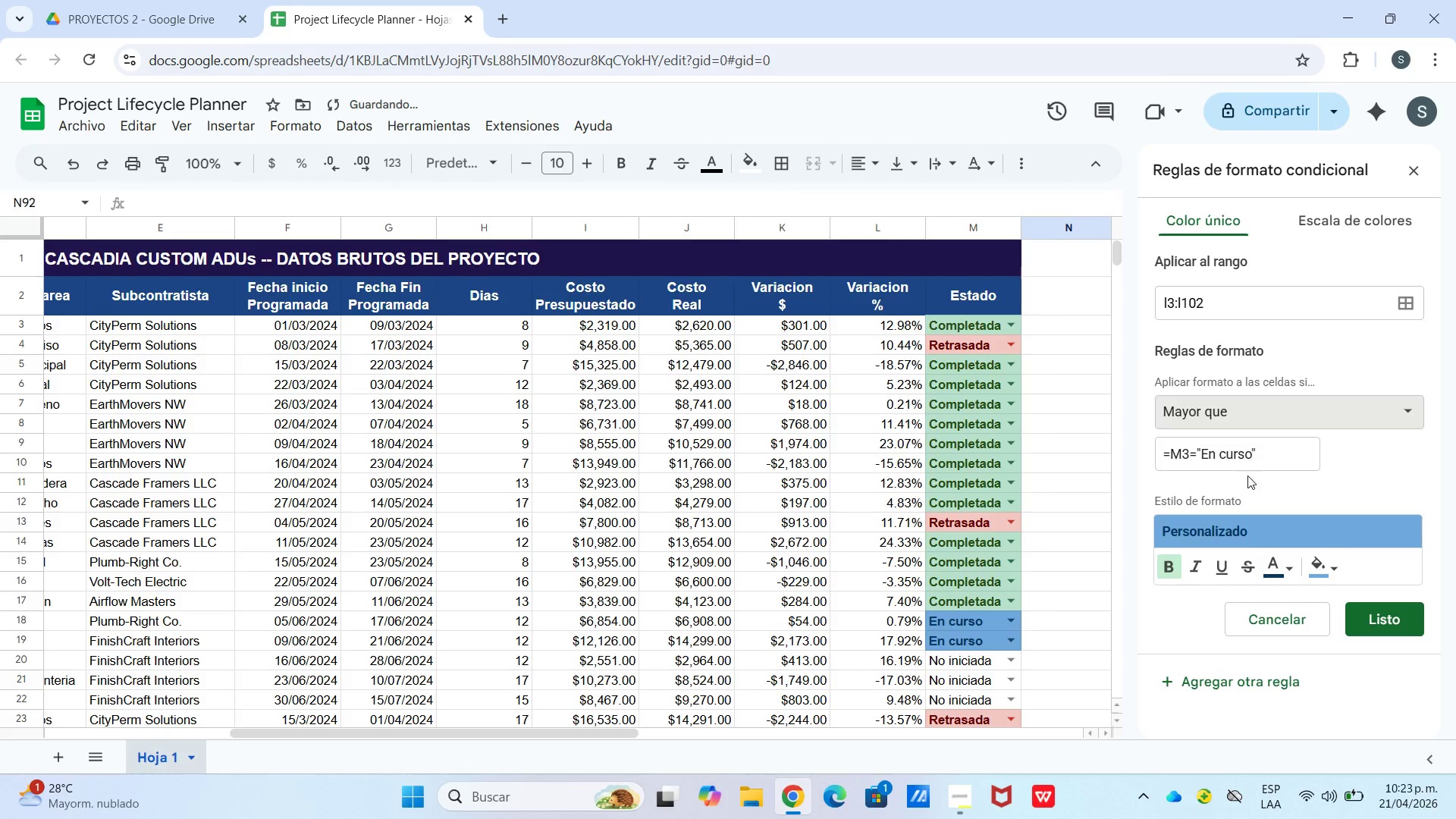 
left_click_drag(start_coordinate=[1270, 458], to_coordinate=[1130, 467])
 